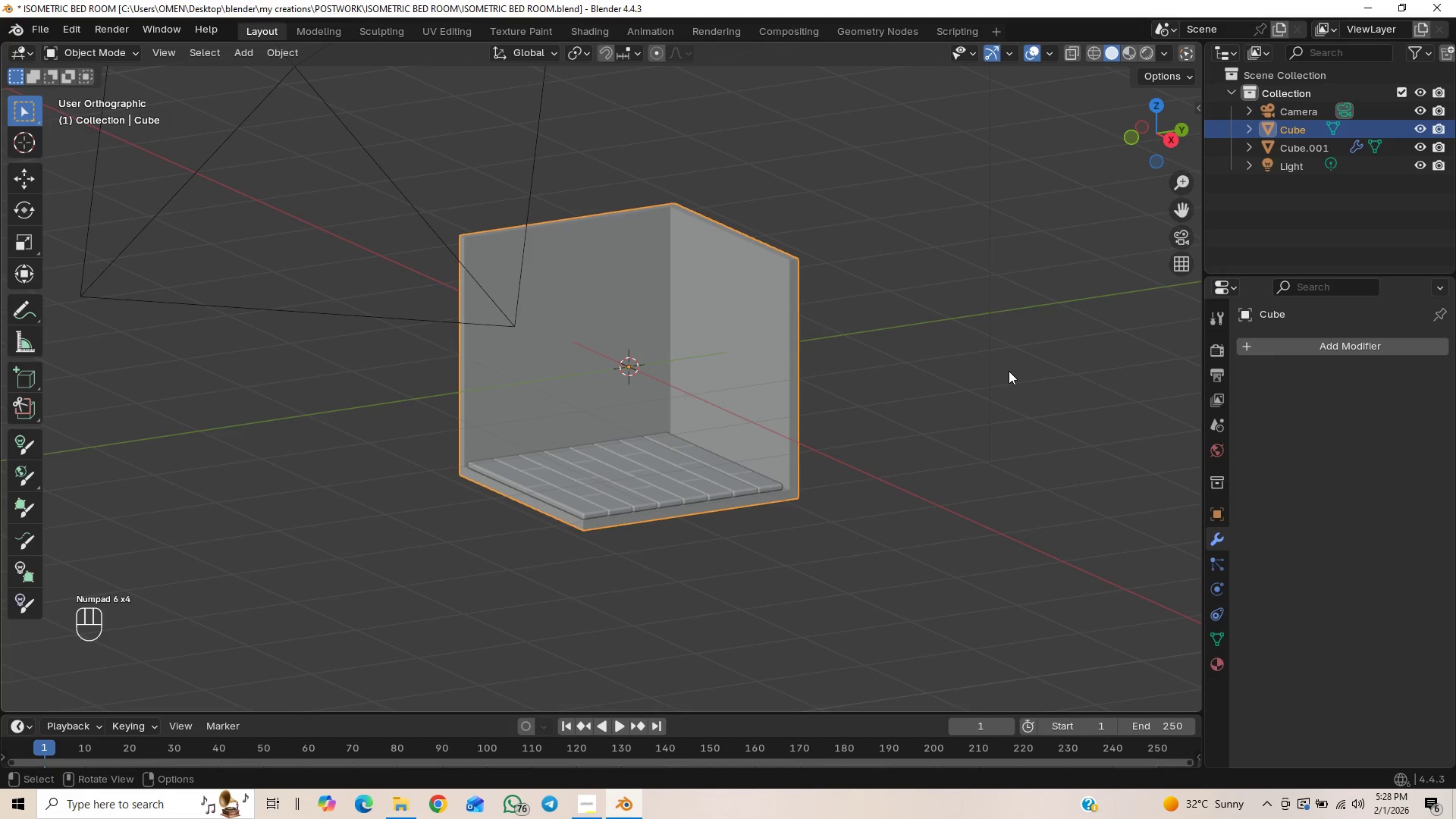 
key(ArrowLeft)
 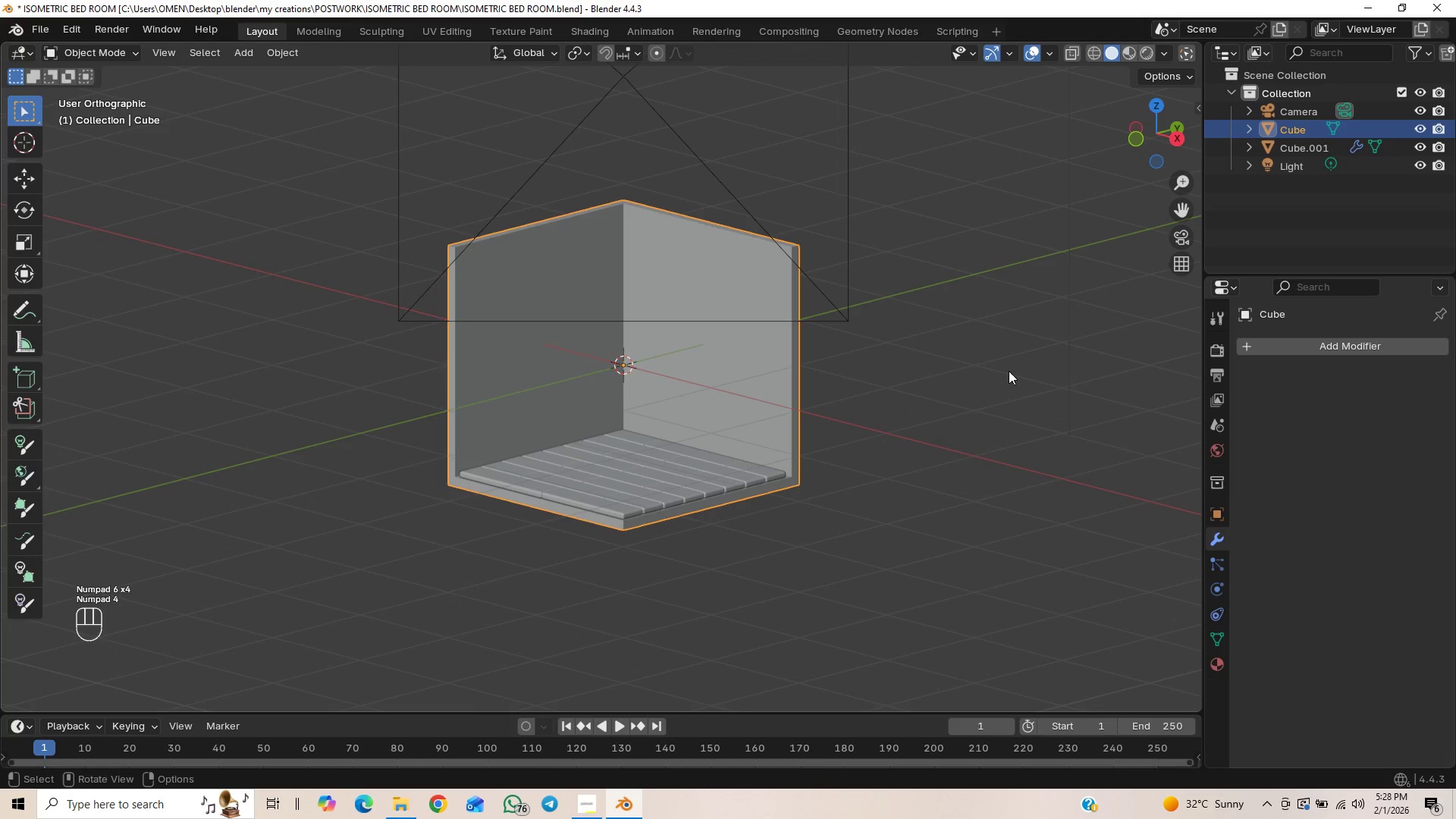 
key(ArrowUp)
 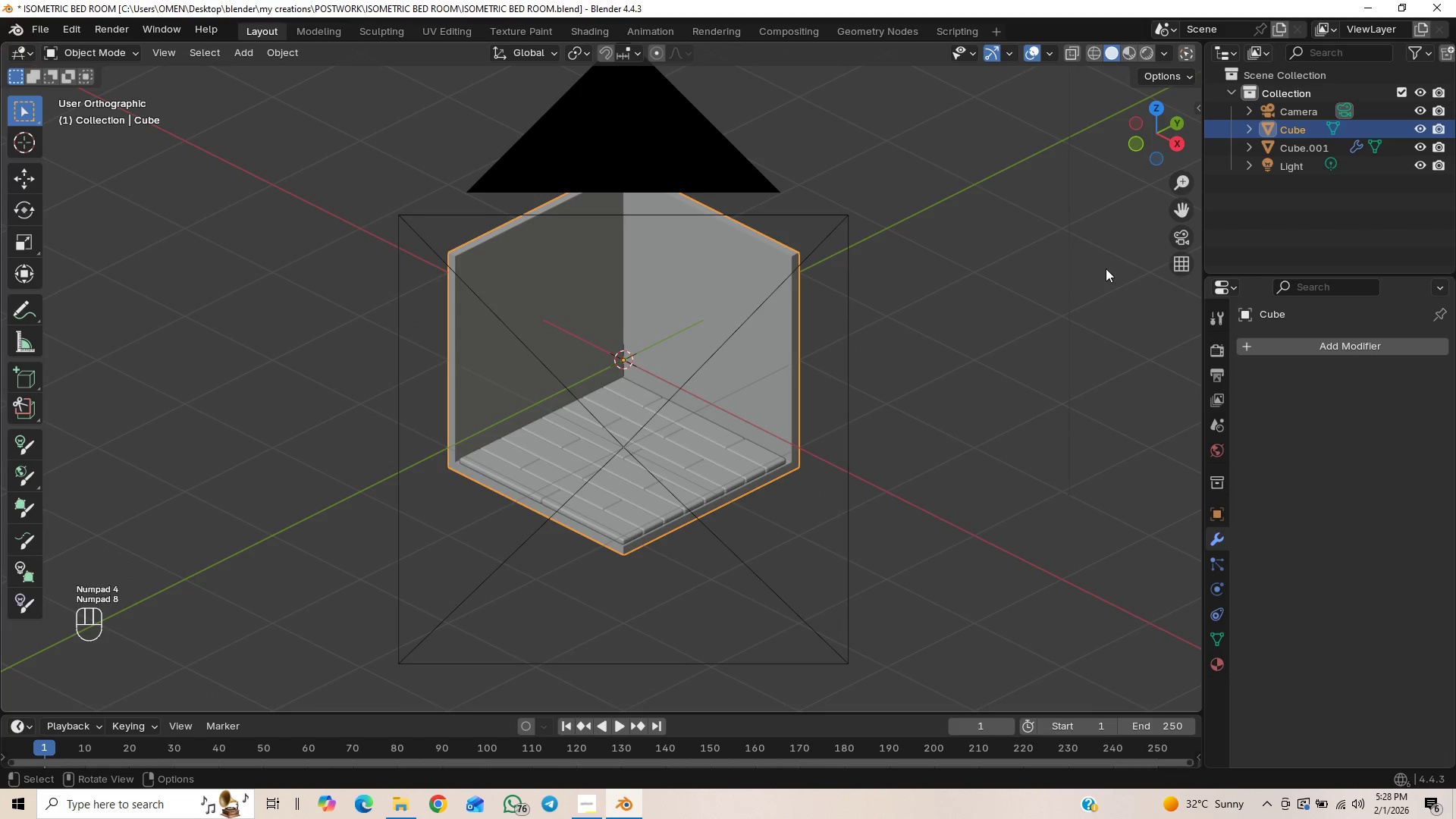 
left_click([1185, 239])
 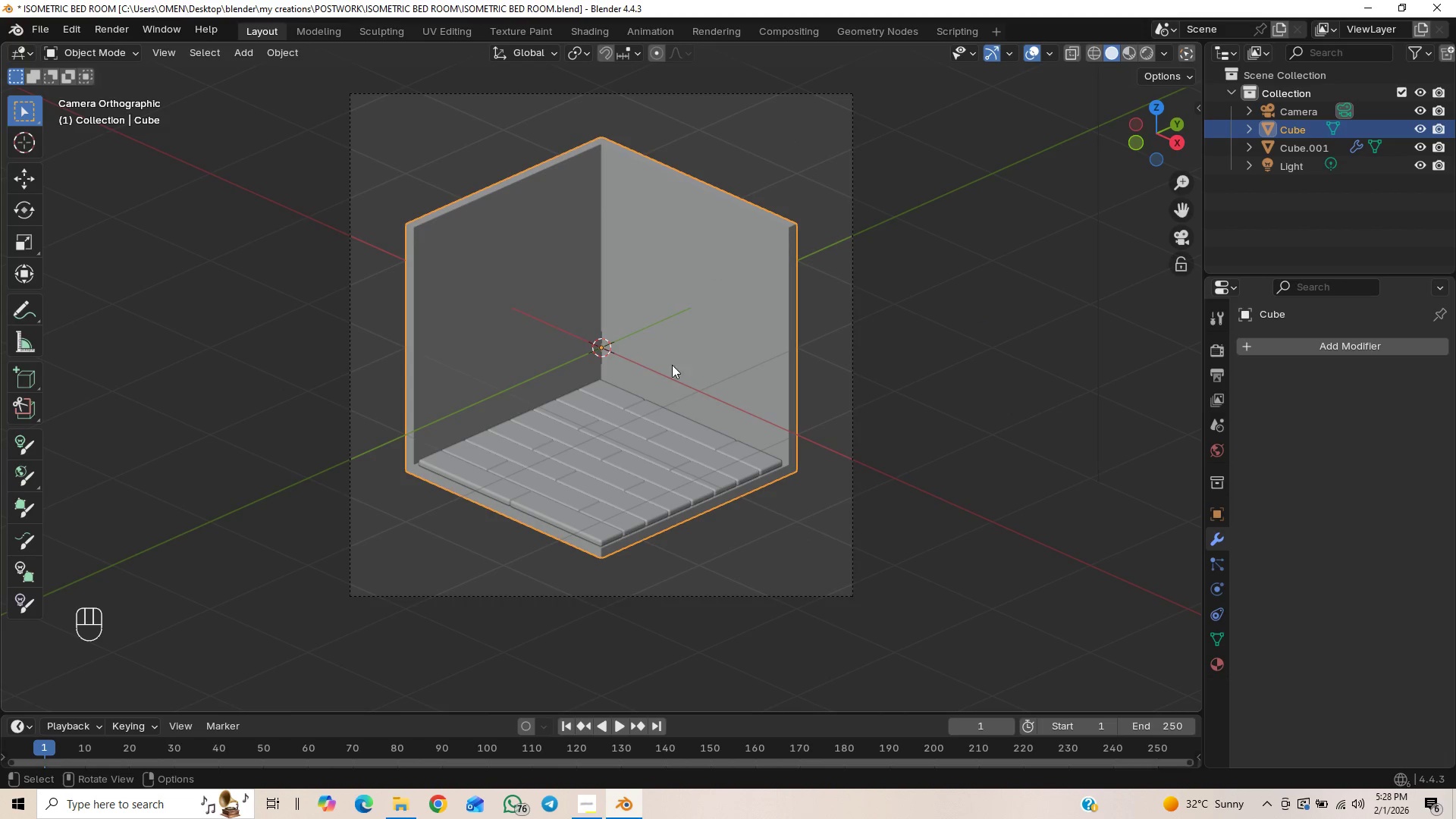 
scroll: coordinate [893, 399], scroll_direction: up, amount: 1.0
 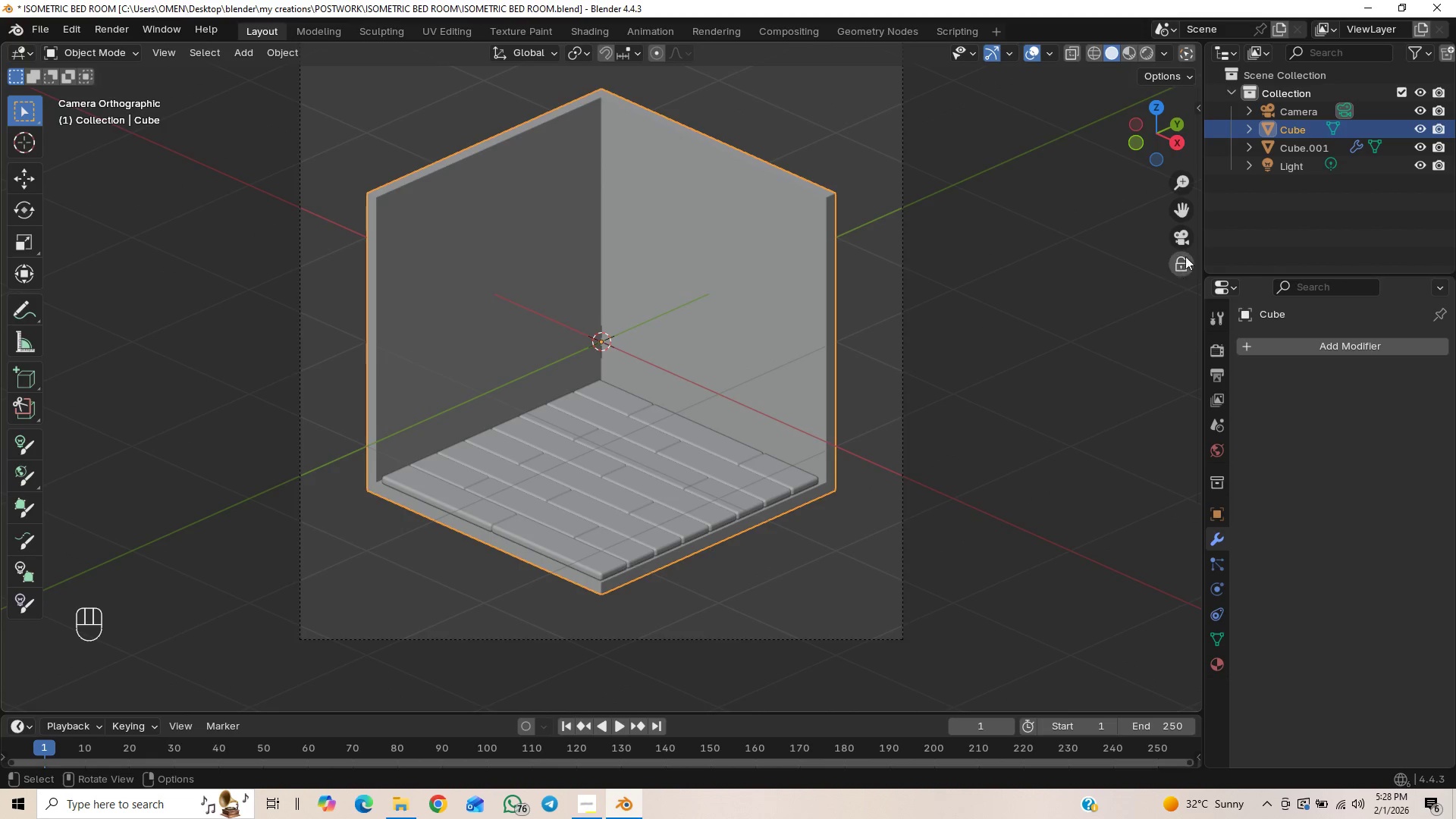 
left_click([1187, 243])
 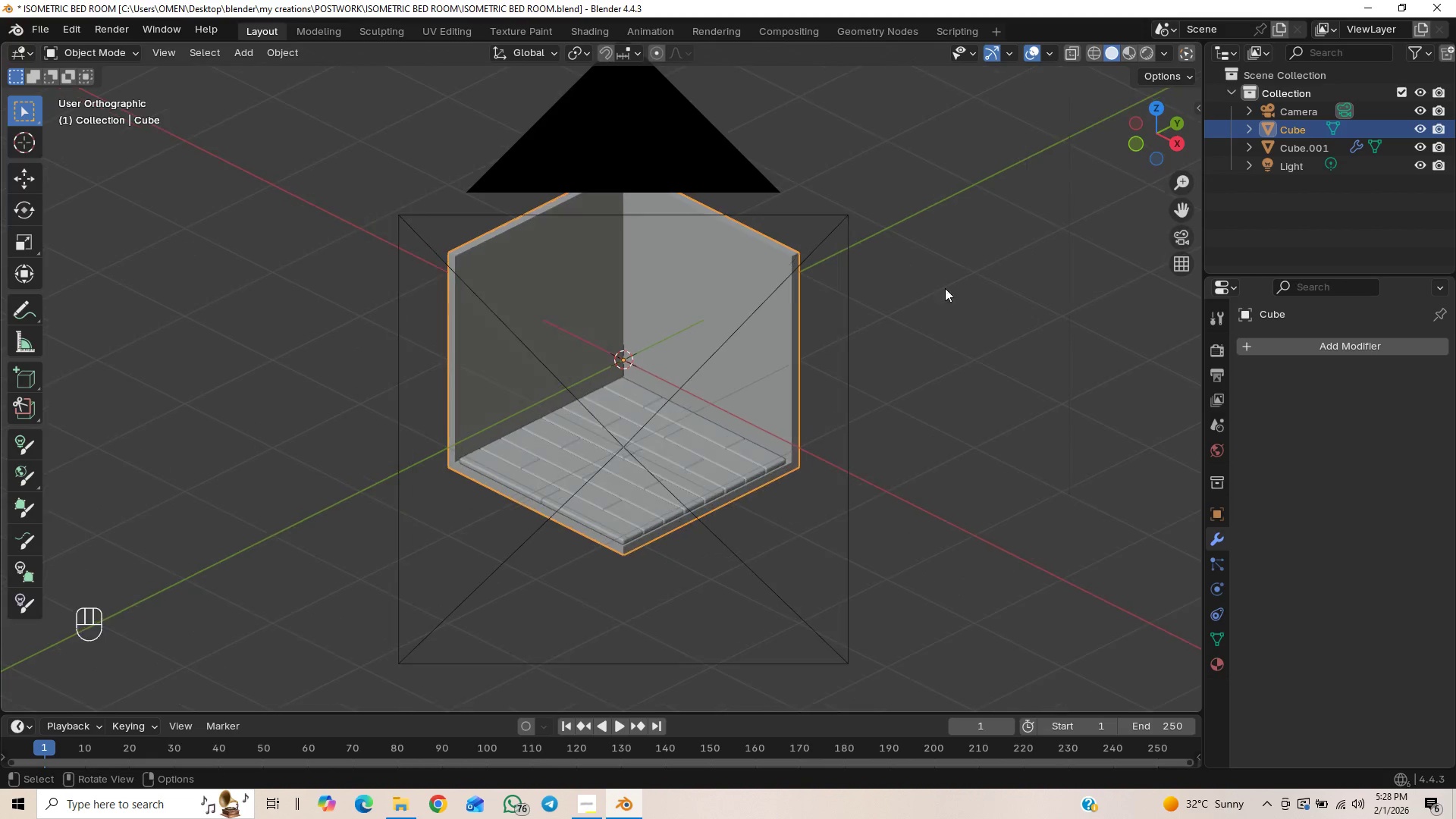 
scroll: coordinate [870, 331], scroll_direction: up, amount: 4.0
 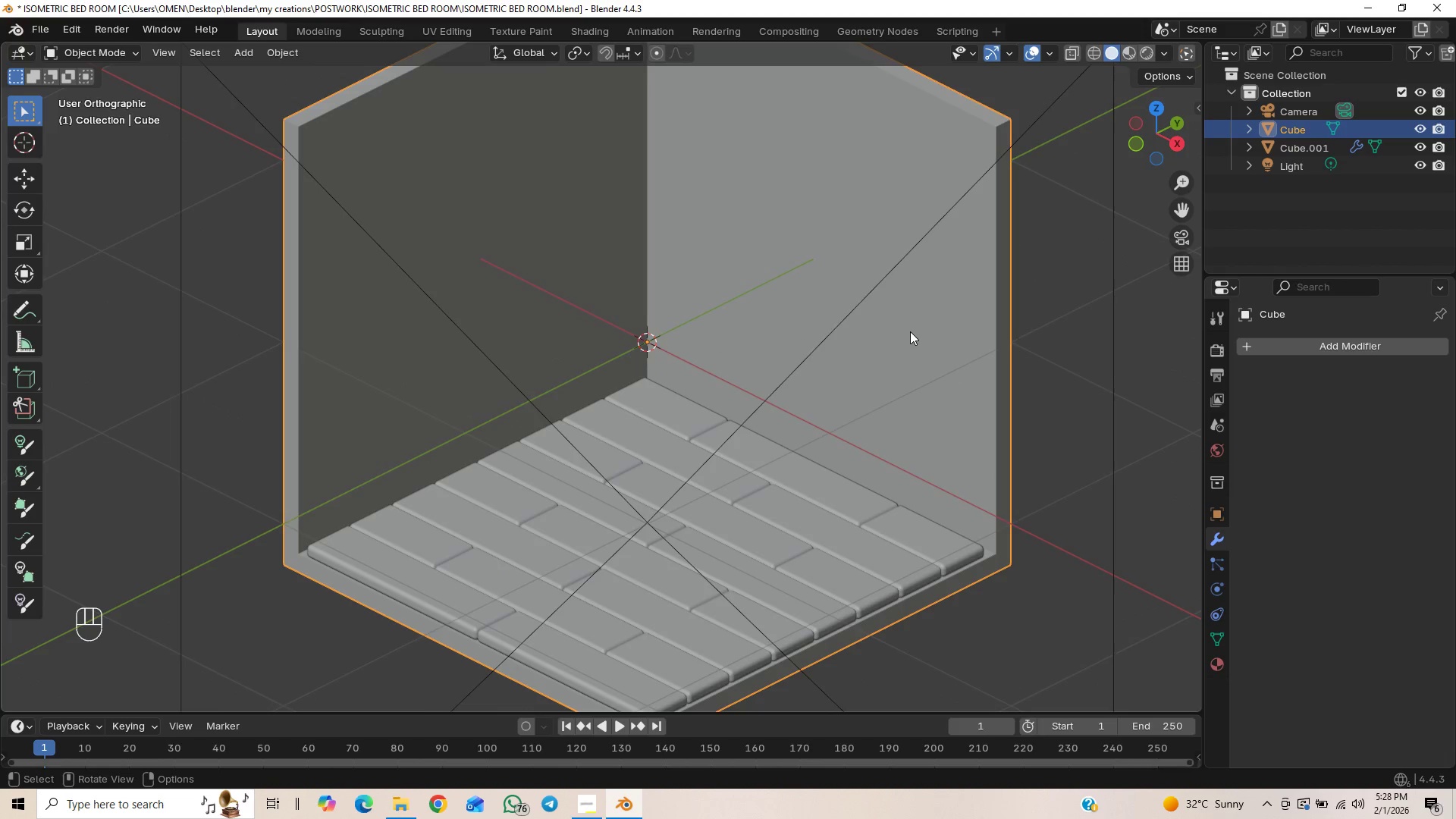 
scroll: coordinate [910, 334], scroll_direction: down, amount: 5.0
 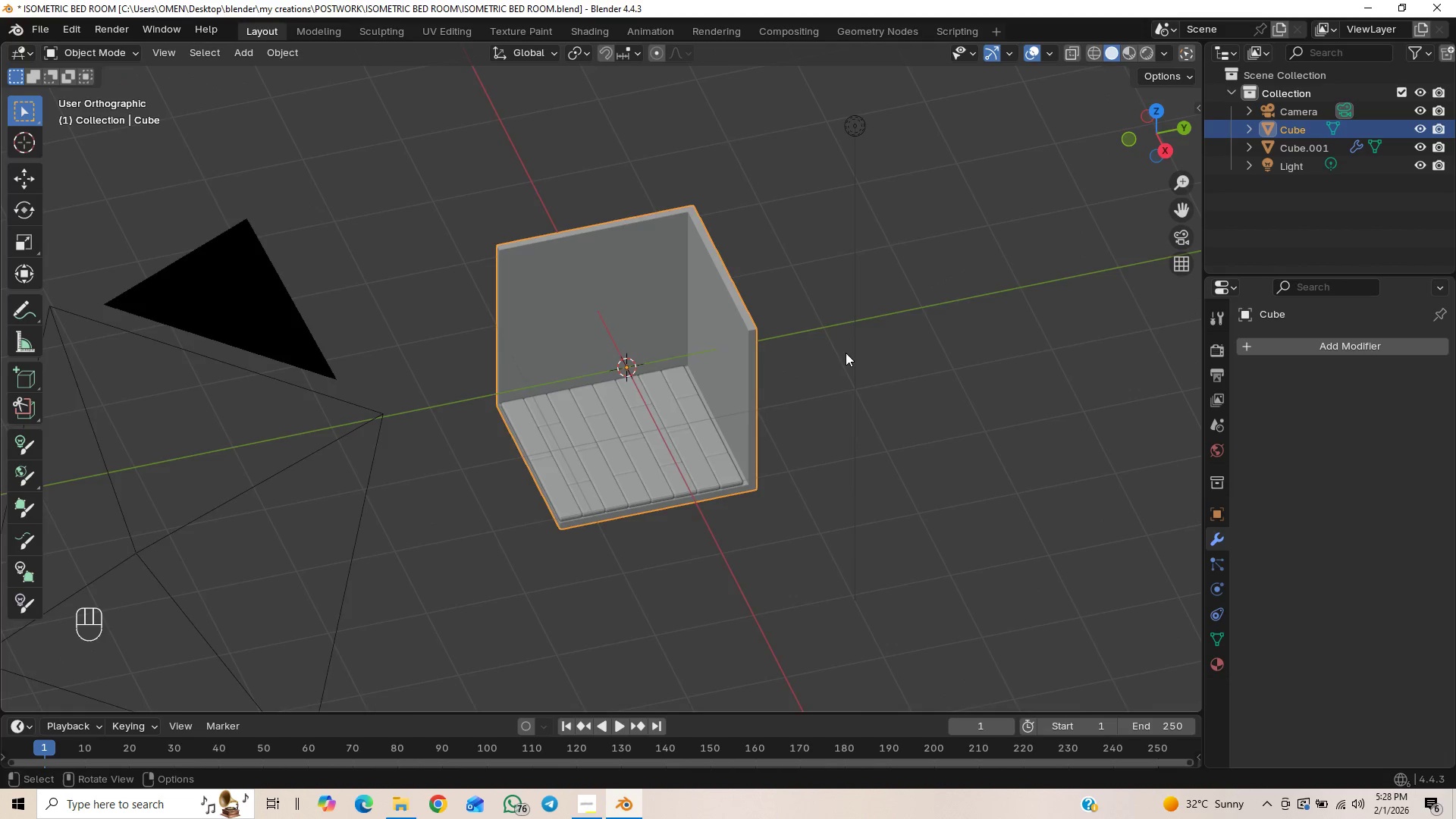 
scroll: coordinate [839, 408], scroll_direction: up, amount: 1.0
 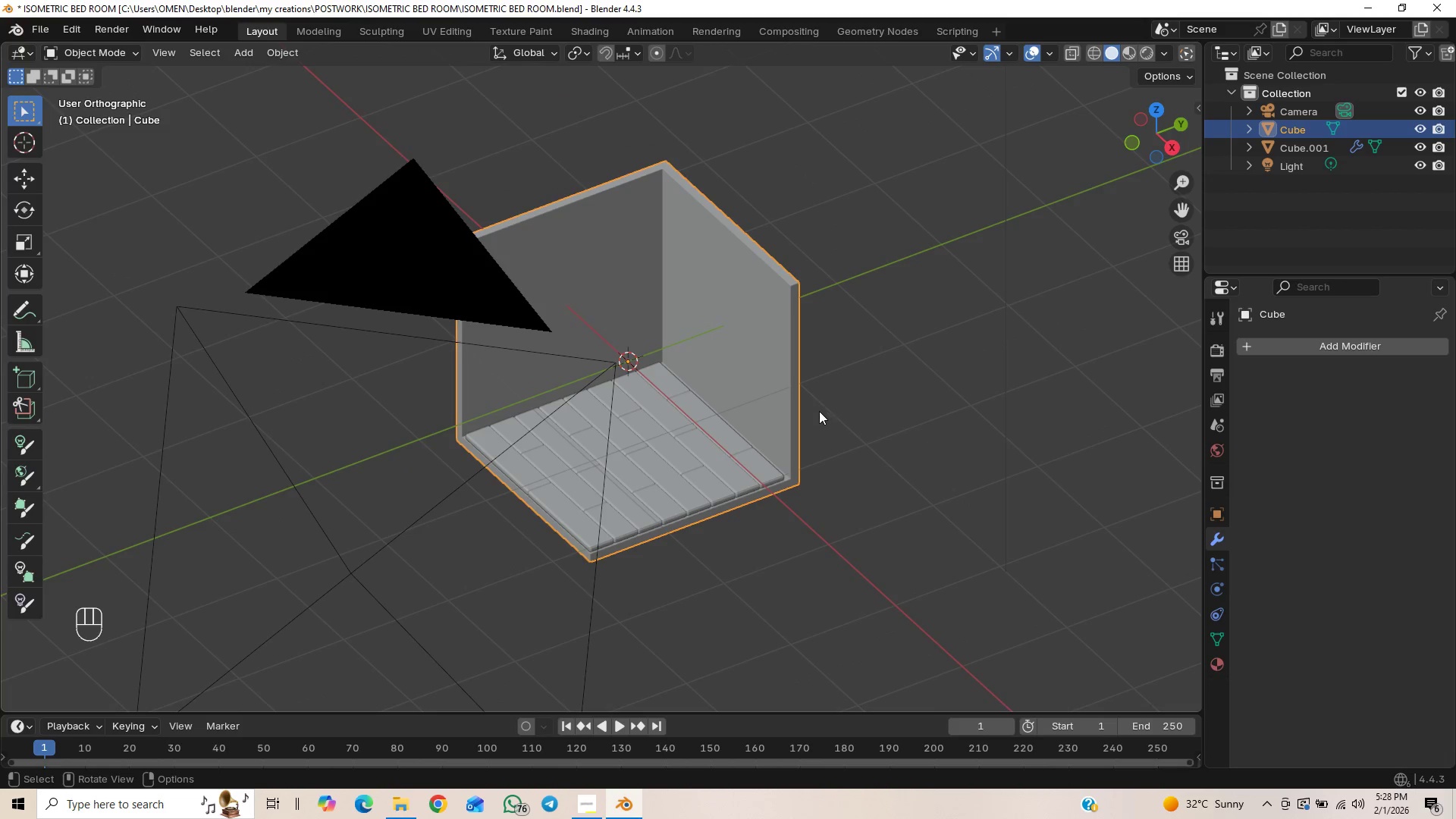 
key(End)
 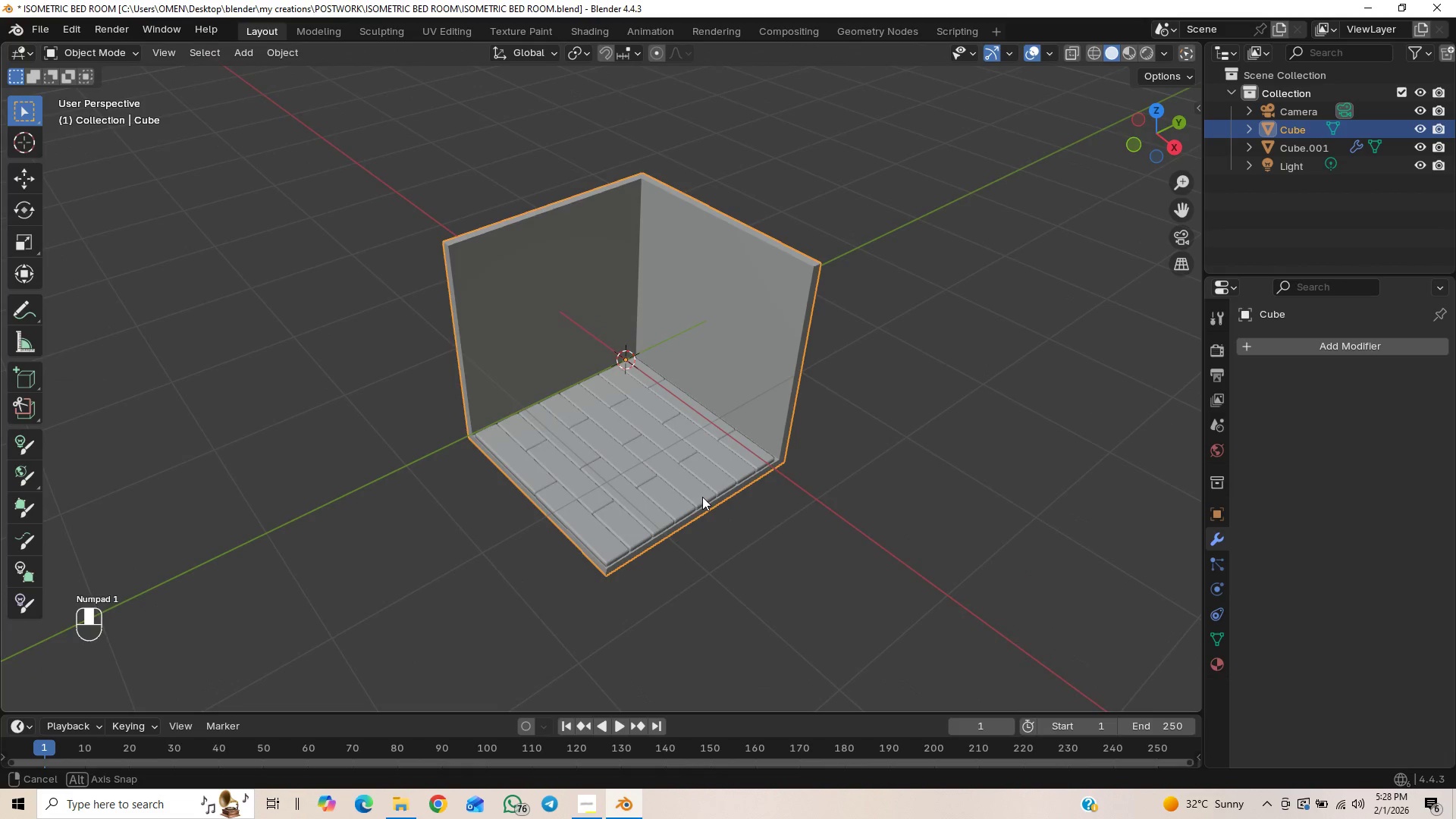 
left_click([582, 301])
 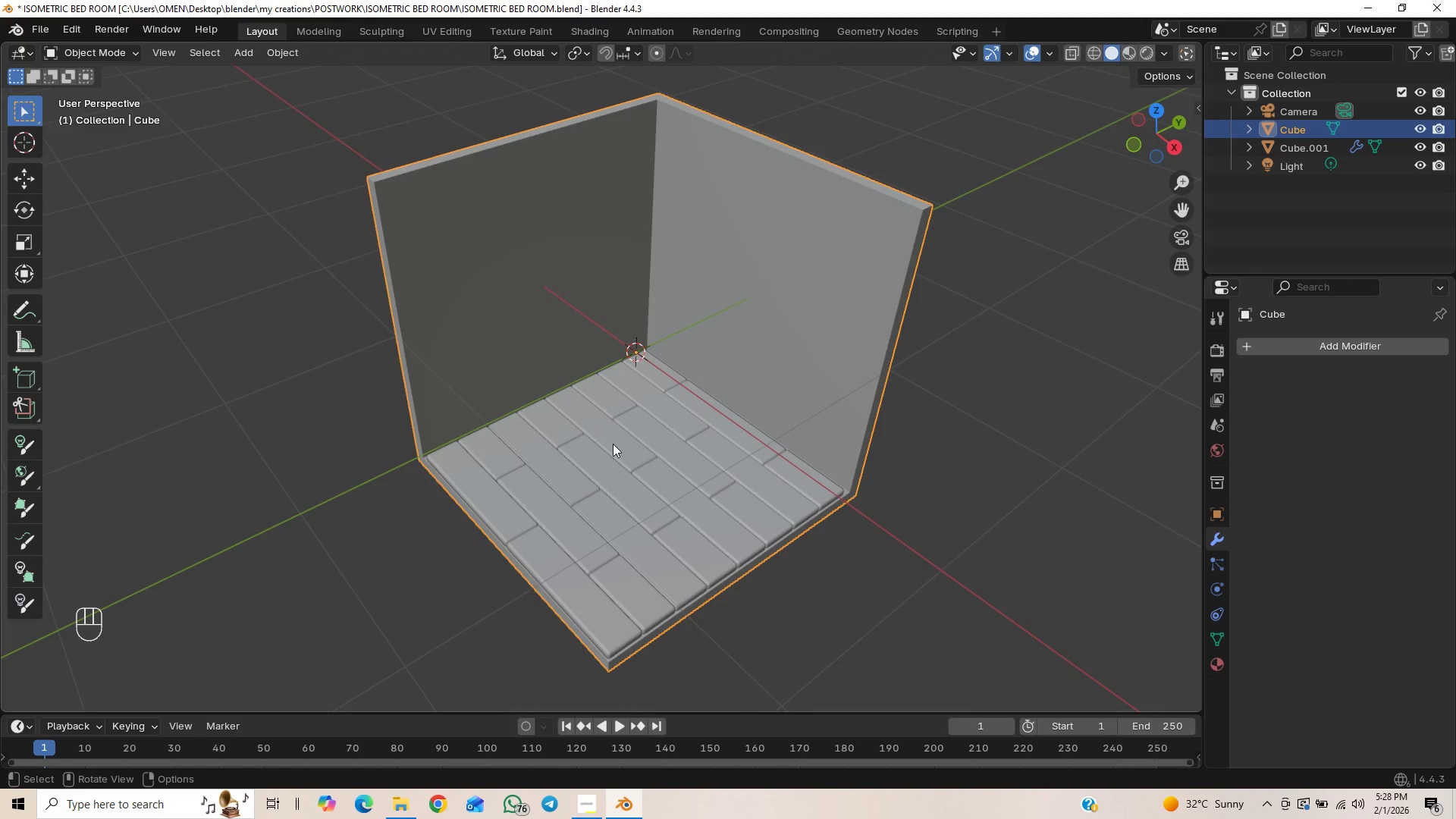 
scroll: coordinate [718, 480], scroll_direction: up, amount: 2.0
 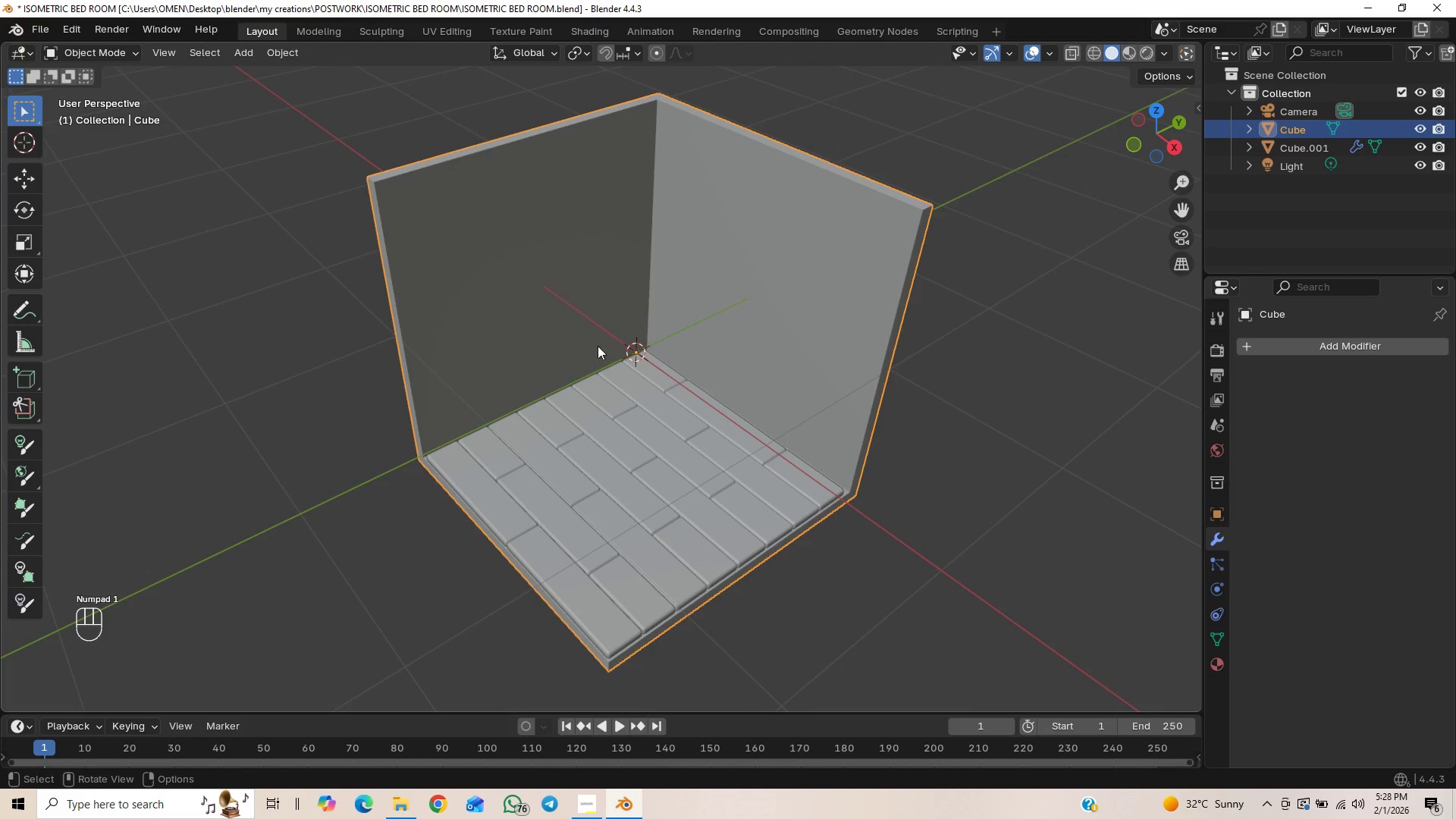 
hold_key(key=ShiftLeft, duration=0.38)
 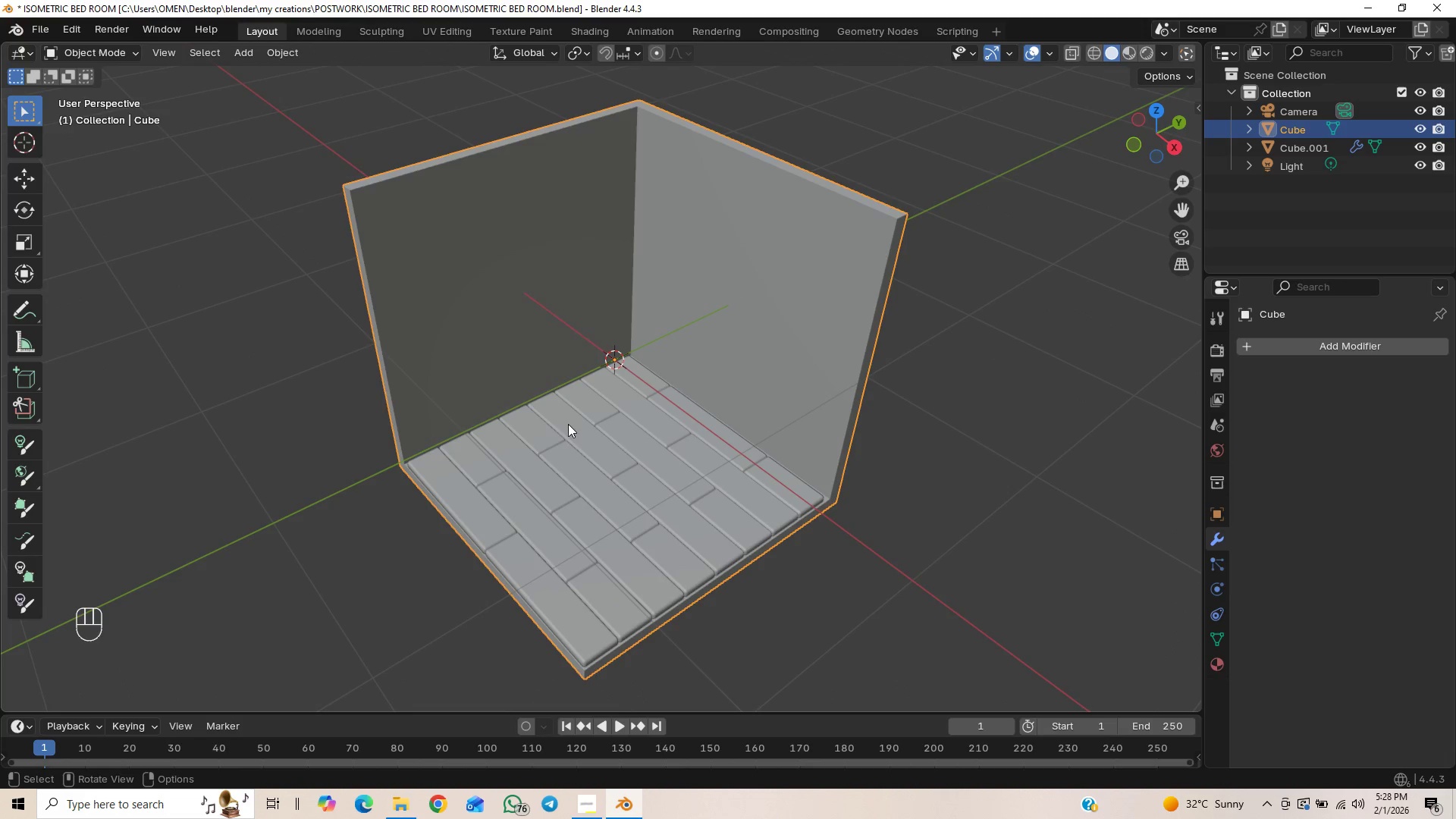 
key(Tab)
 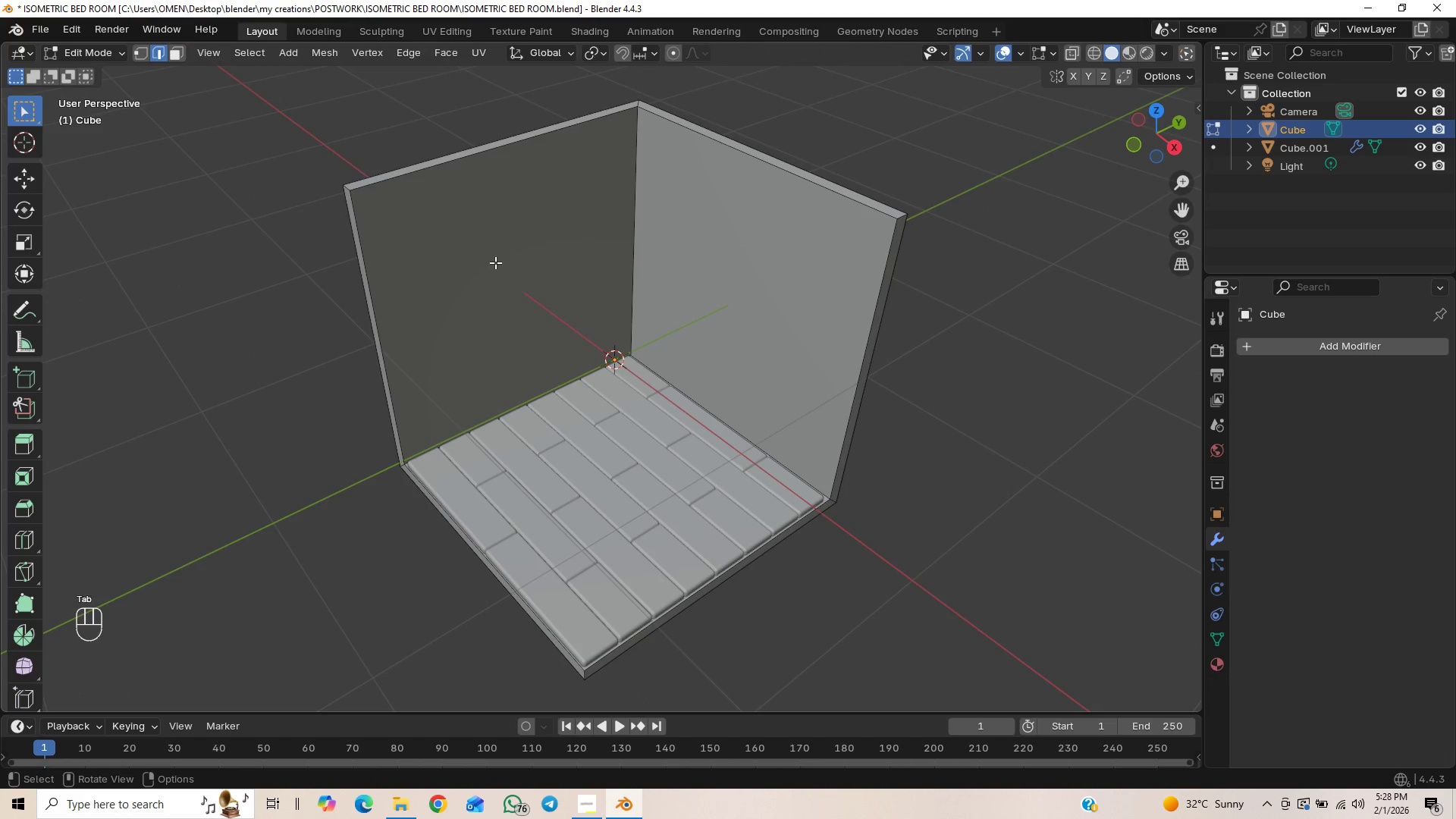 
type(aa)
 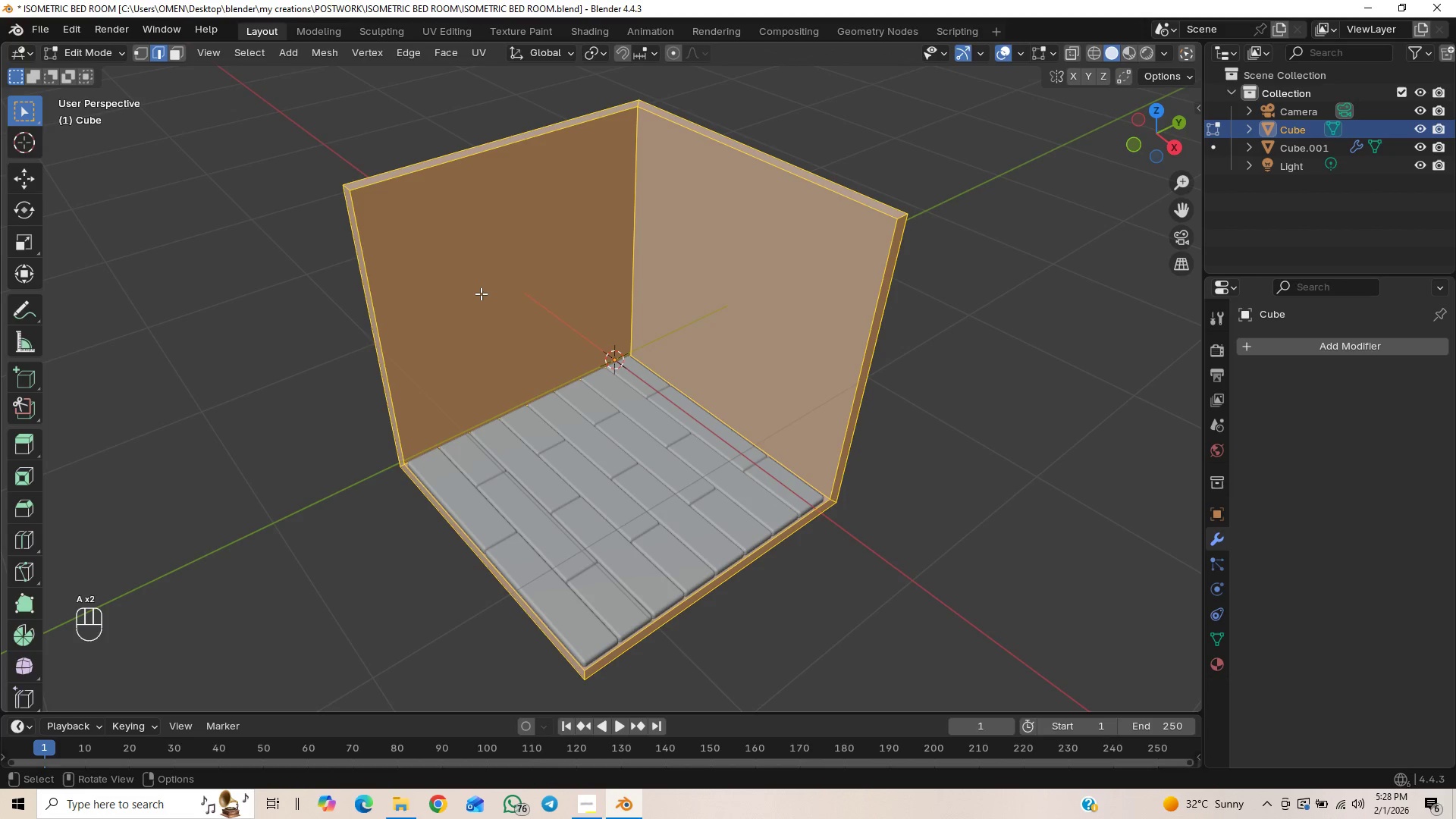 
key(3)
 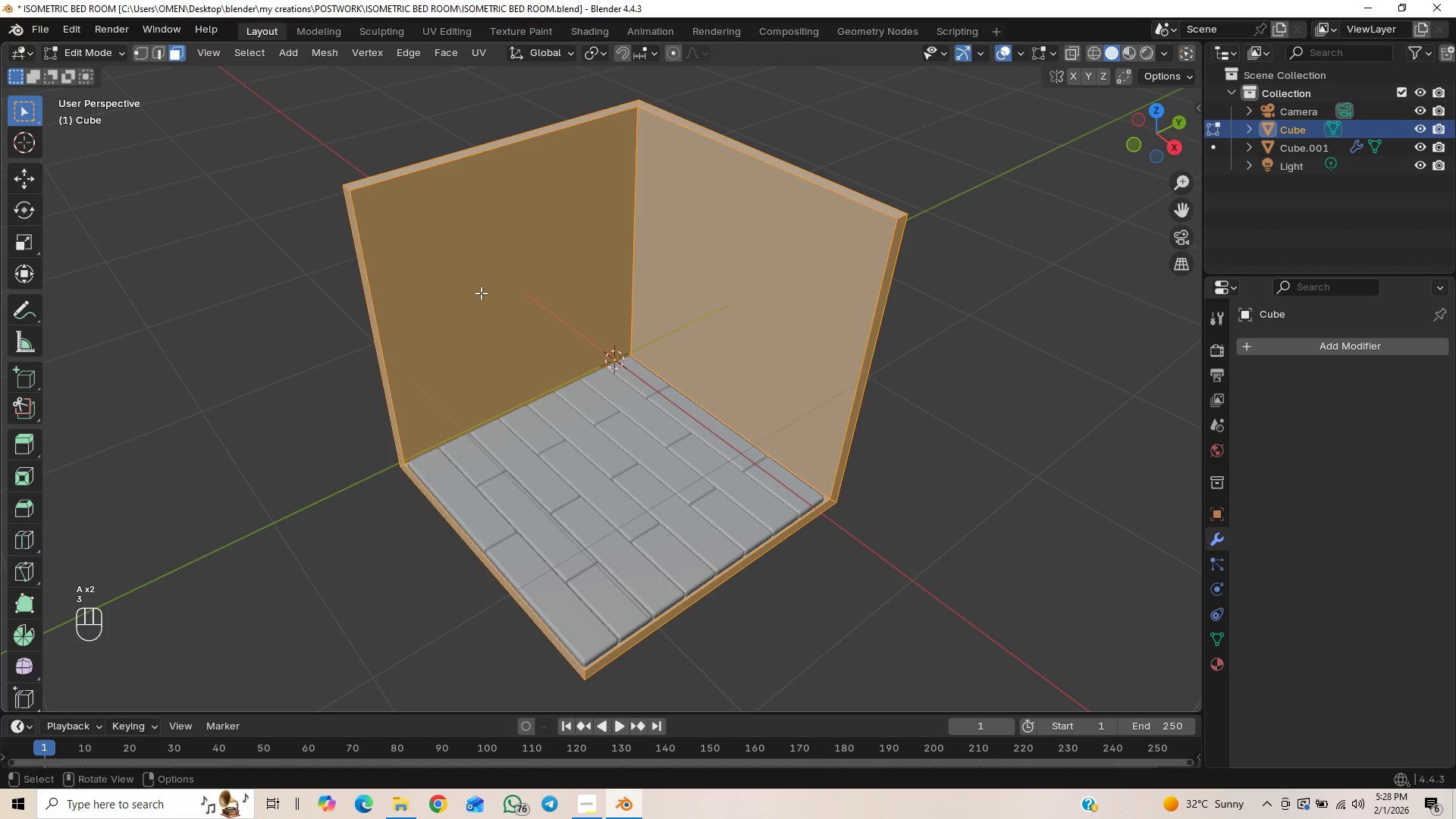 
left_click([481, 293])
 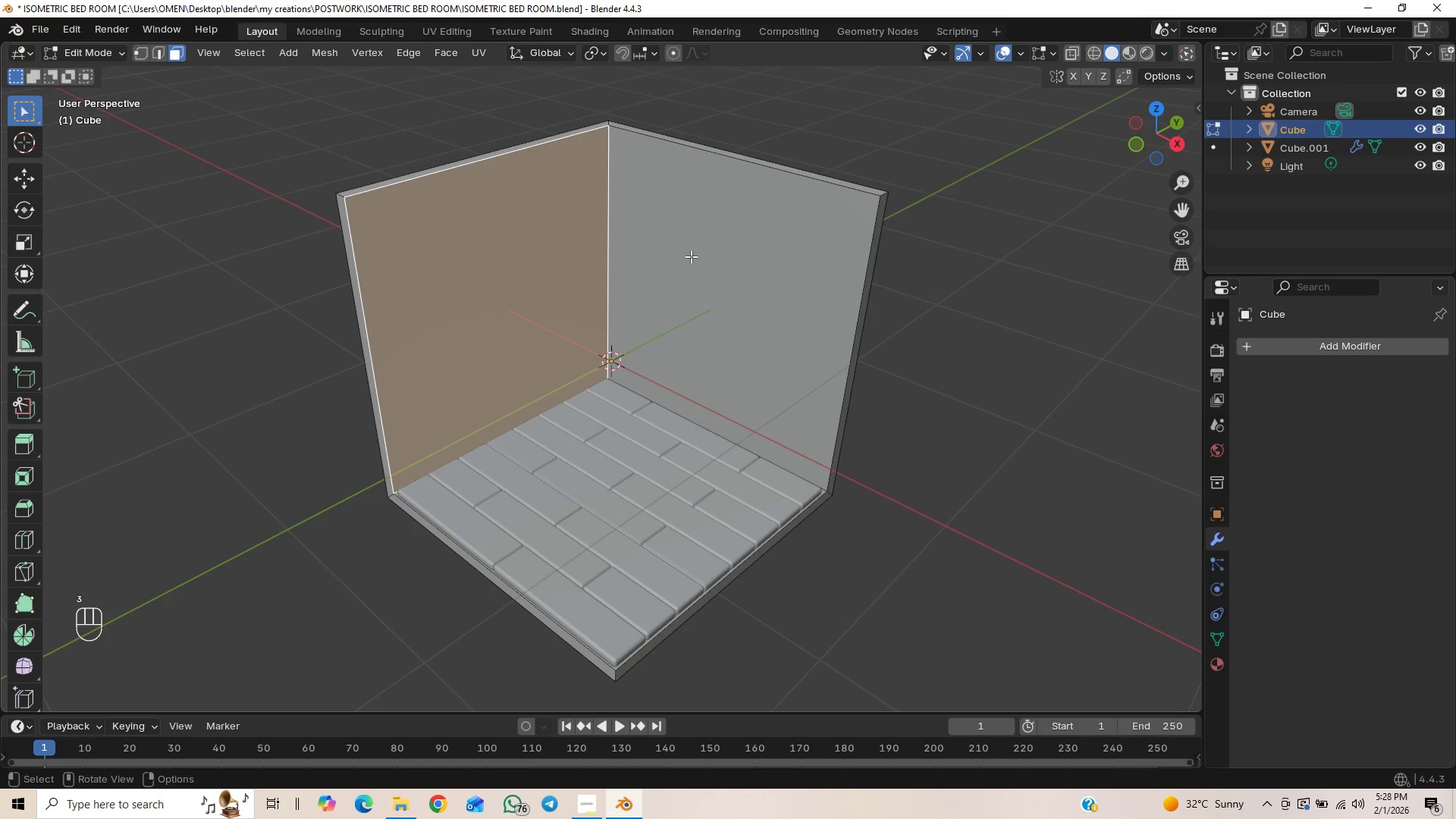 
hold_key(key=ShiftLeft, duration=0.55)
left_click([692, 256])
 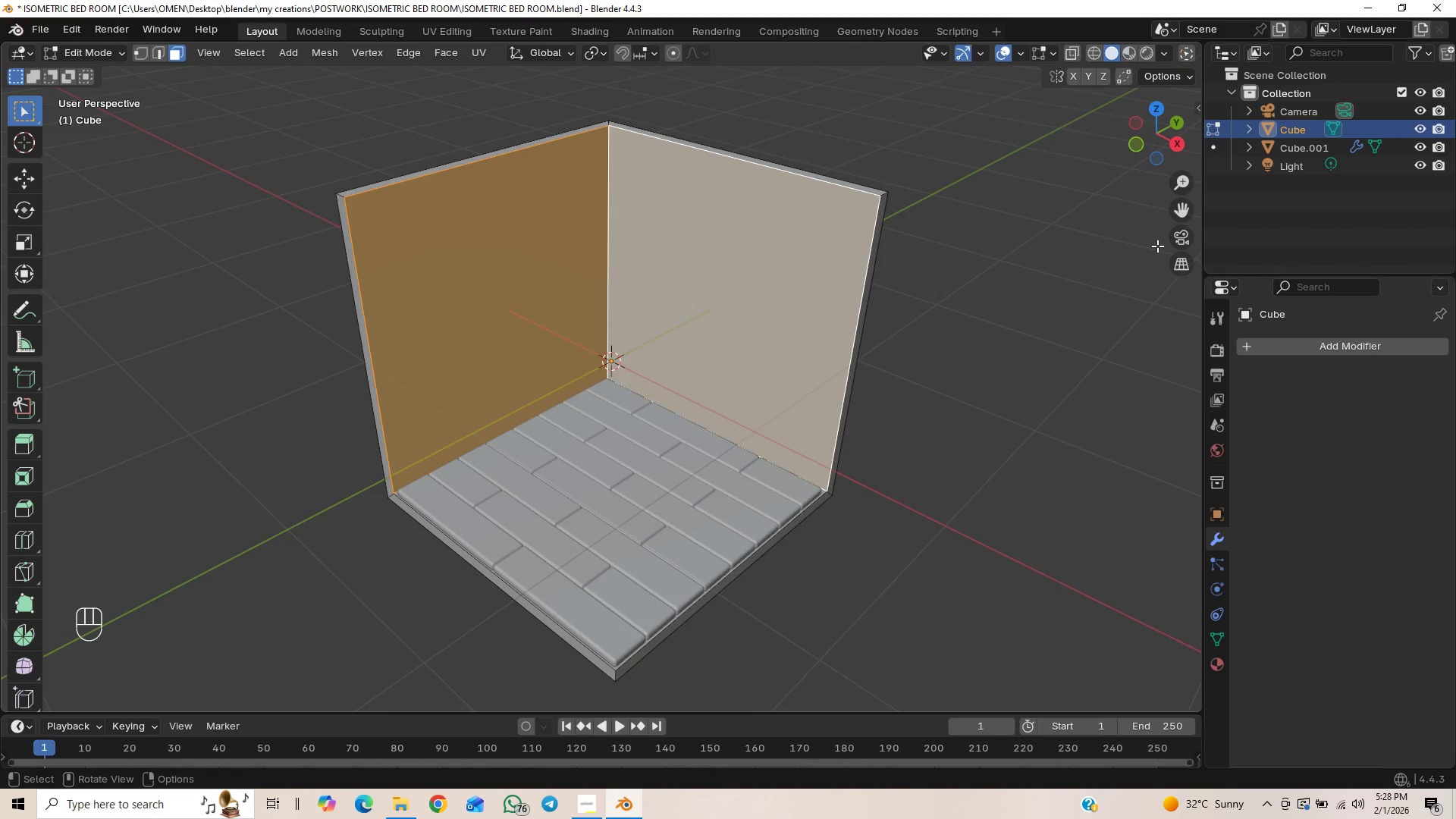 
key(Shift+D)
 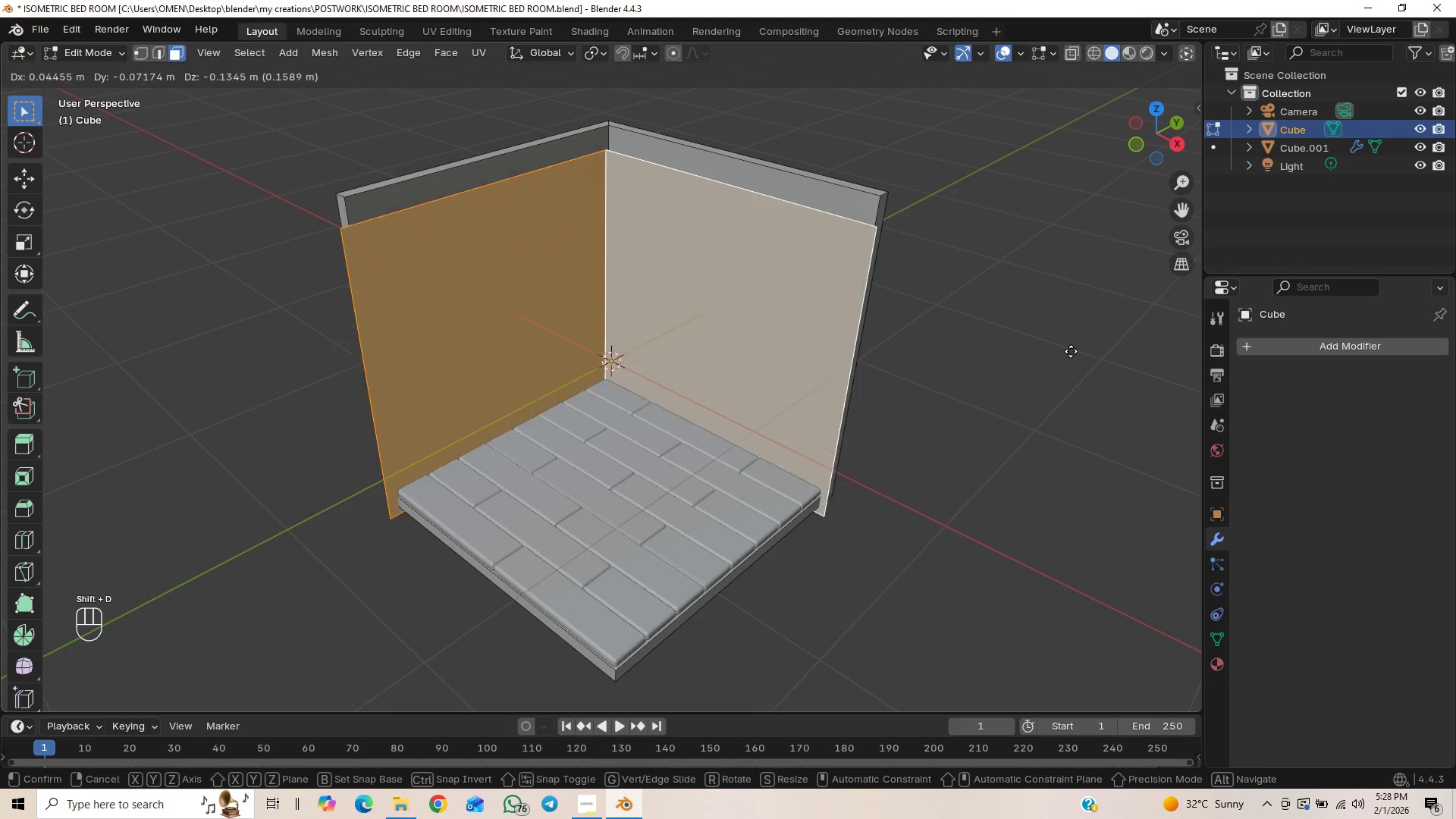 
right_click([1078, 328])
 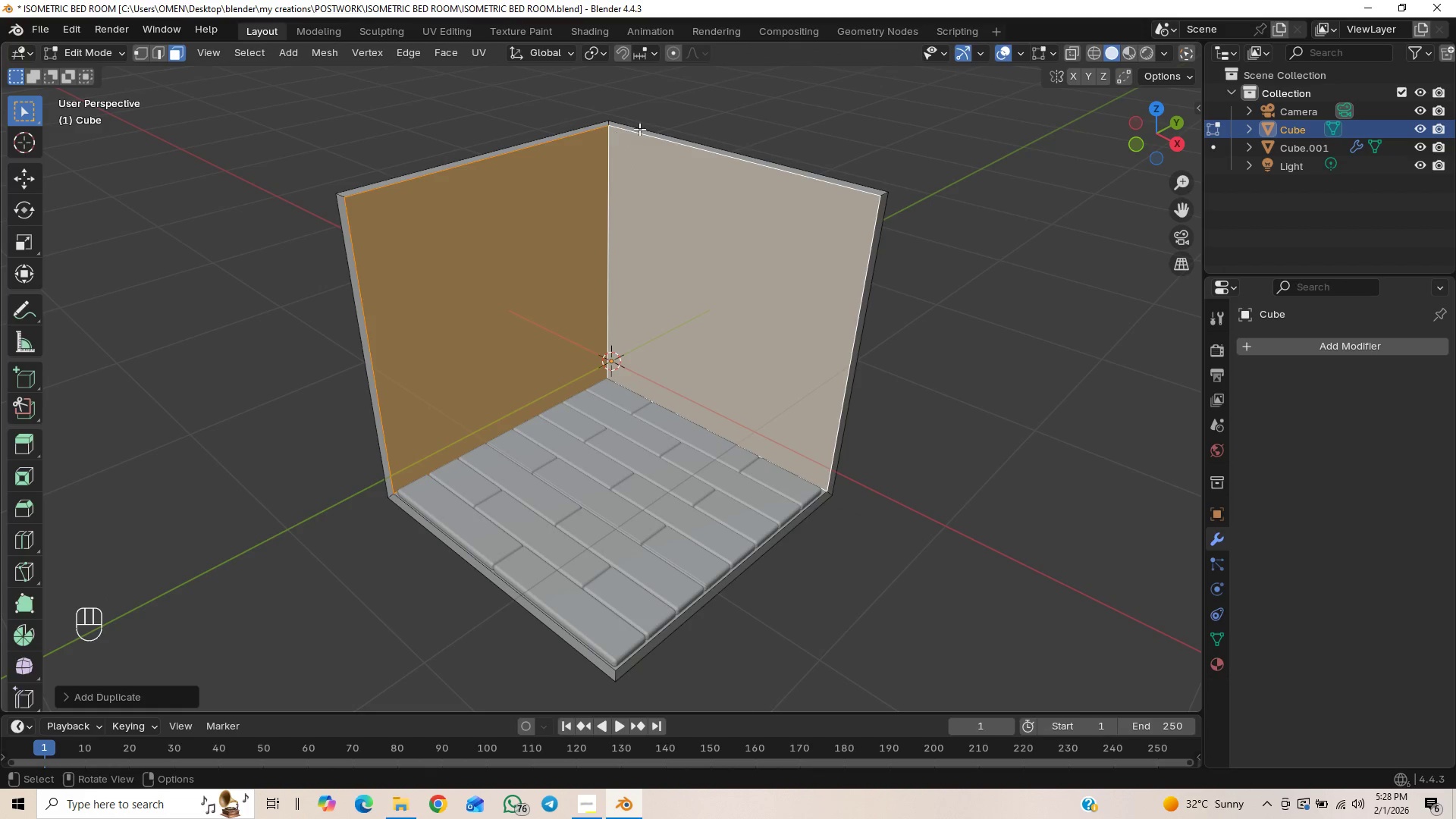 
hold_key(key=ControlLeft, duration=0.75)
 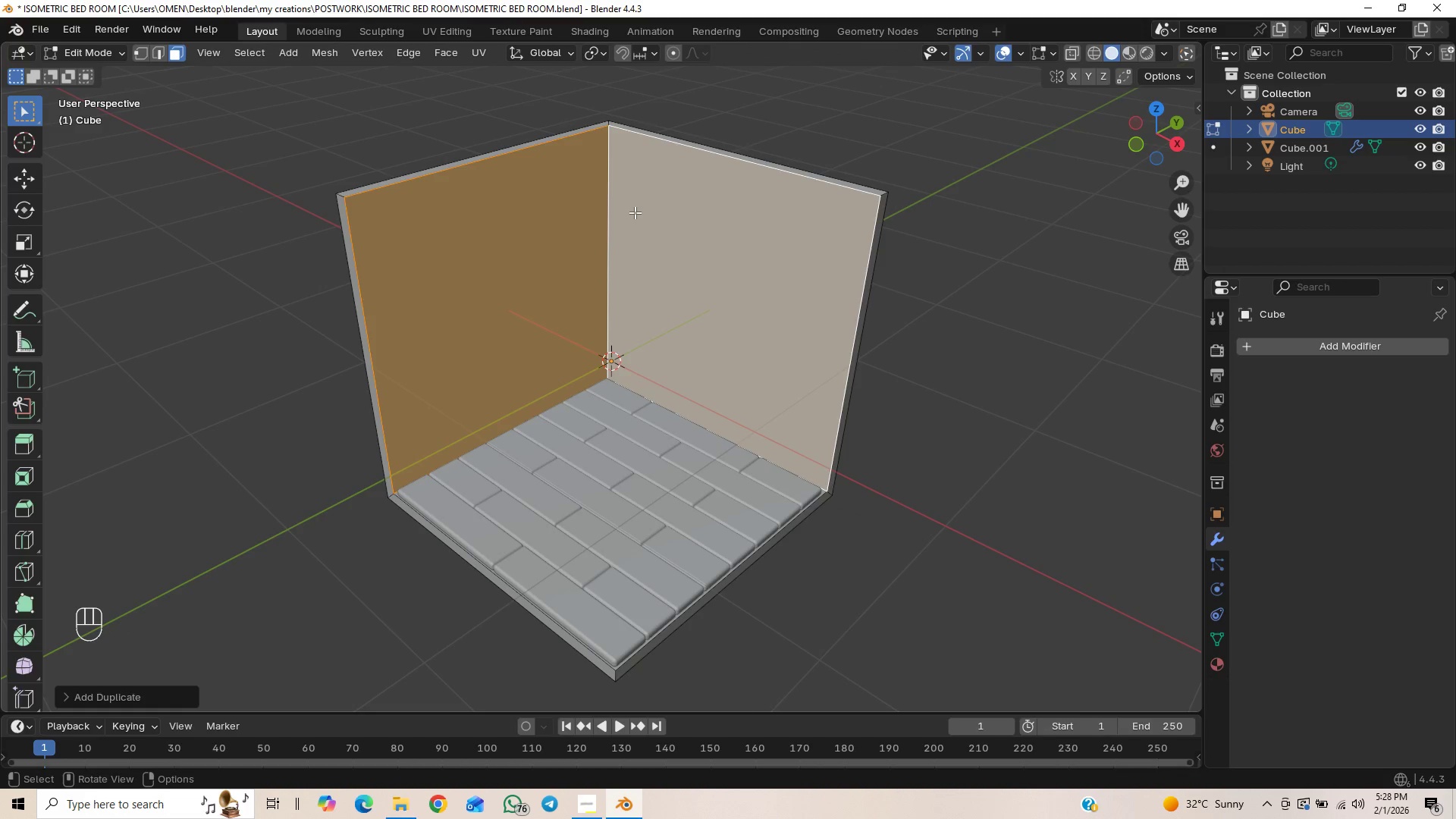 
key(2)
 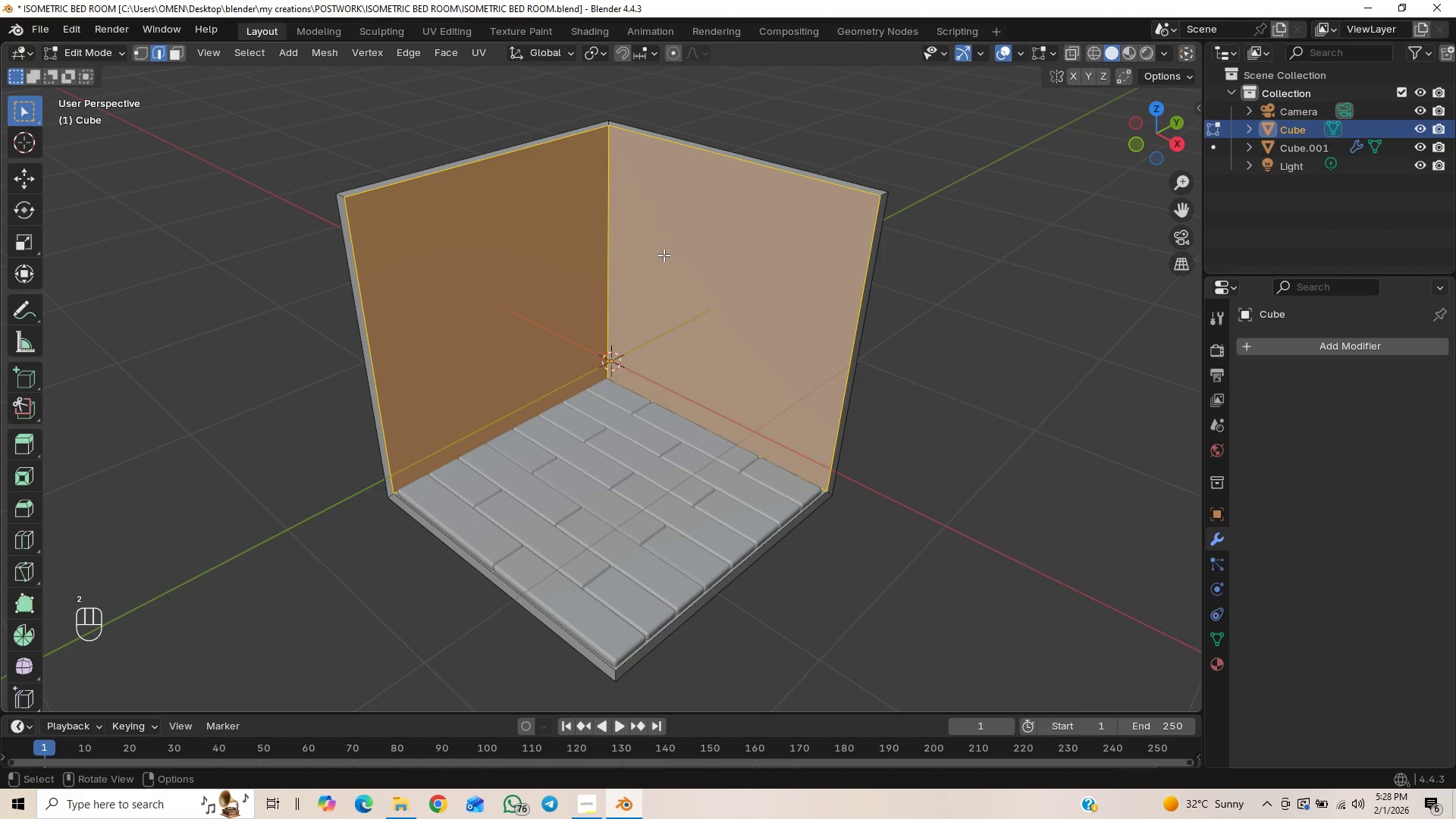 
hold_key(key=ShiftLeft, duration=1.52)
left_click_drag(start_coordinate=[692, 250], to_coordinate=[461, 469])
 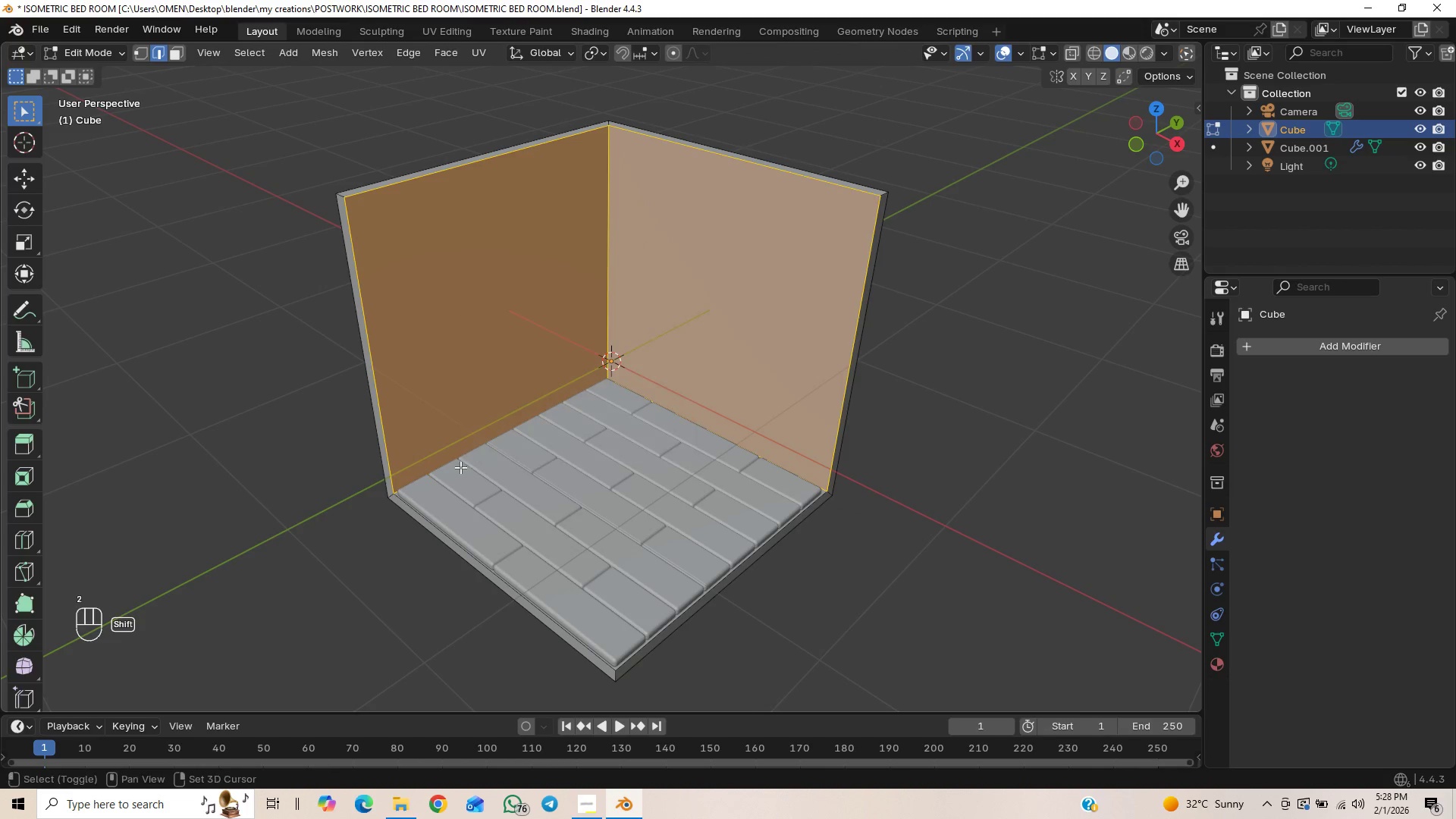 
hold_key(key=ShiftLeft, duration=0.53)
 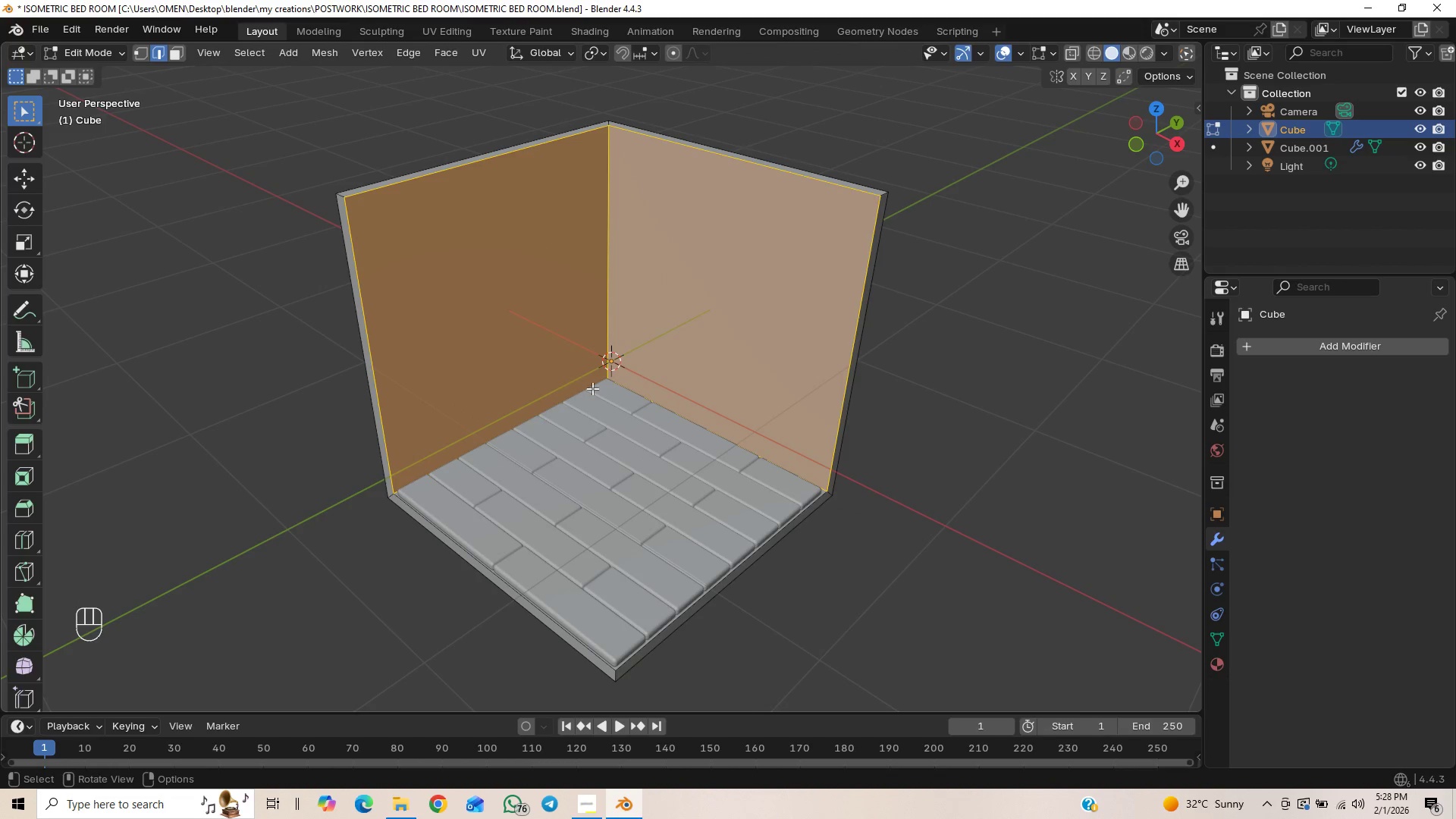 
hold_key(key=ControlLeft, duration=0.97)
left_click_drag(start_coordinate=[657, 255], to_coordinate=[447, 498])
 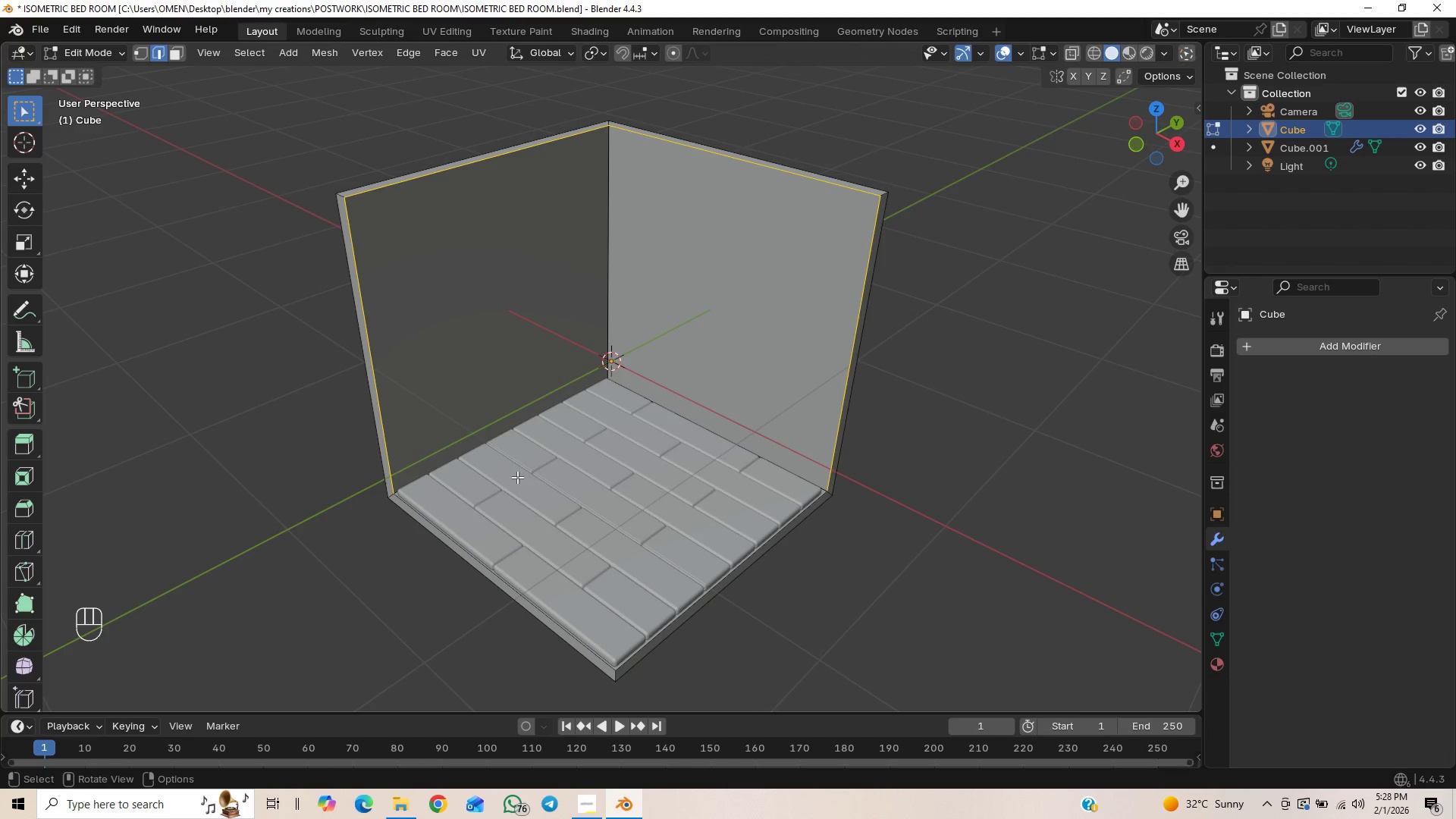 
key(G)
 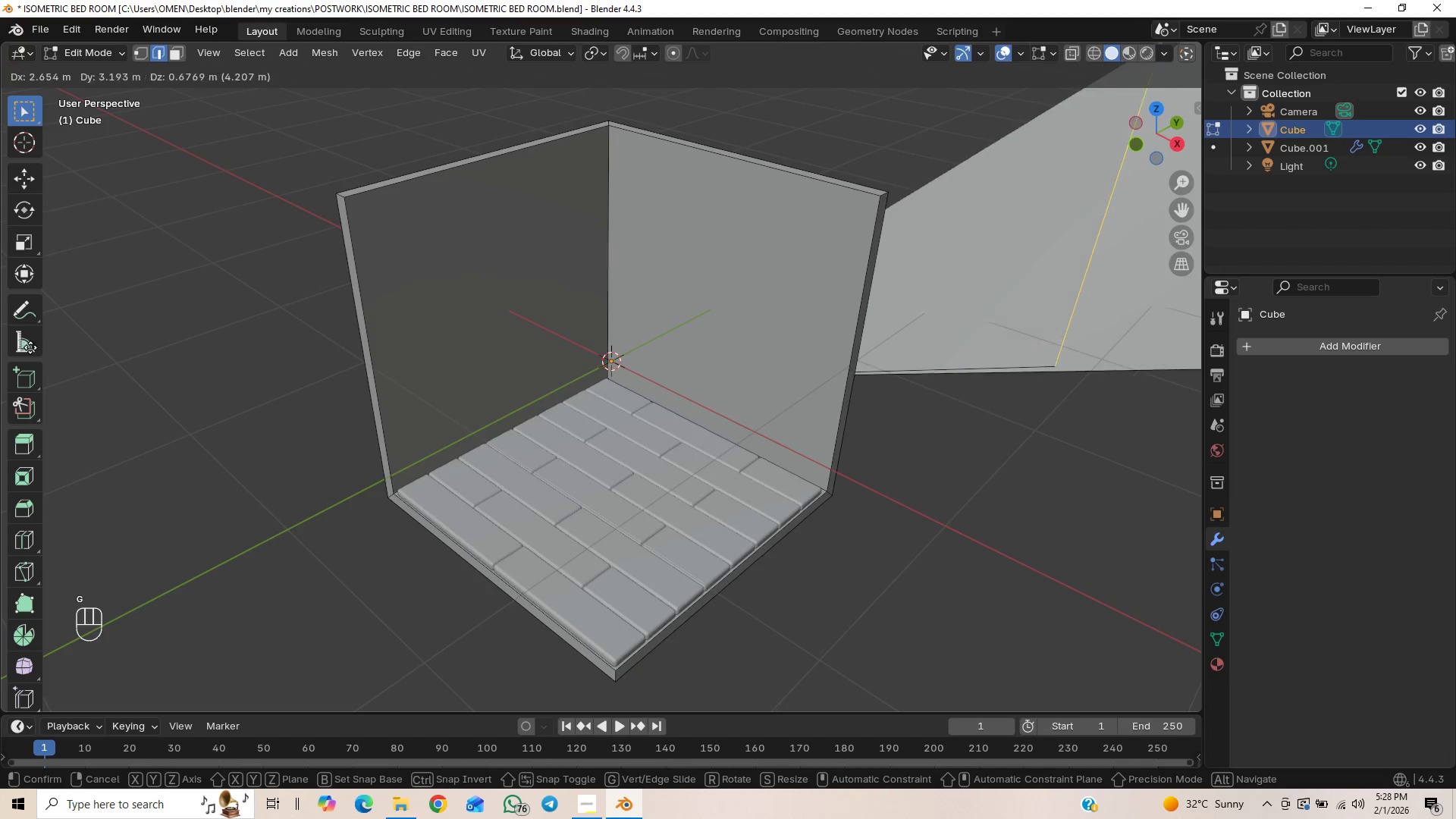 
key(Control+Z)
 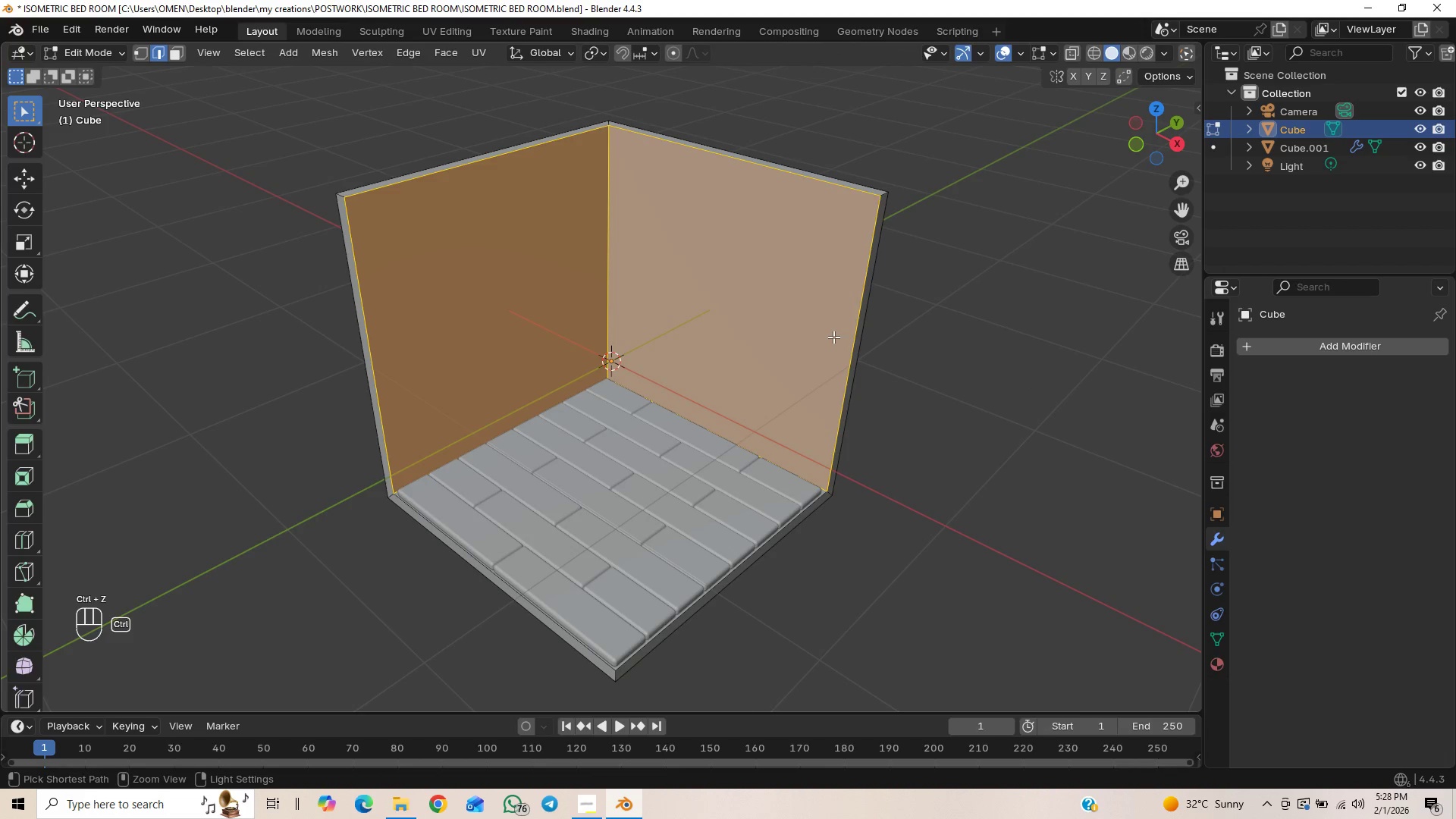 
hold_key(key=ControlLeft, duration=1.5)
 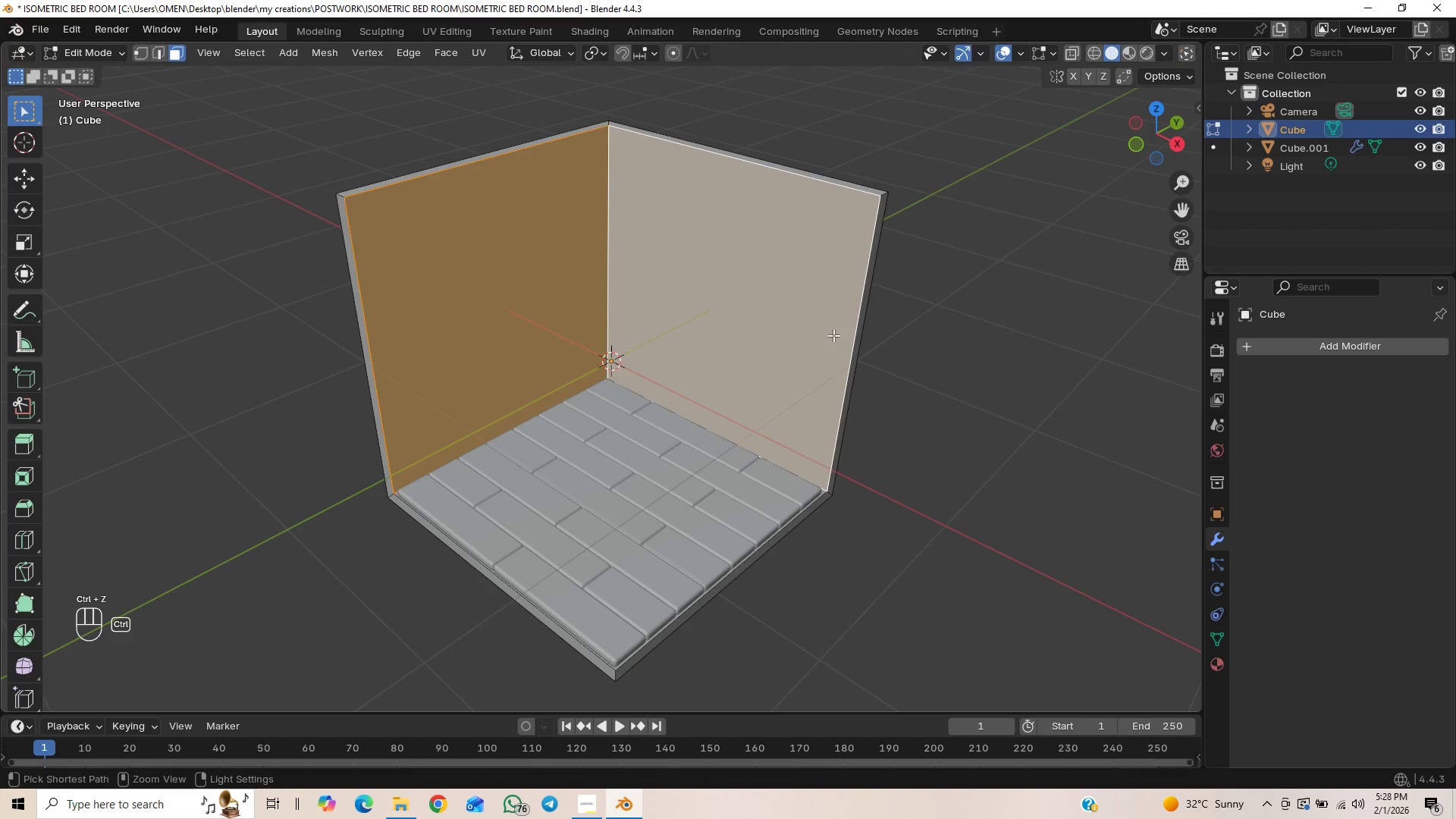 
key(Control+Z)
 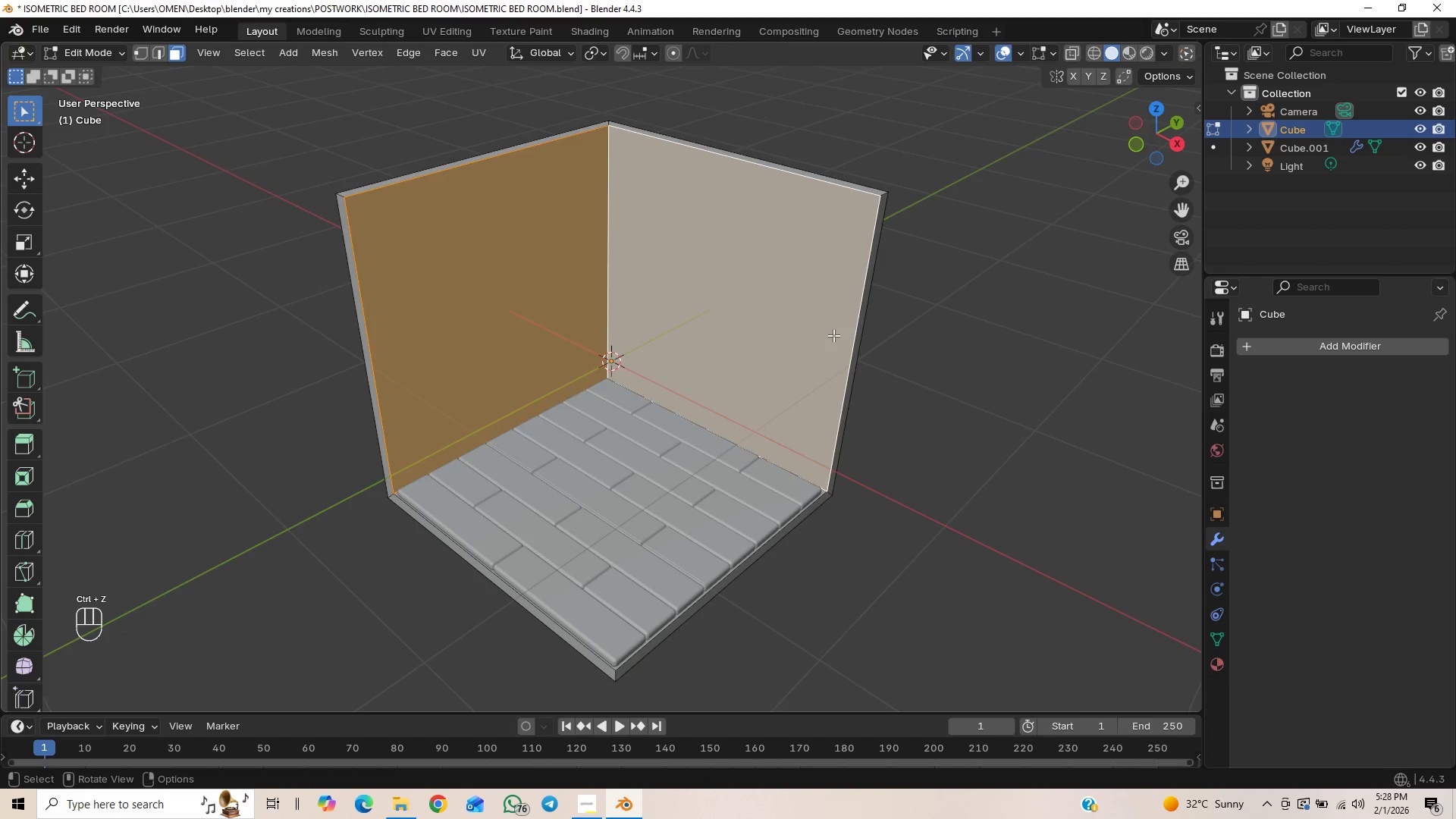 
key(G)
 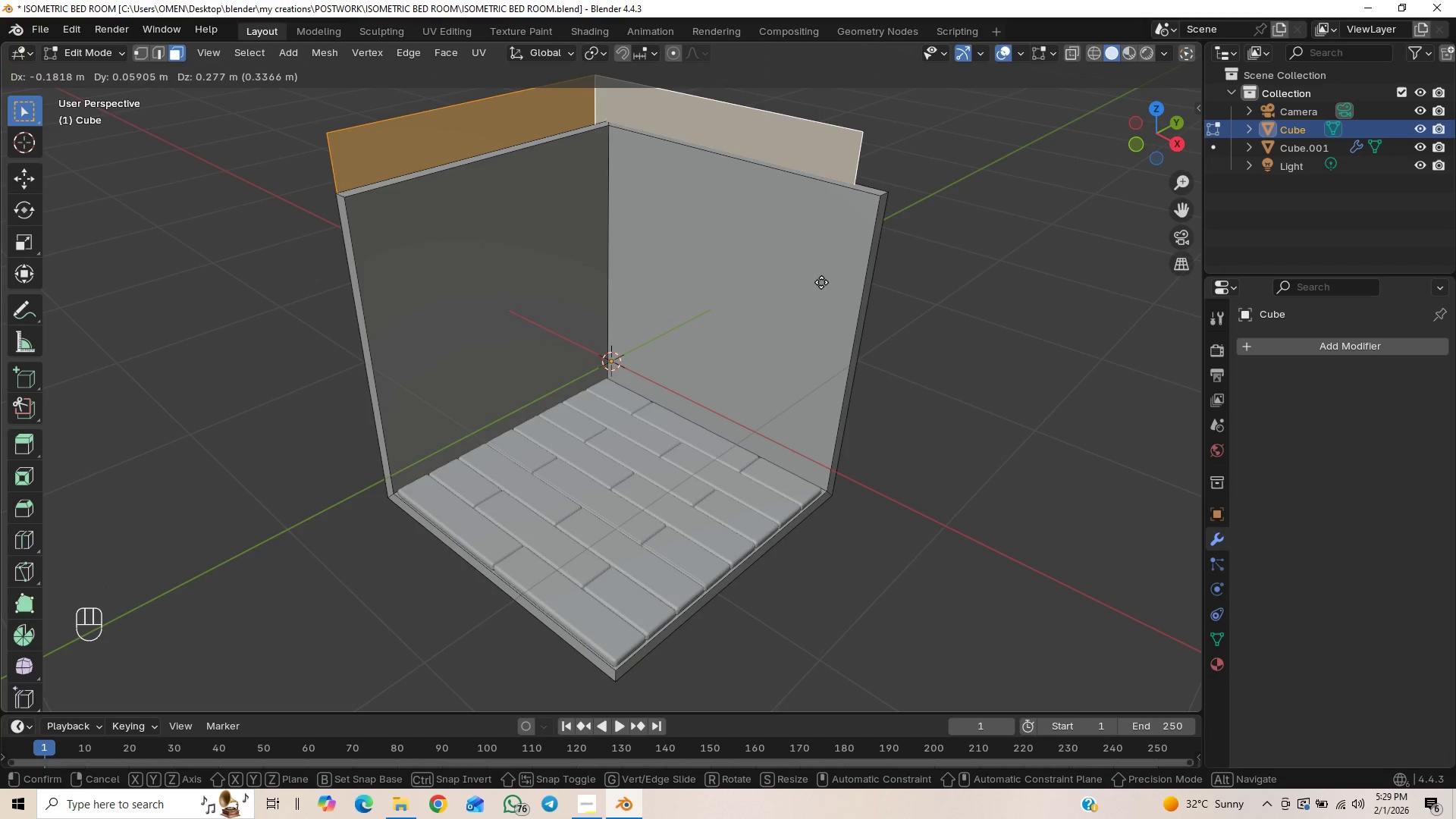 
right_click([822, 295])
 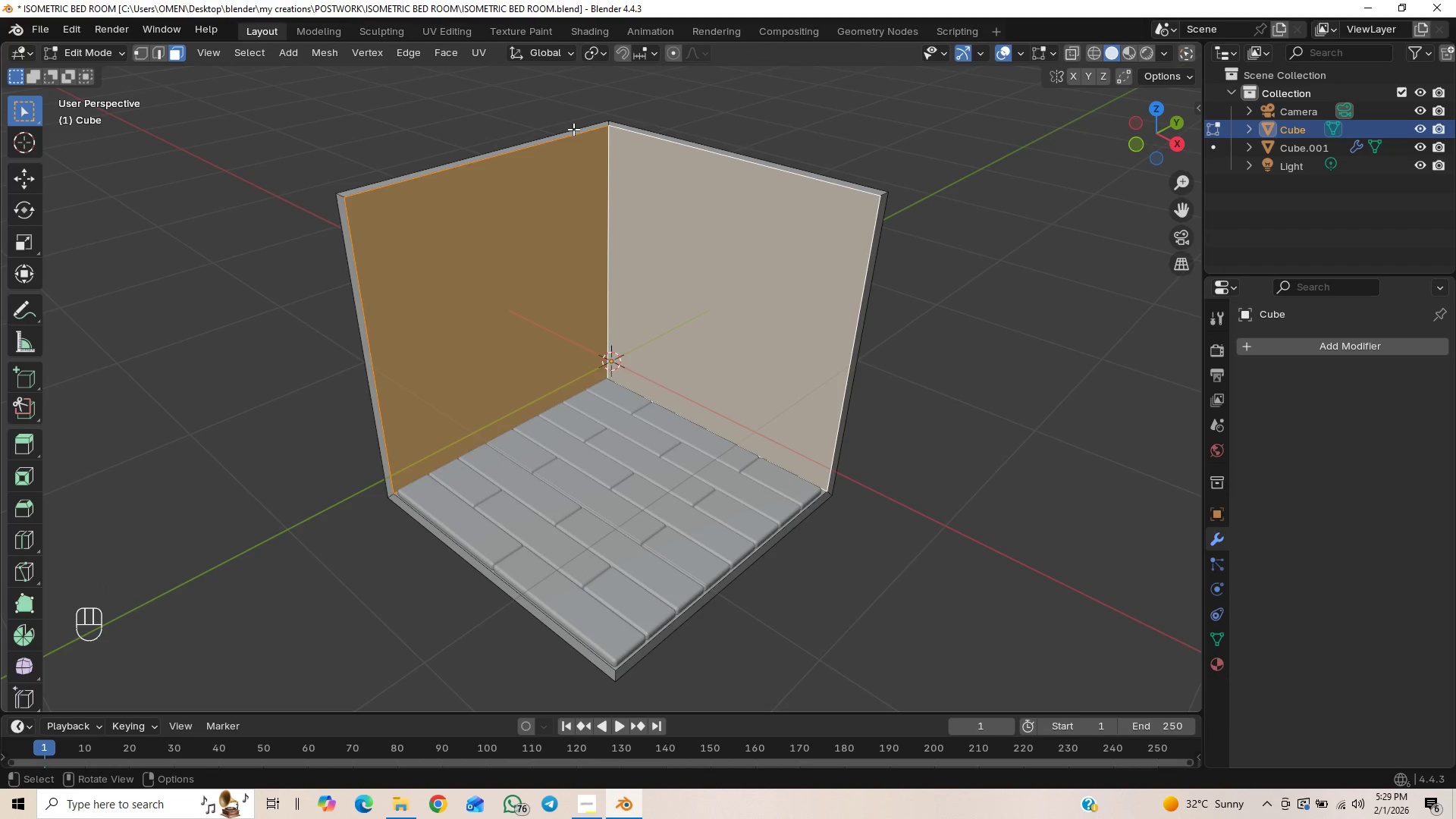 
key(2)
 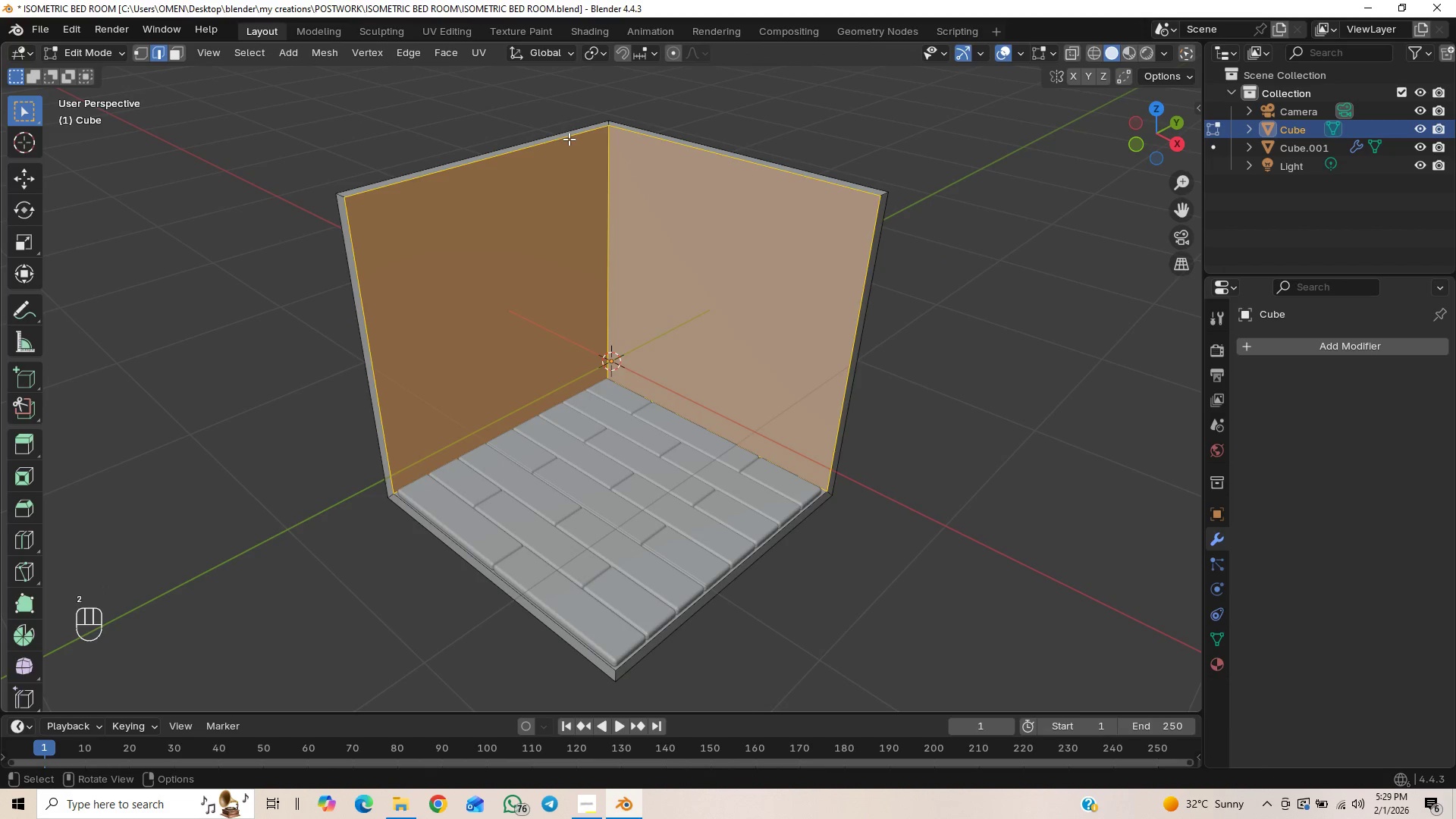 
left_click([569, 137])
 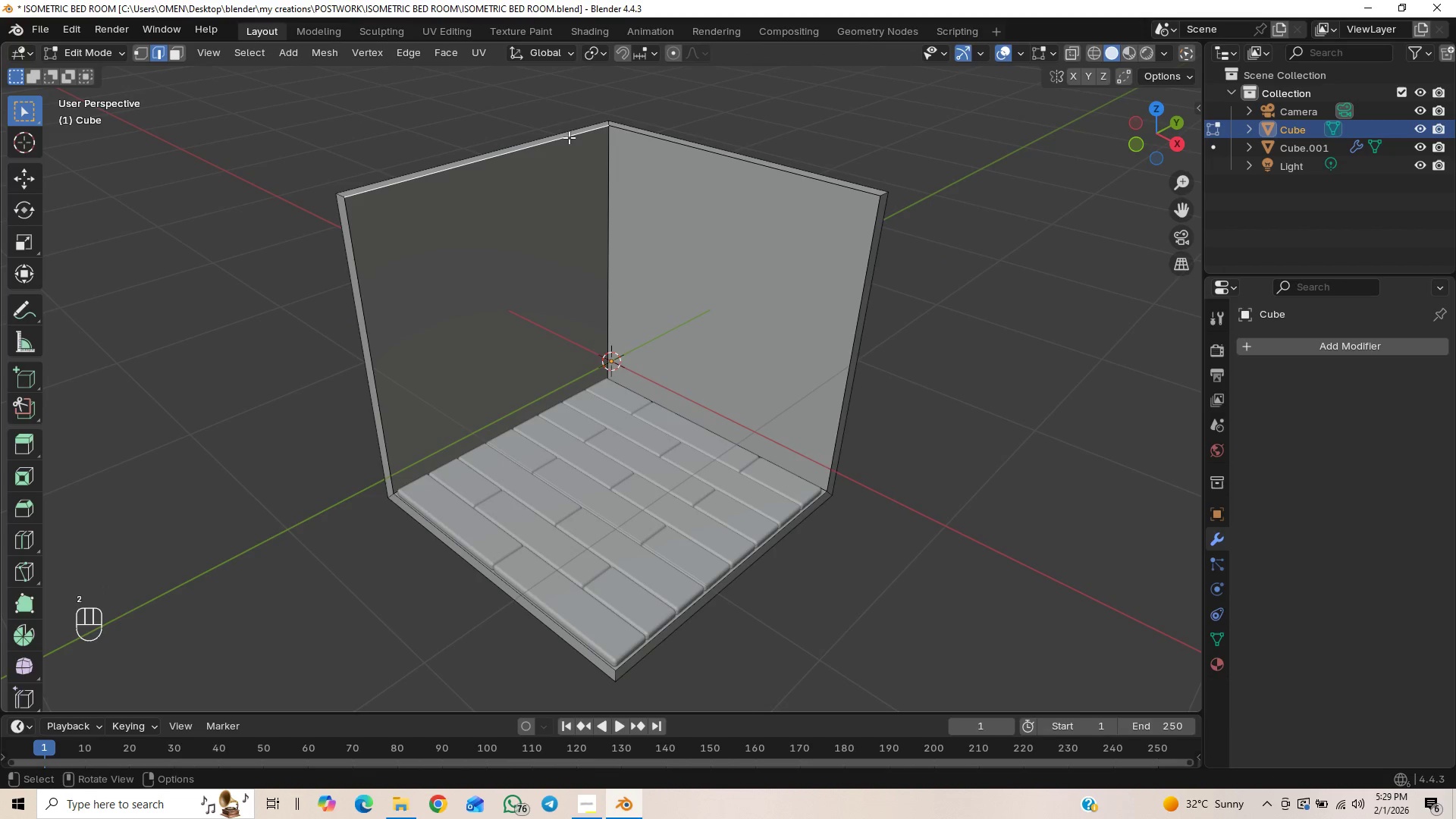 
hold_key(key=ShiftLeft, duration=1.03)
left_click([634, 136])
 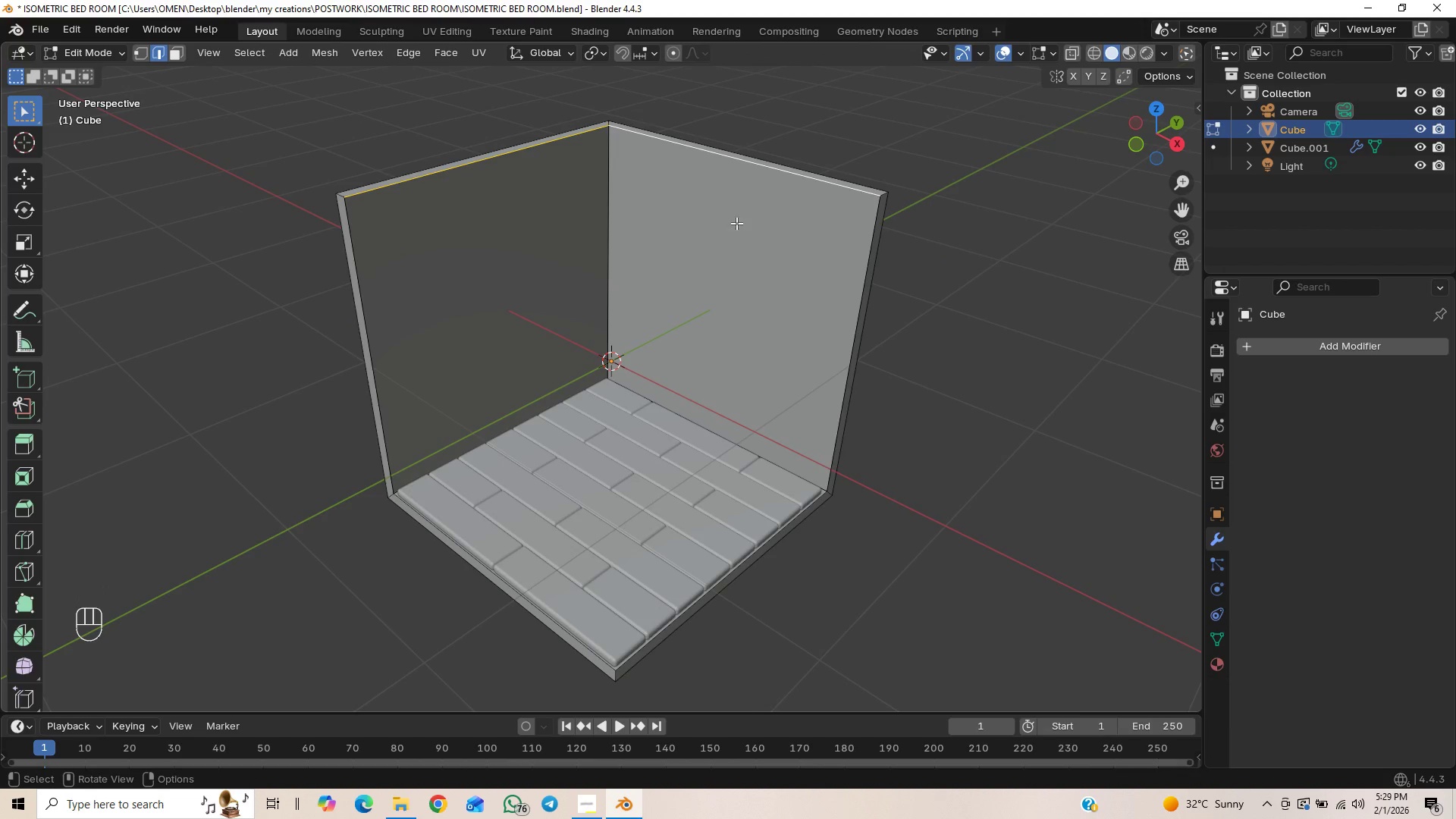 
type(gz)
 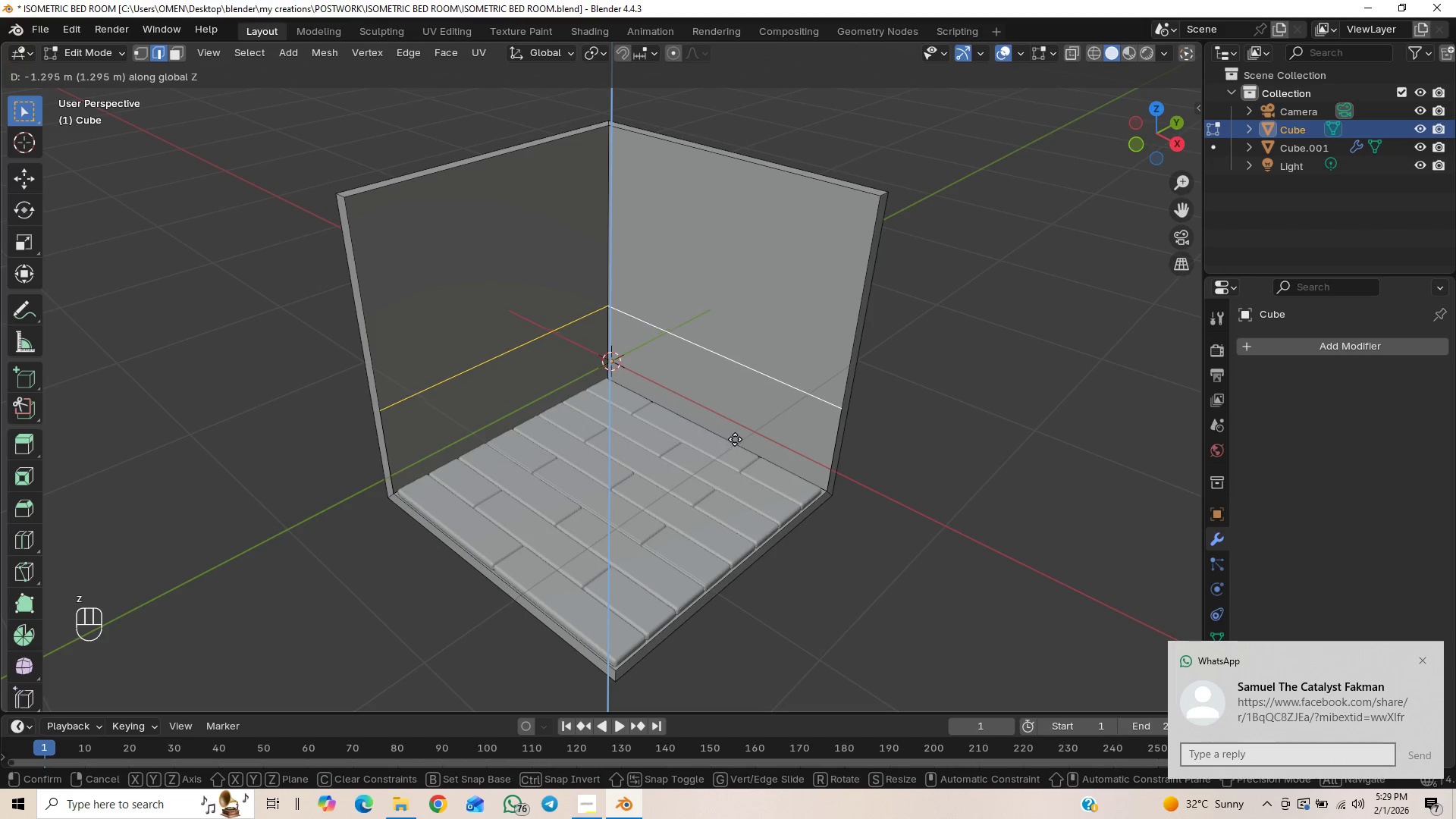 
wait(8.02)
 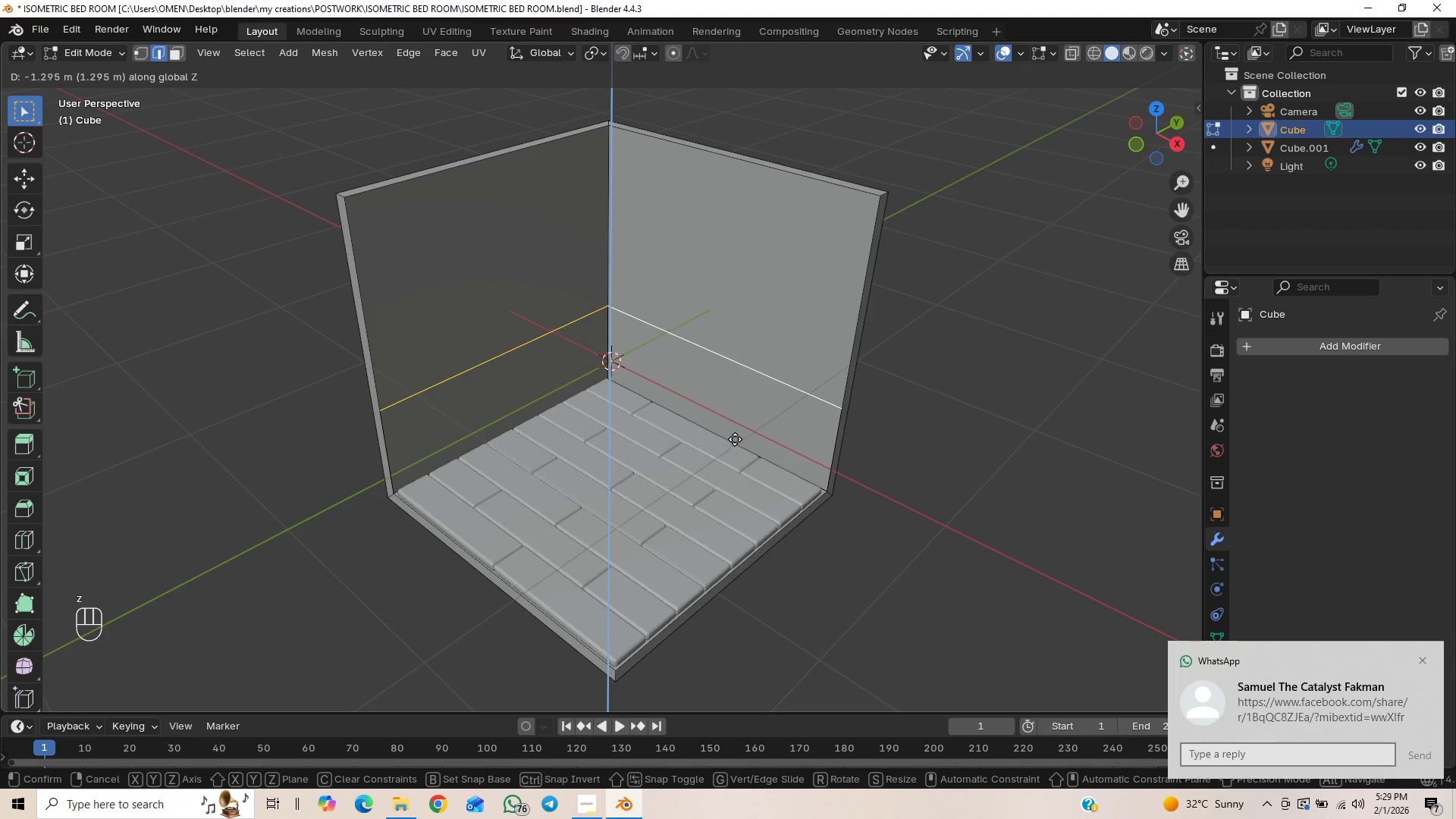 
hold_key(key=ShiftLeft, duration=1.5)
 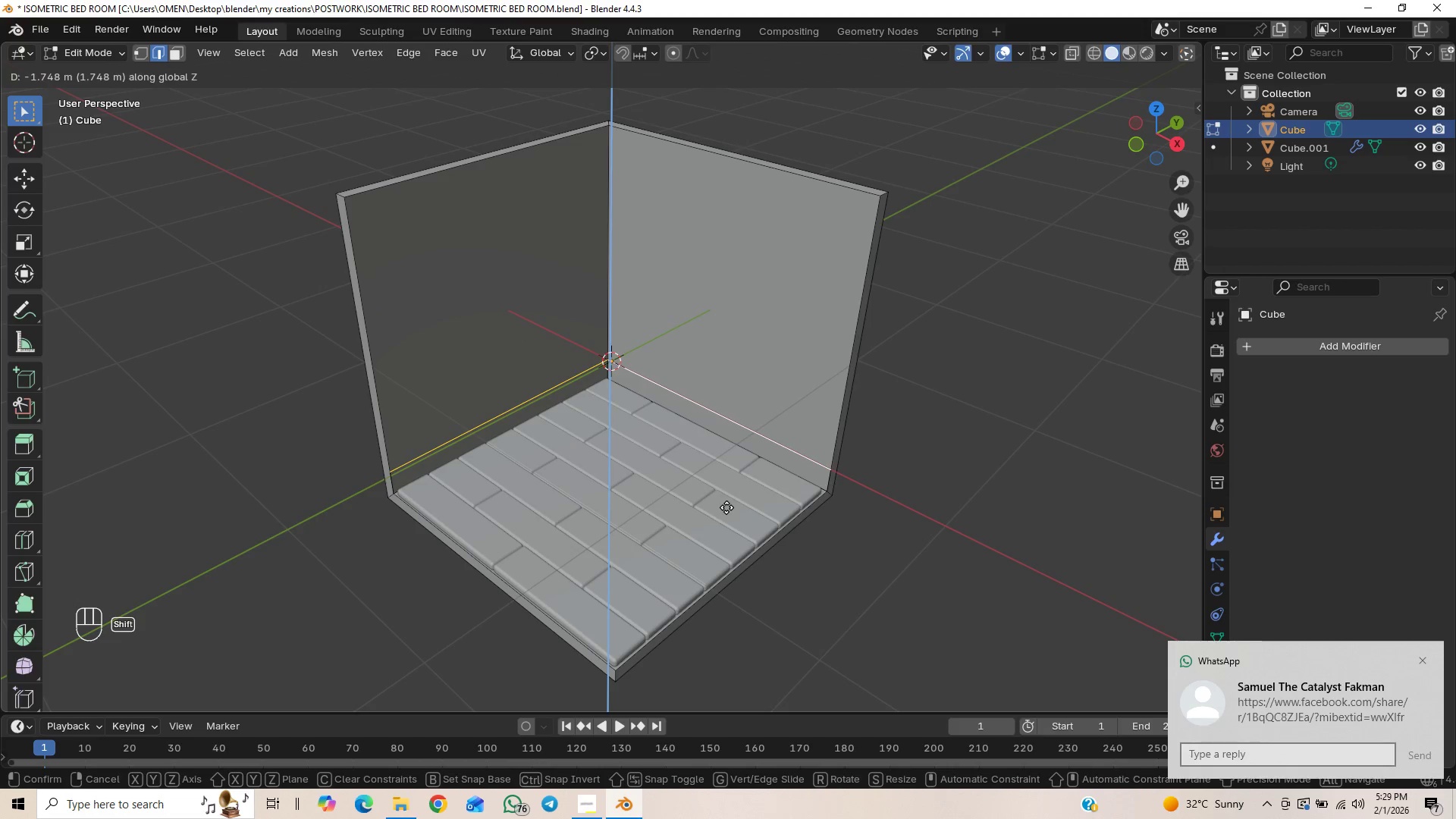 
hold_key(key=ShiftLeft, duration=1.12)
left_click([726, 507])
 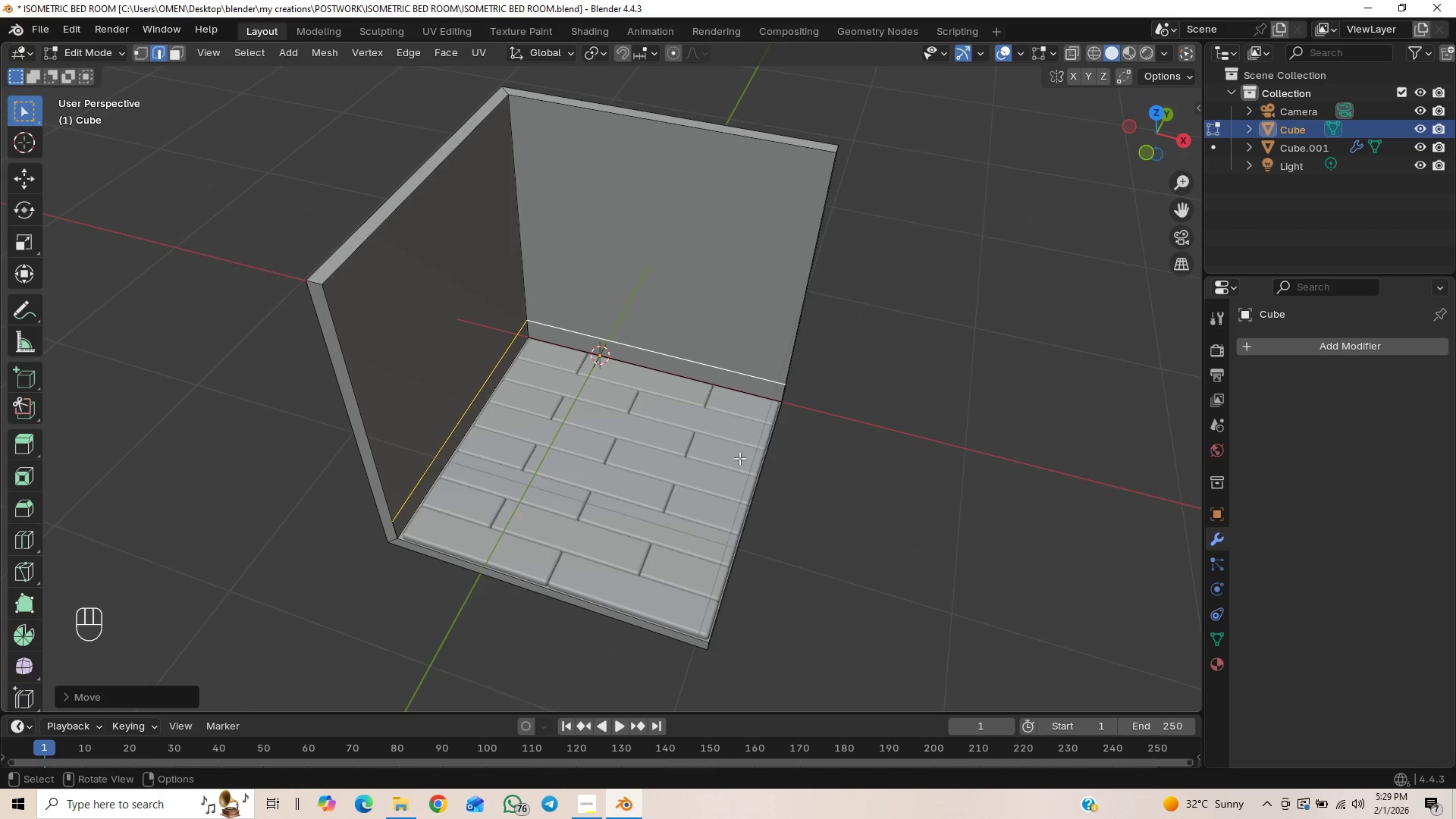 
key(3)
 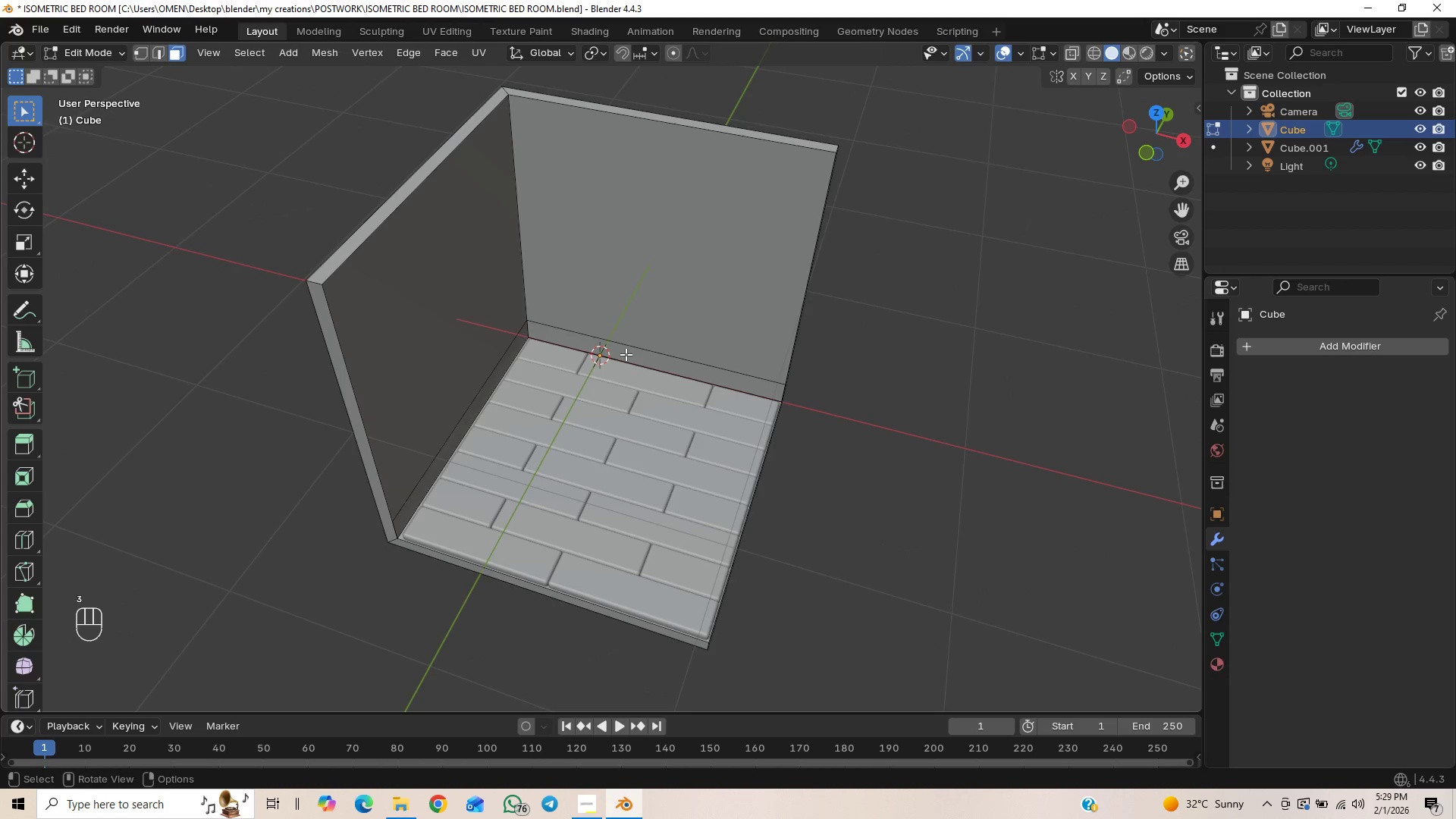 
scroll: coordinate [642, 358], scroll_direction: up, amount: 3.0
 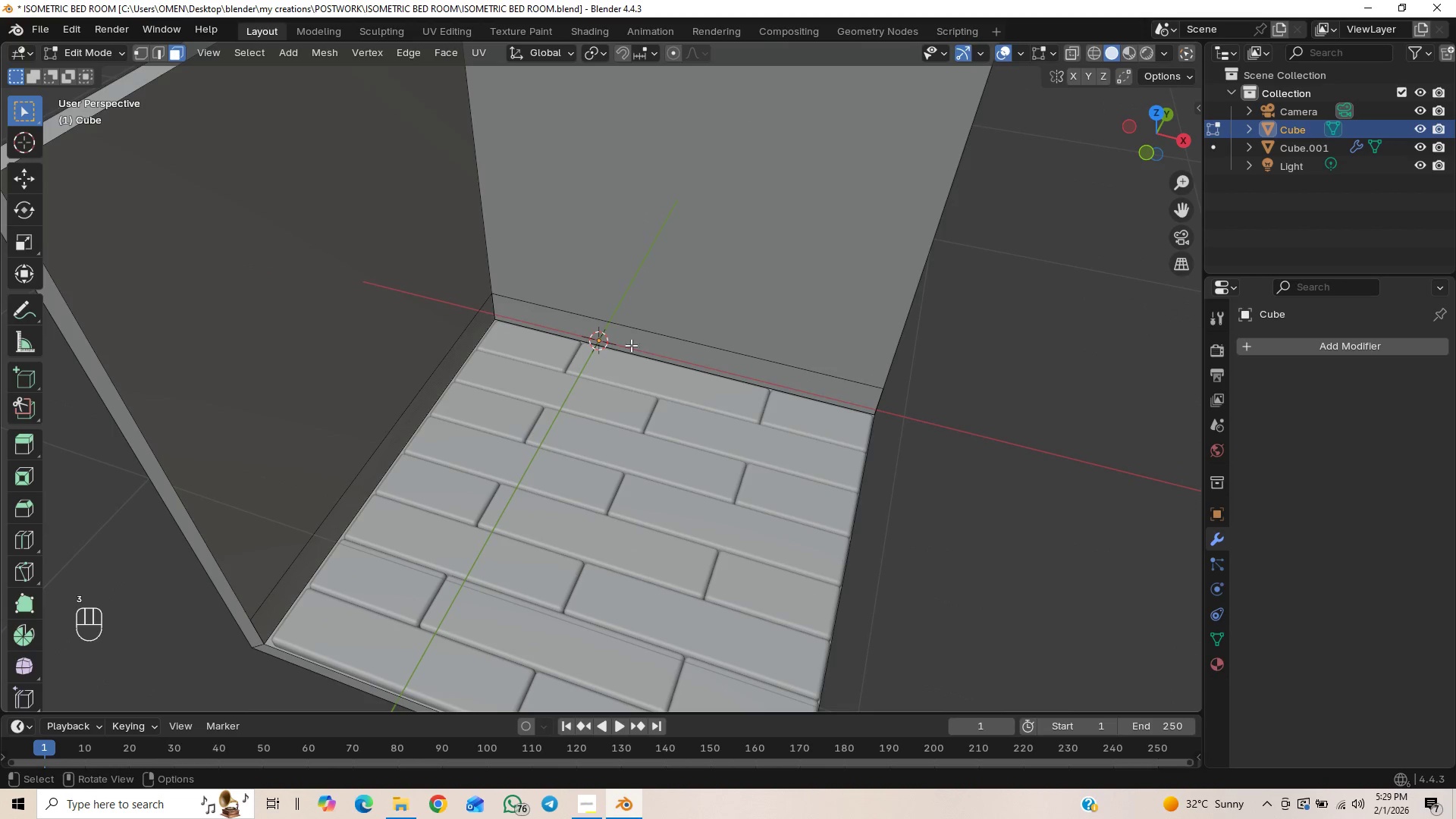 
left_click([635, 341])
 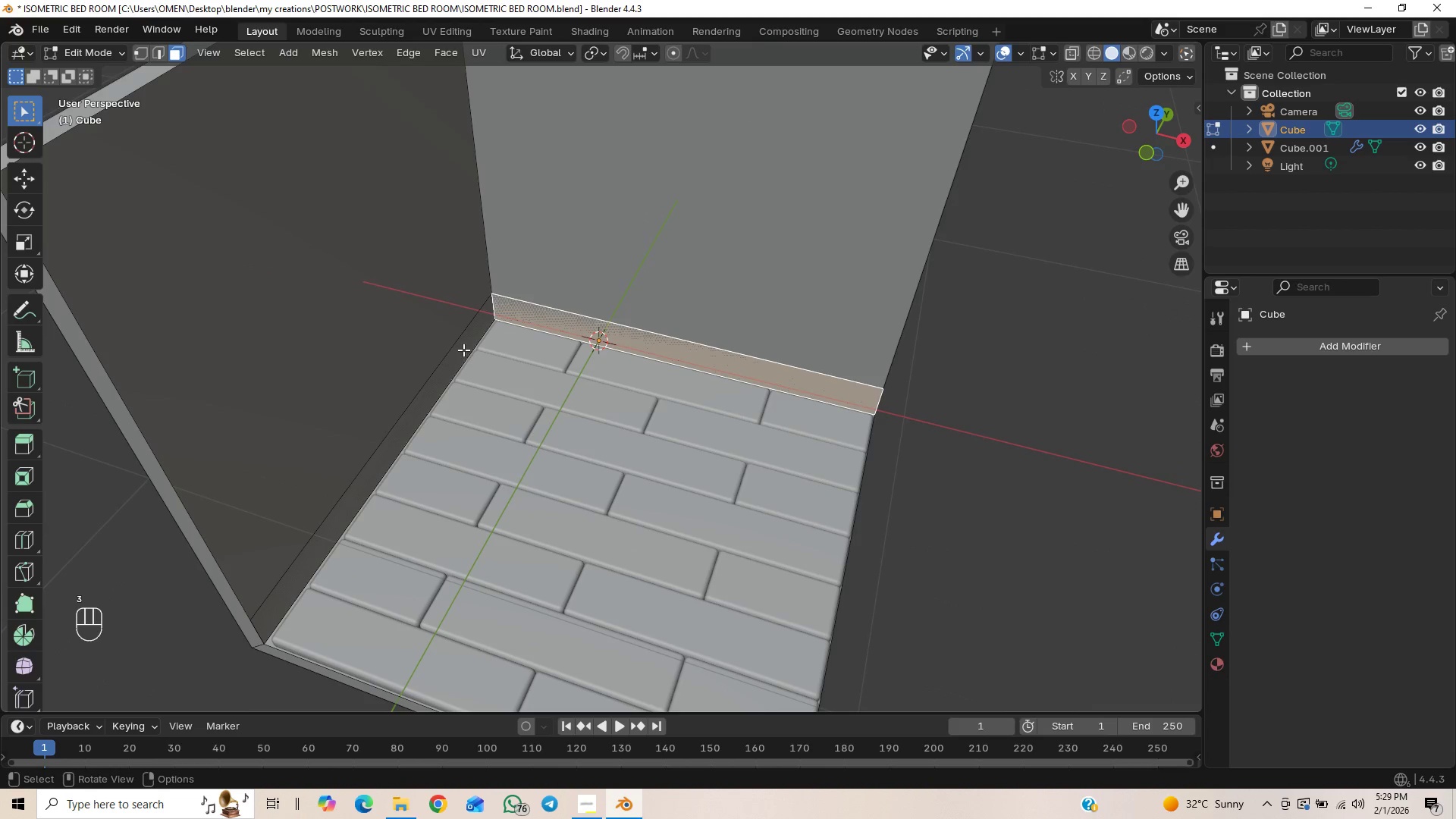 
hold_key(key=ShiftLeft, duration=1.08)
left_click([465, 350])
 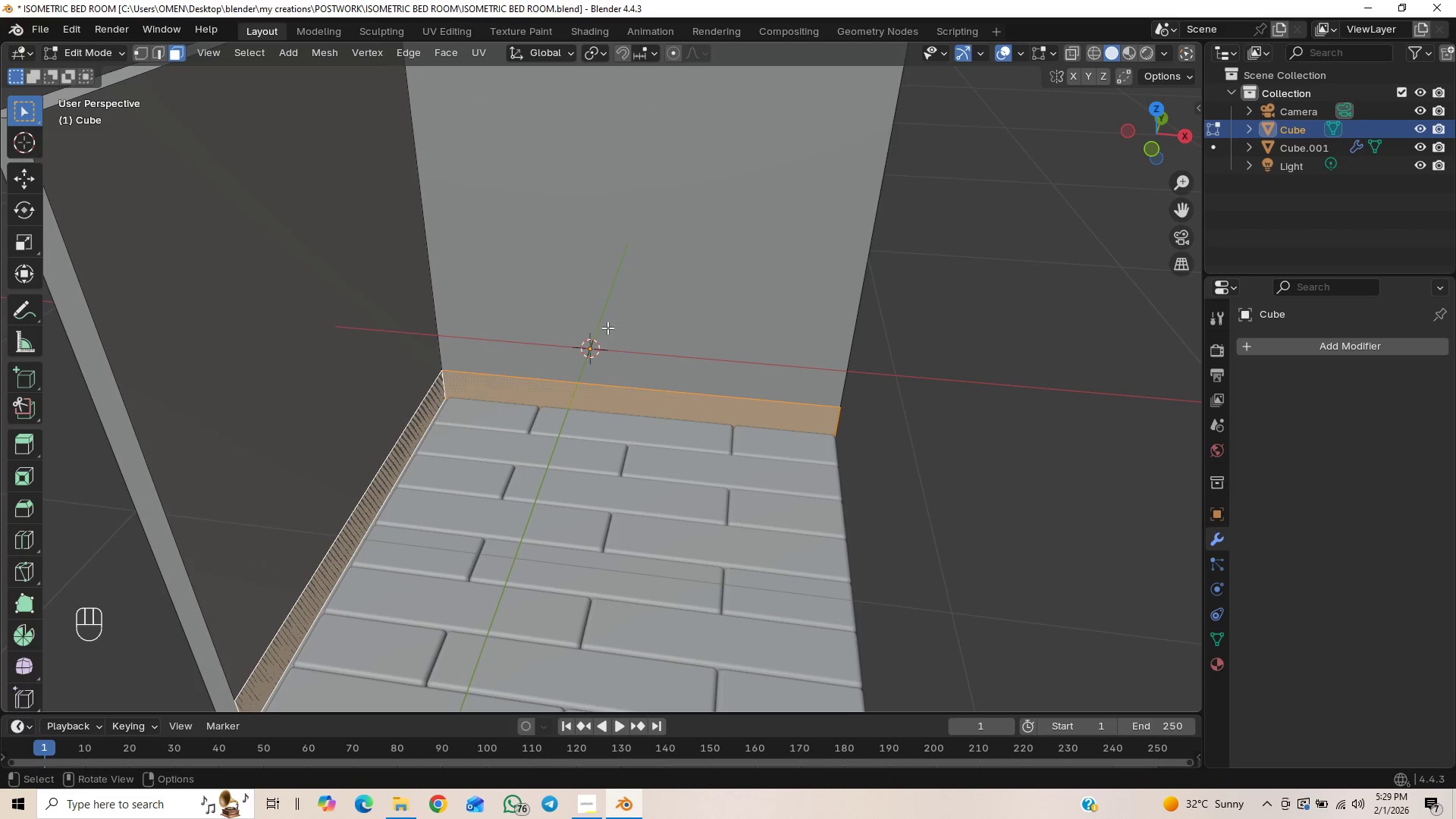 
scroll: coordinate [665, 279], scroll_direction: down, amount: 1.0
 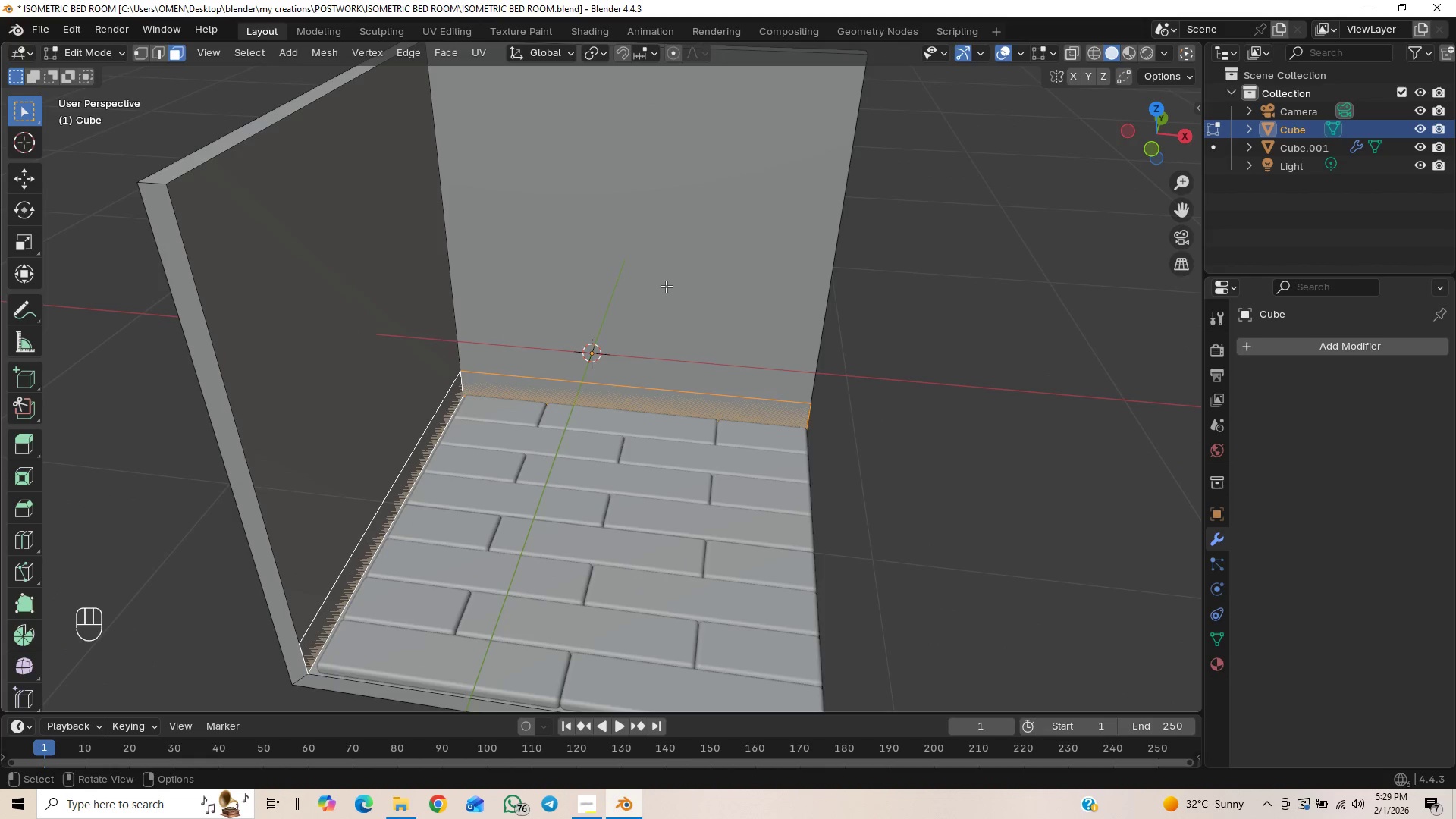 
key(Alt+E)
 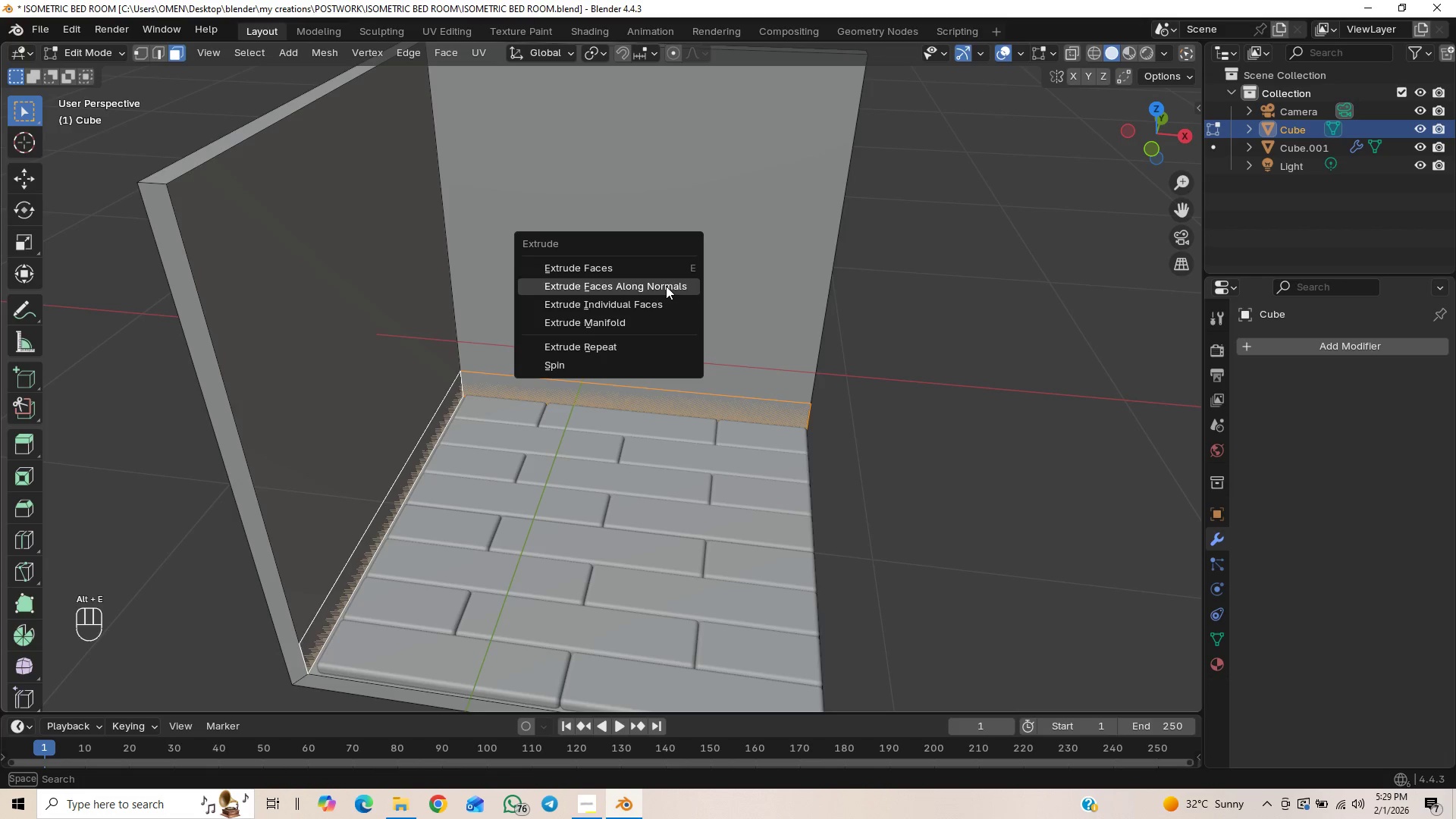 
left_click([666, 286])
 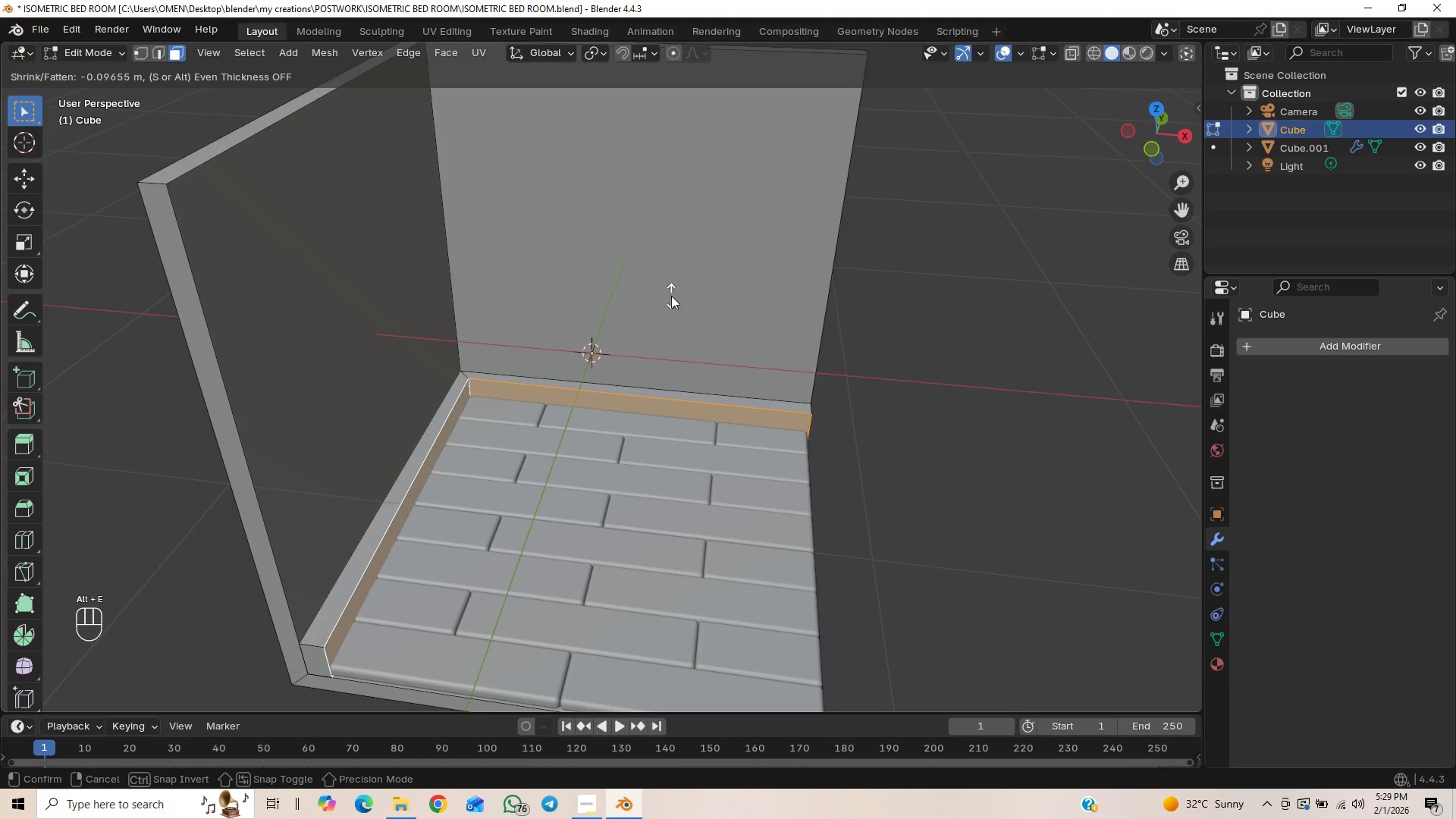 
type(sss)
 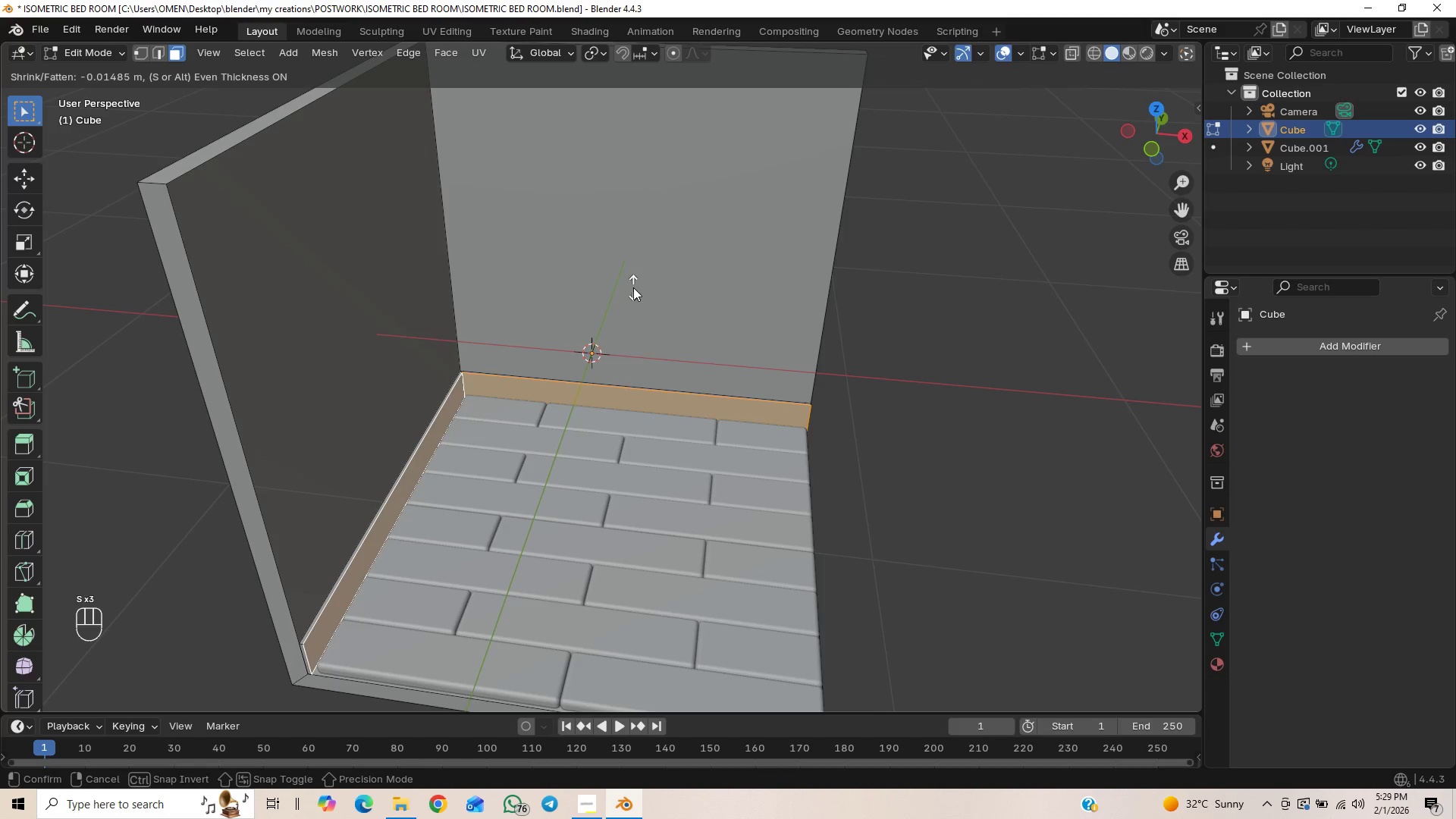 
hold_key(key=ShiftLeft, duration=1.5)
 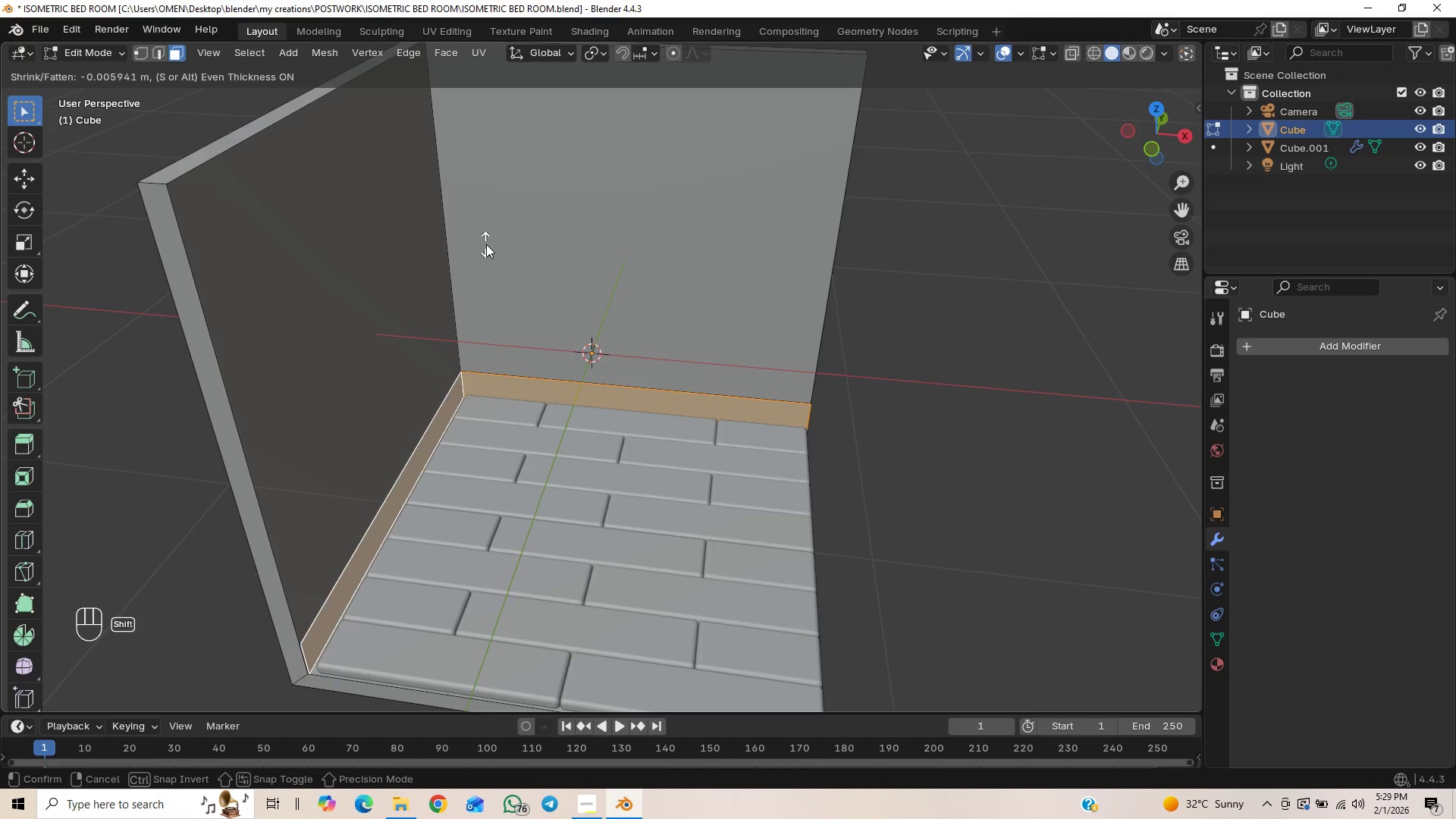 
hold_key(key=ShiftLeft, duration=1.5)
 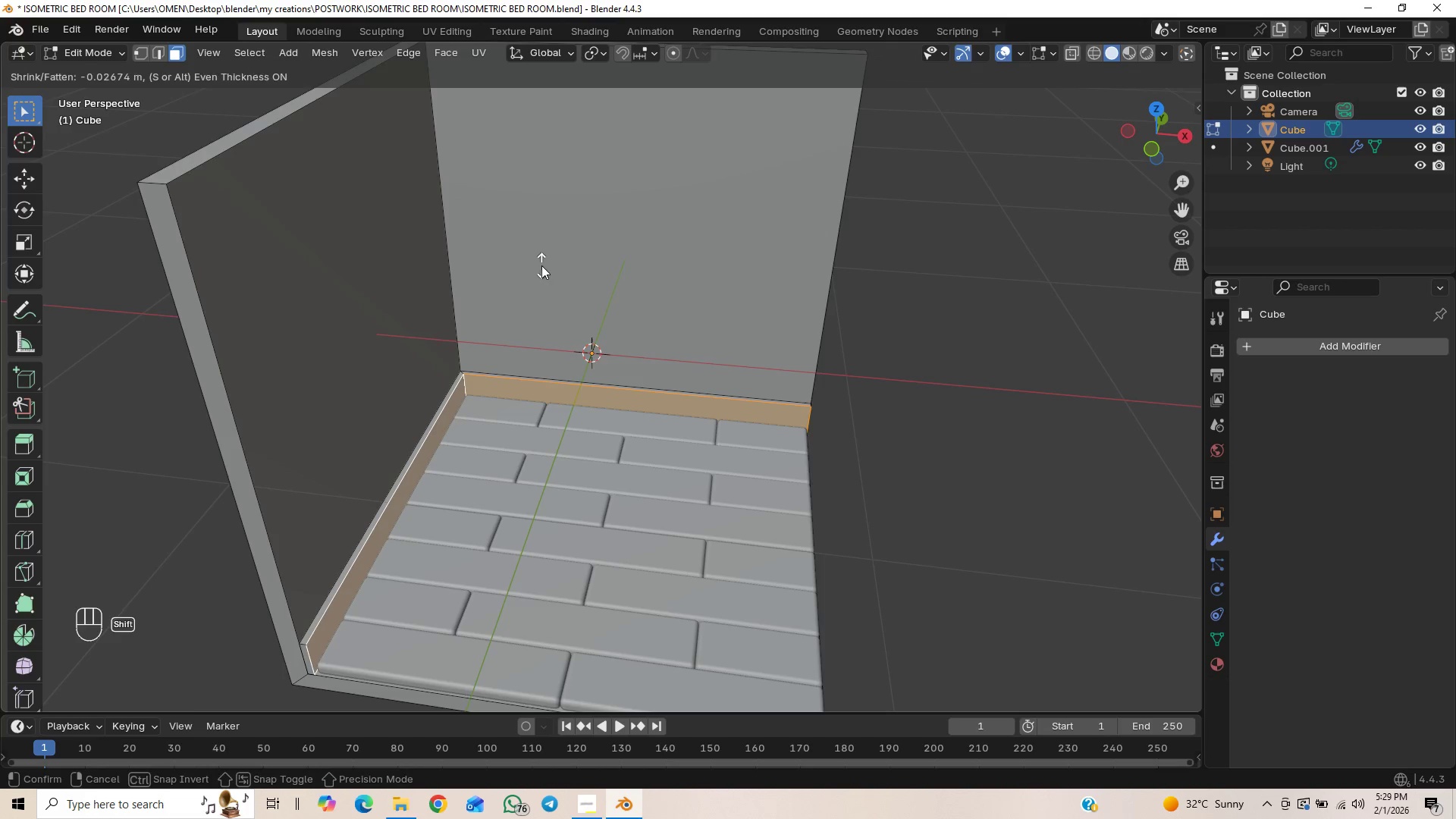 
hold_key(key=ShiftLeft, duration=0.78)
left_click([541, 265])
 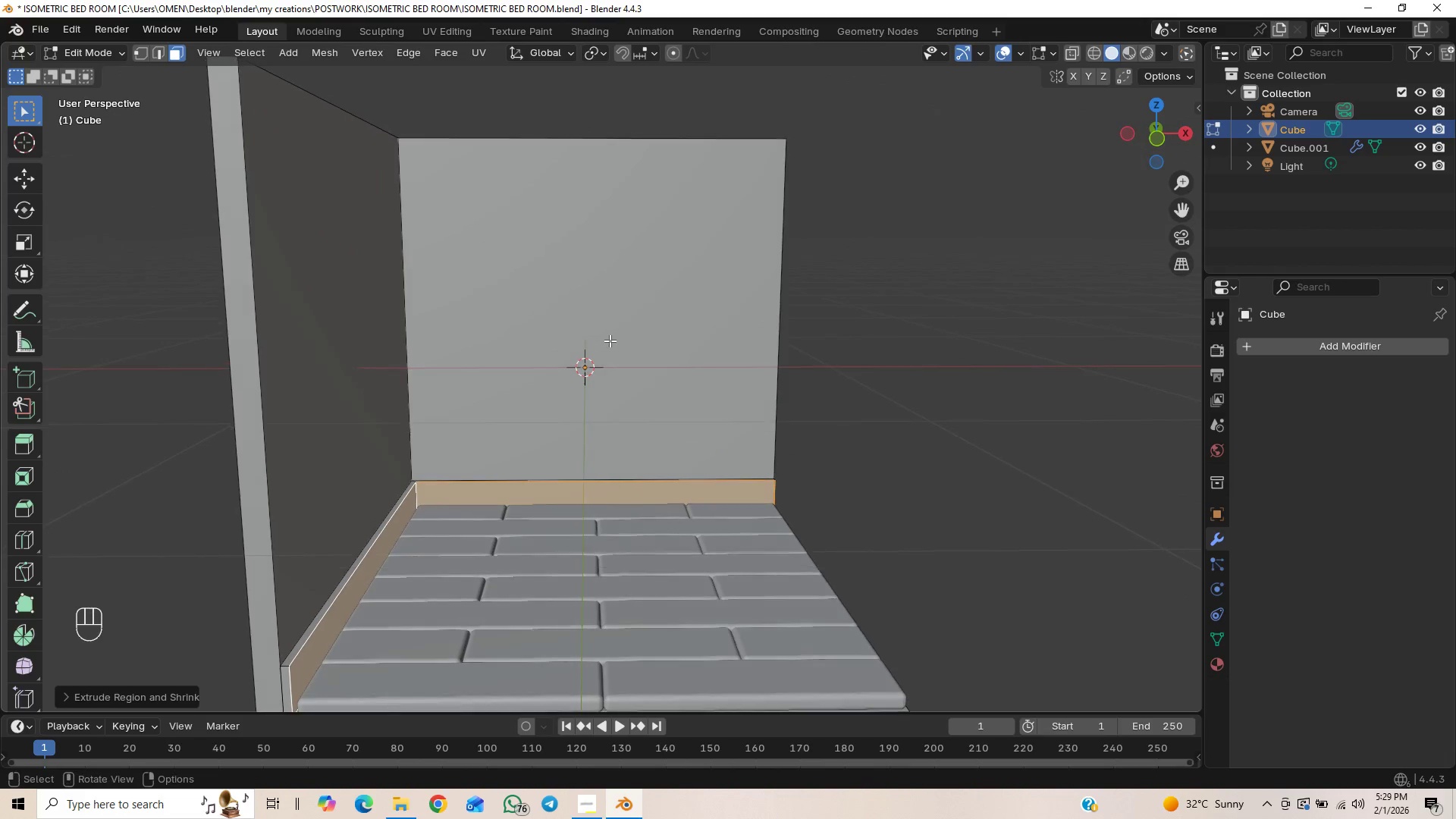 
hold_key(key=ShiftLeft, duration=0.53)
 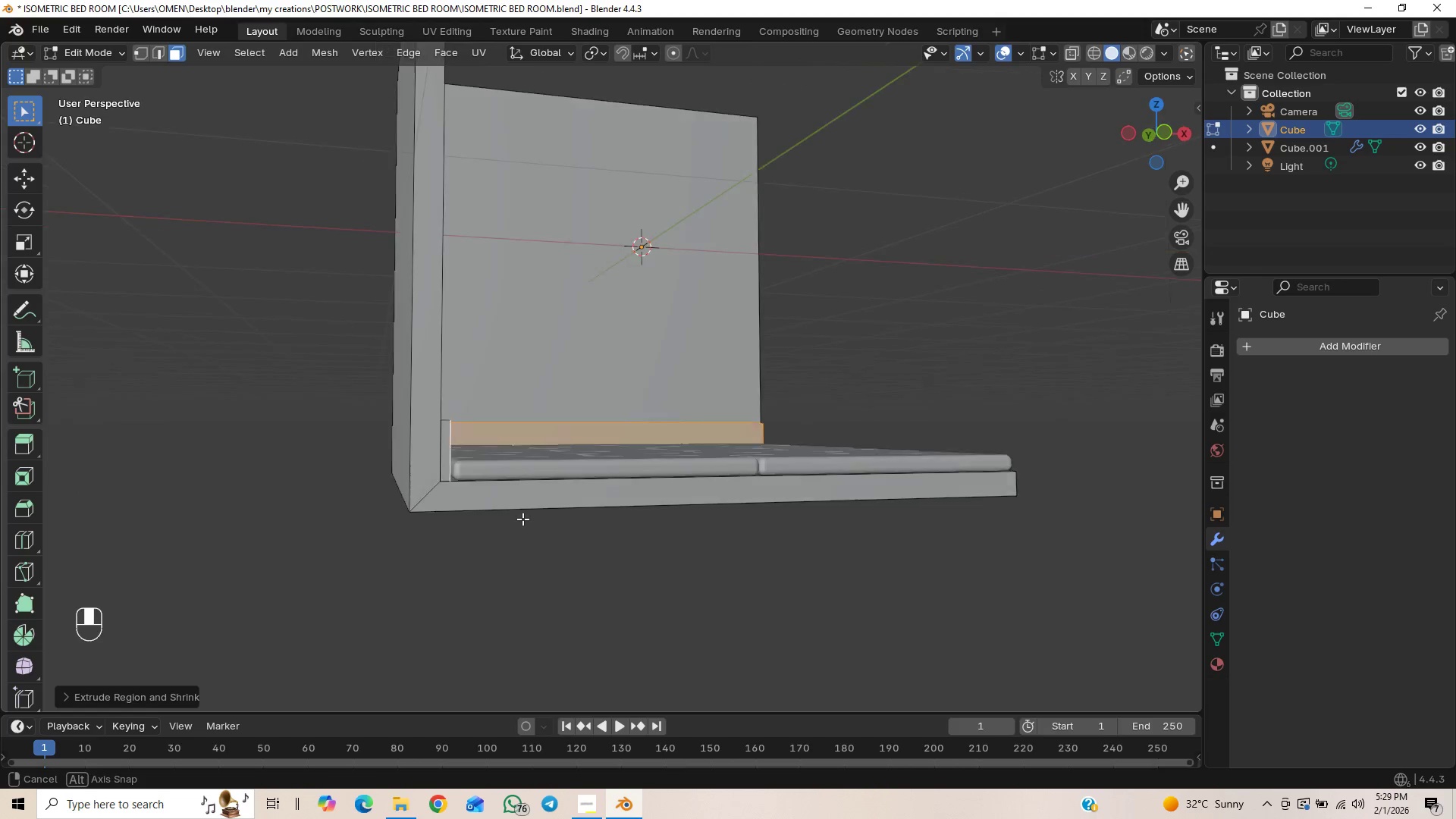 
wait(11.67)
 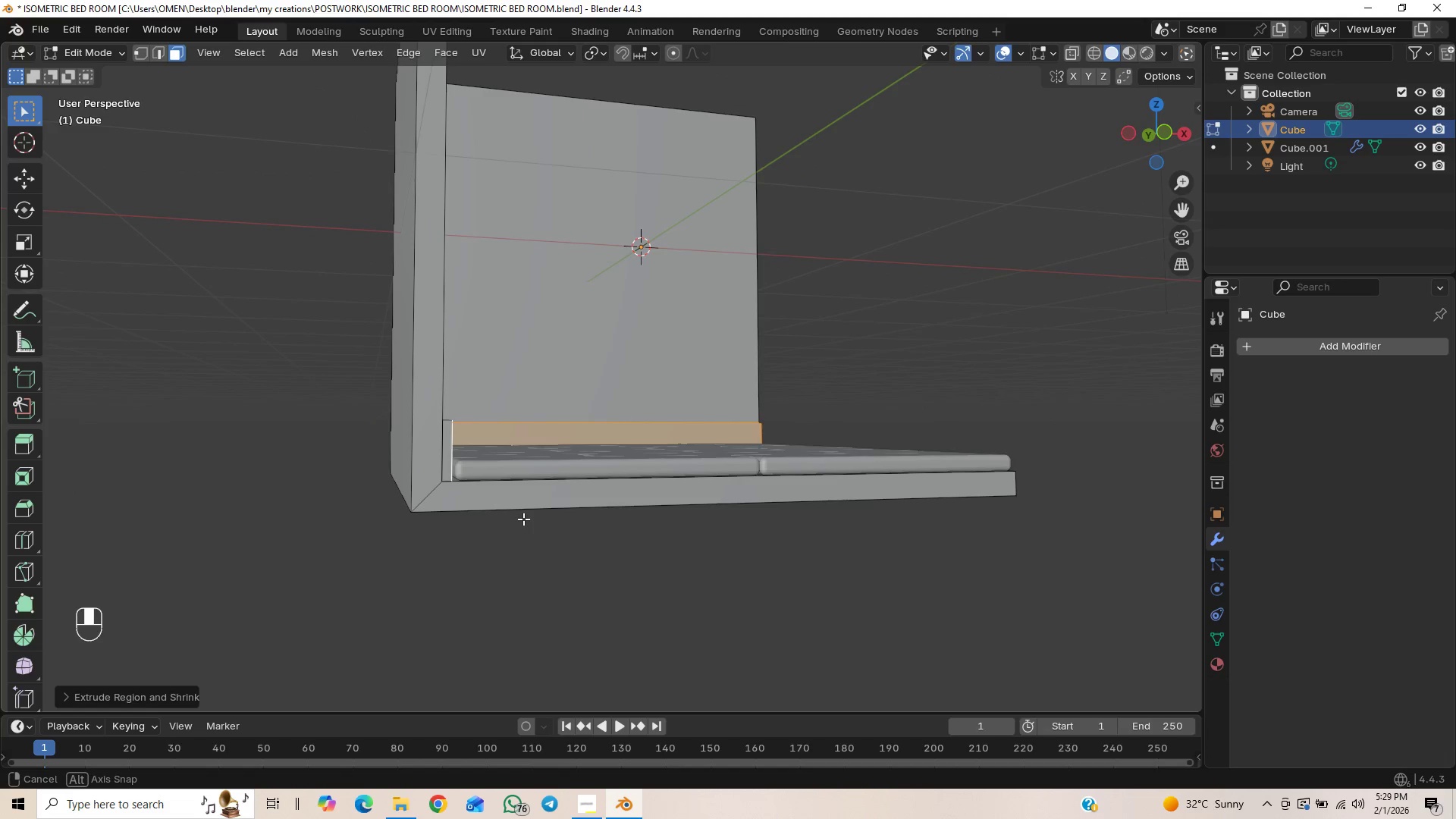 
key(Control+Z)
 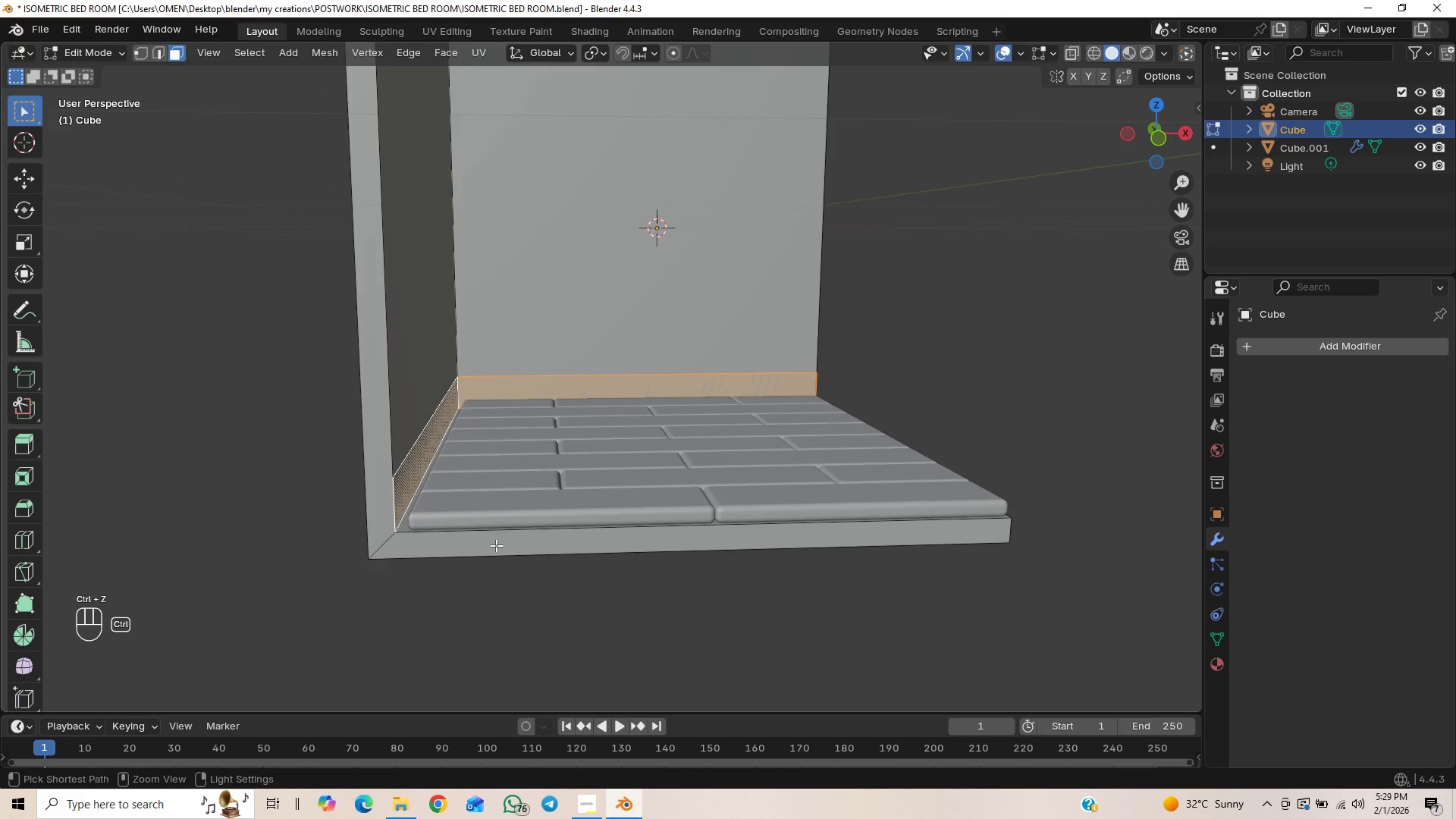 
key(Control+Z)
 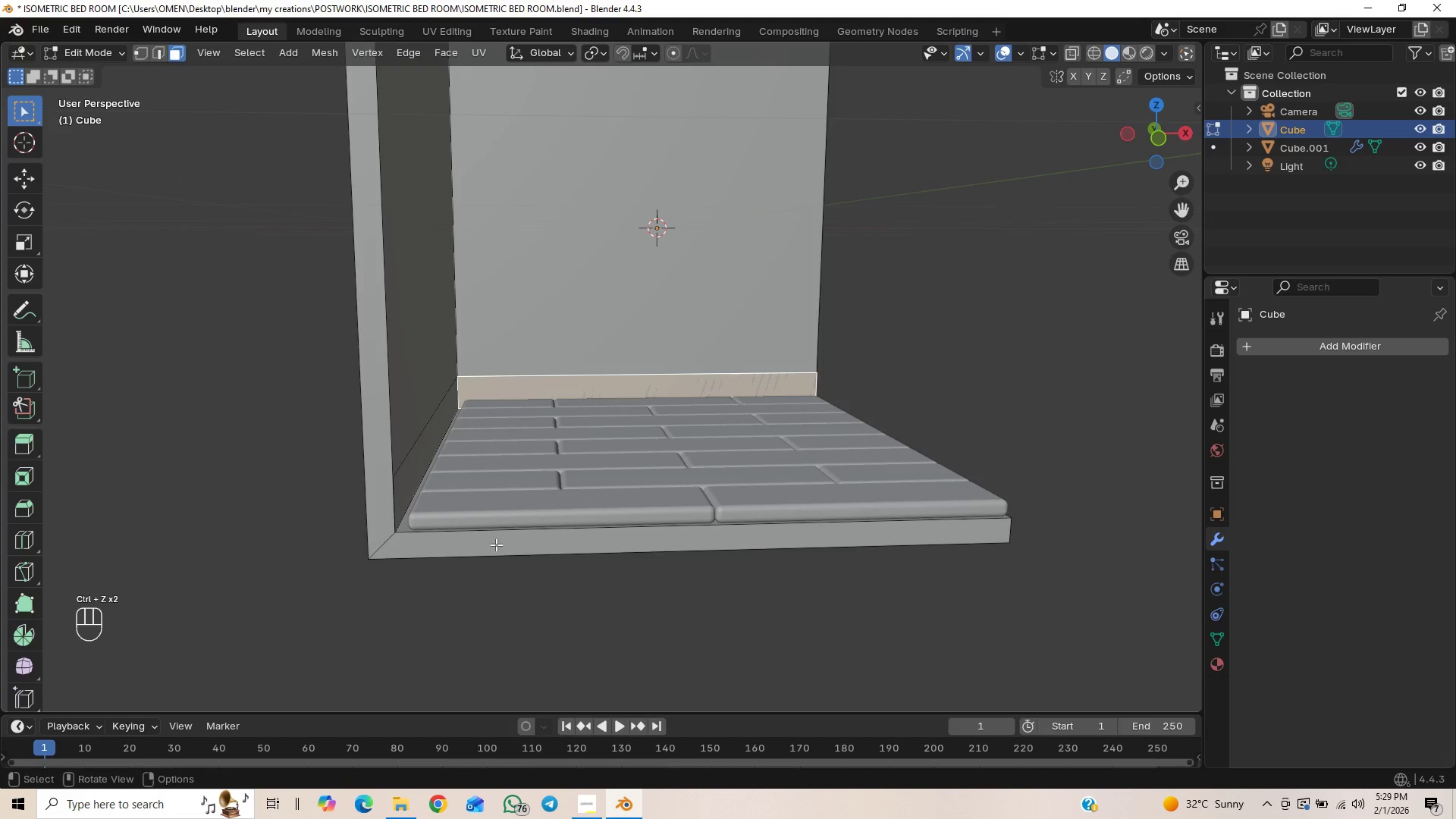 
key(Control+Shift+Z)
 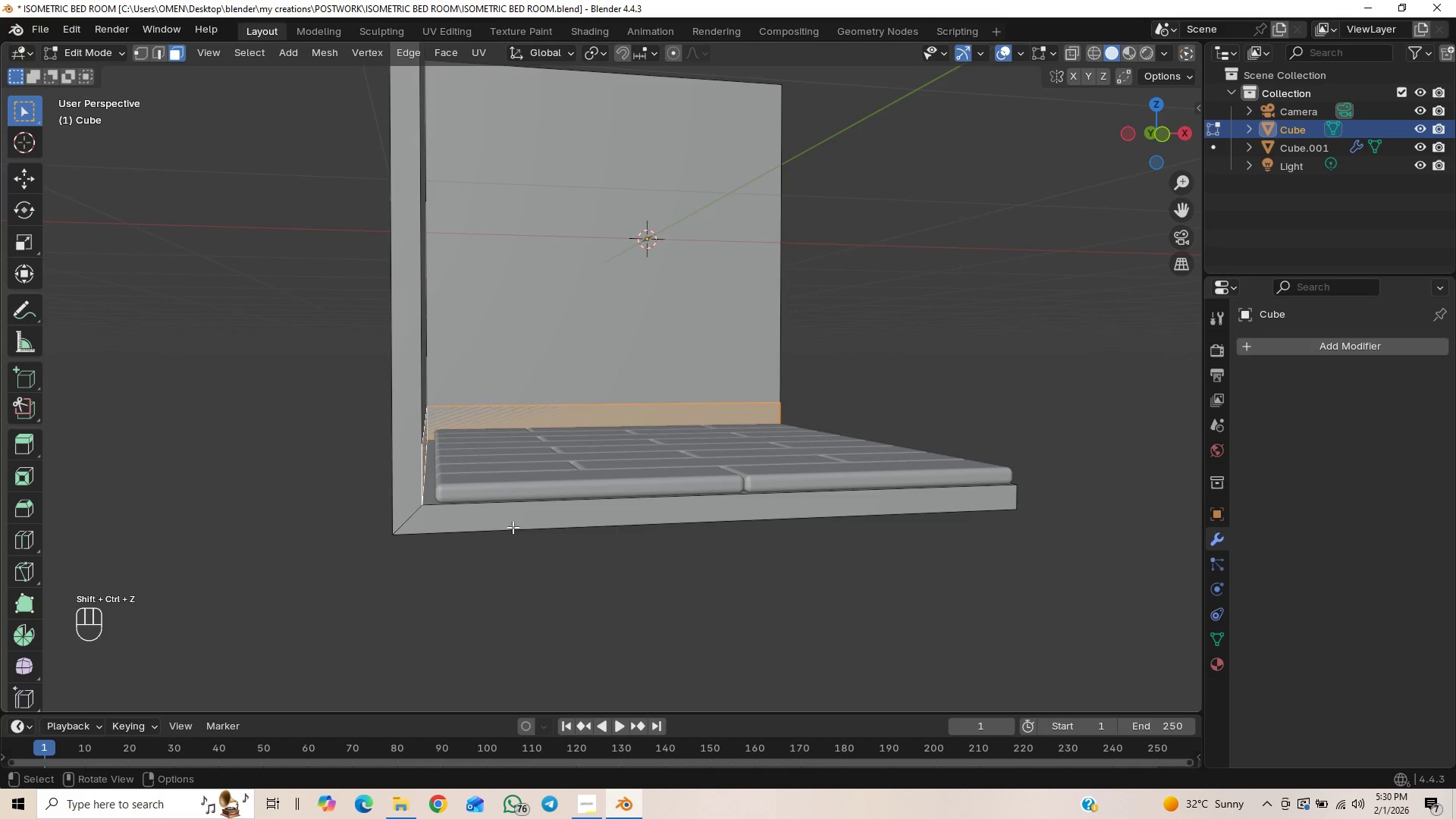 
key(Alt+E)
 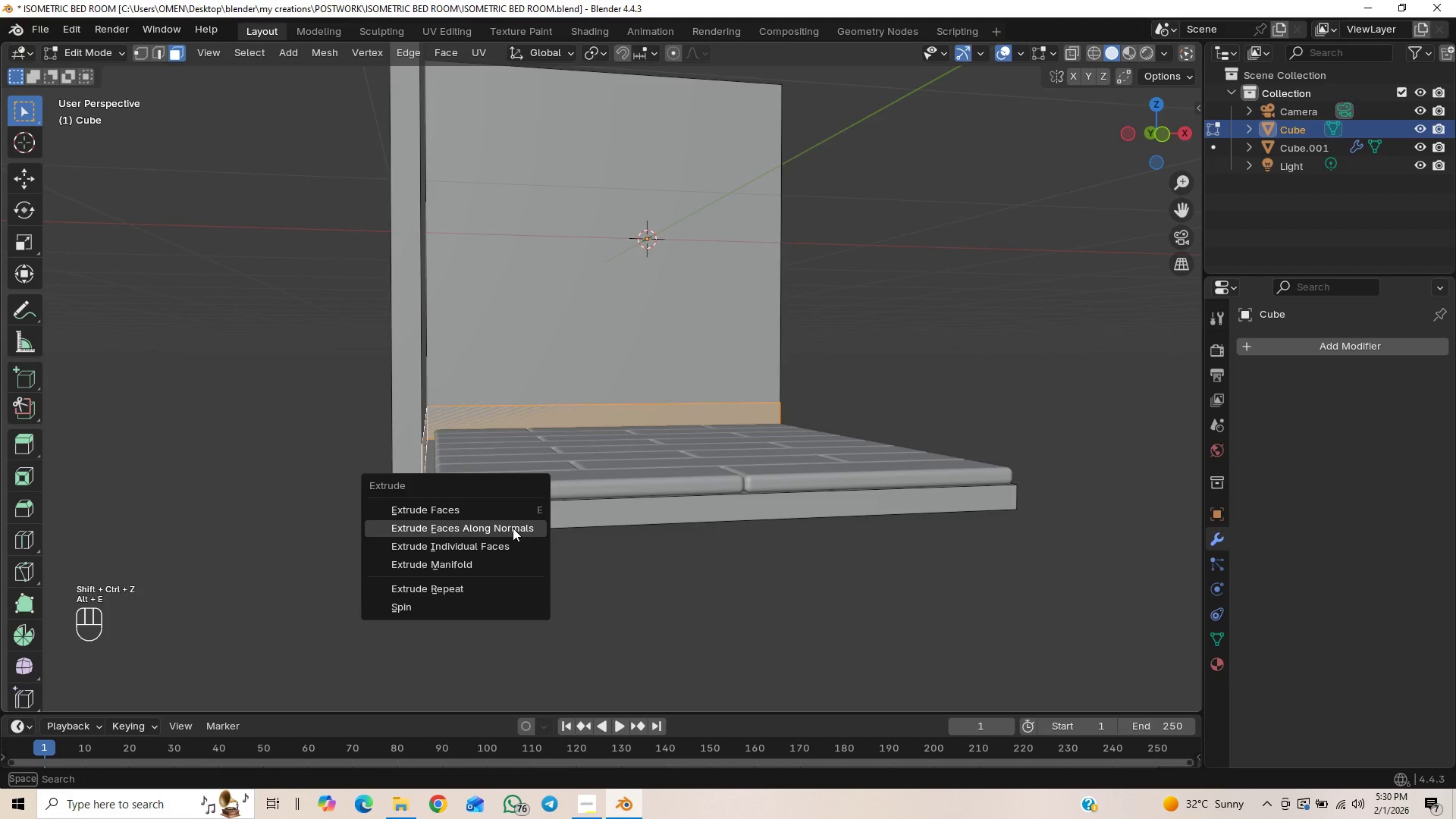 
left_click([513, 528])
 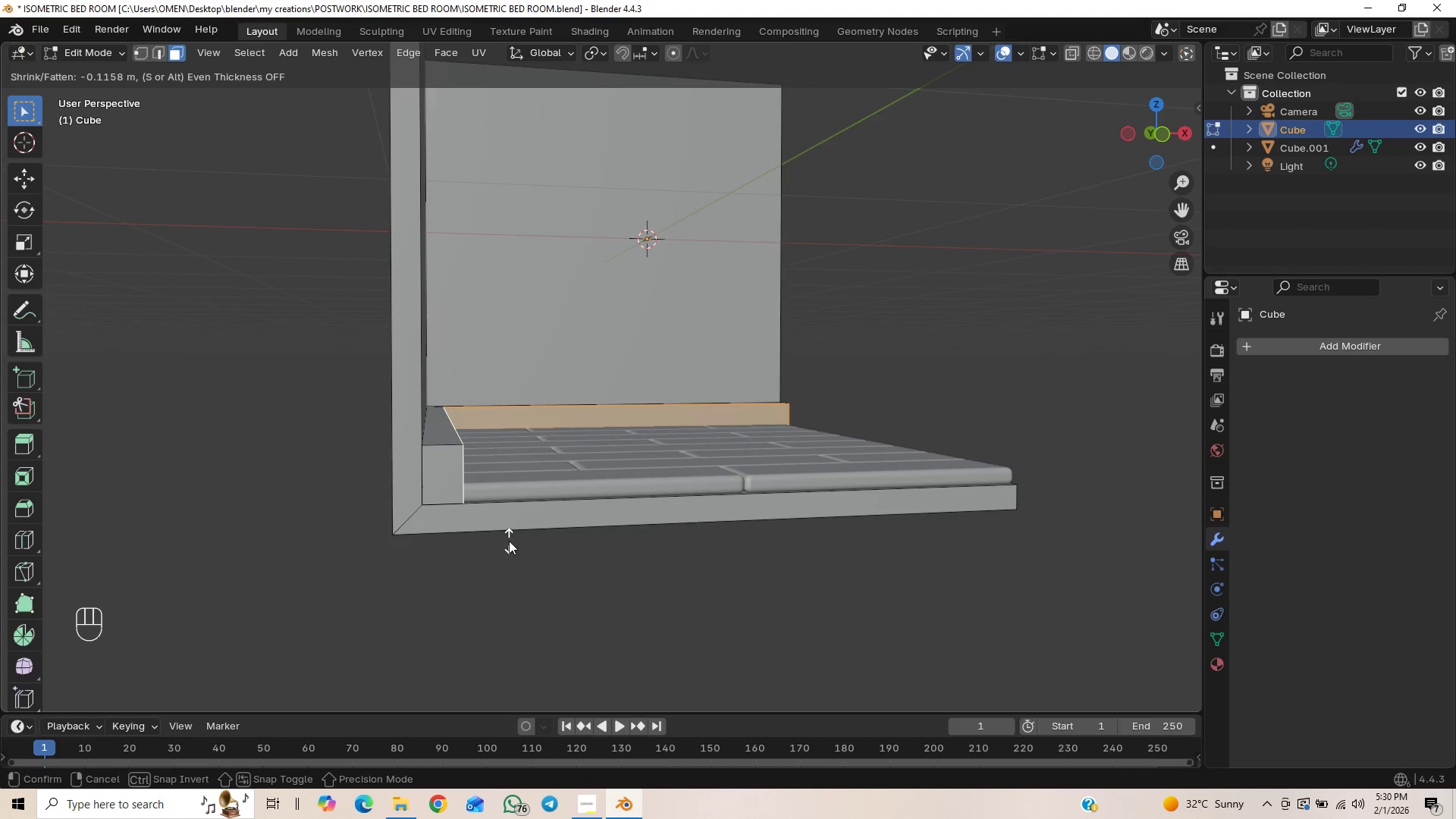 
key(S)
 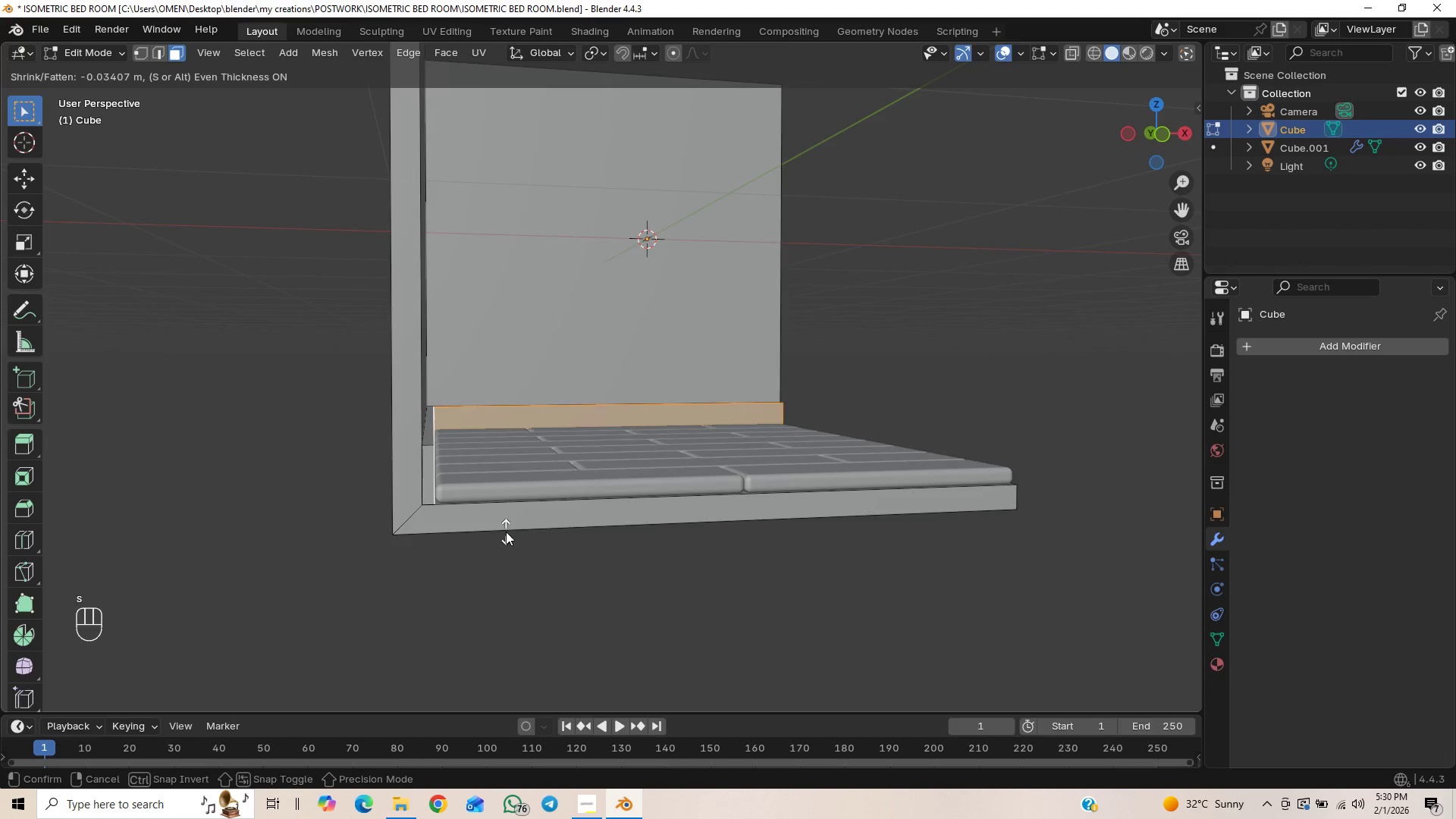 
hold_key(key=ControlLeft, duration=1.5)
 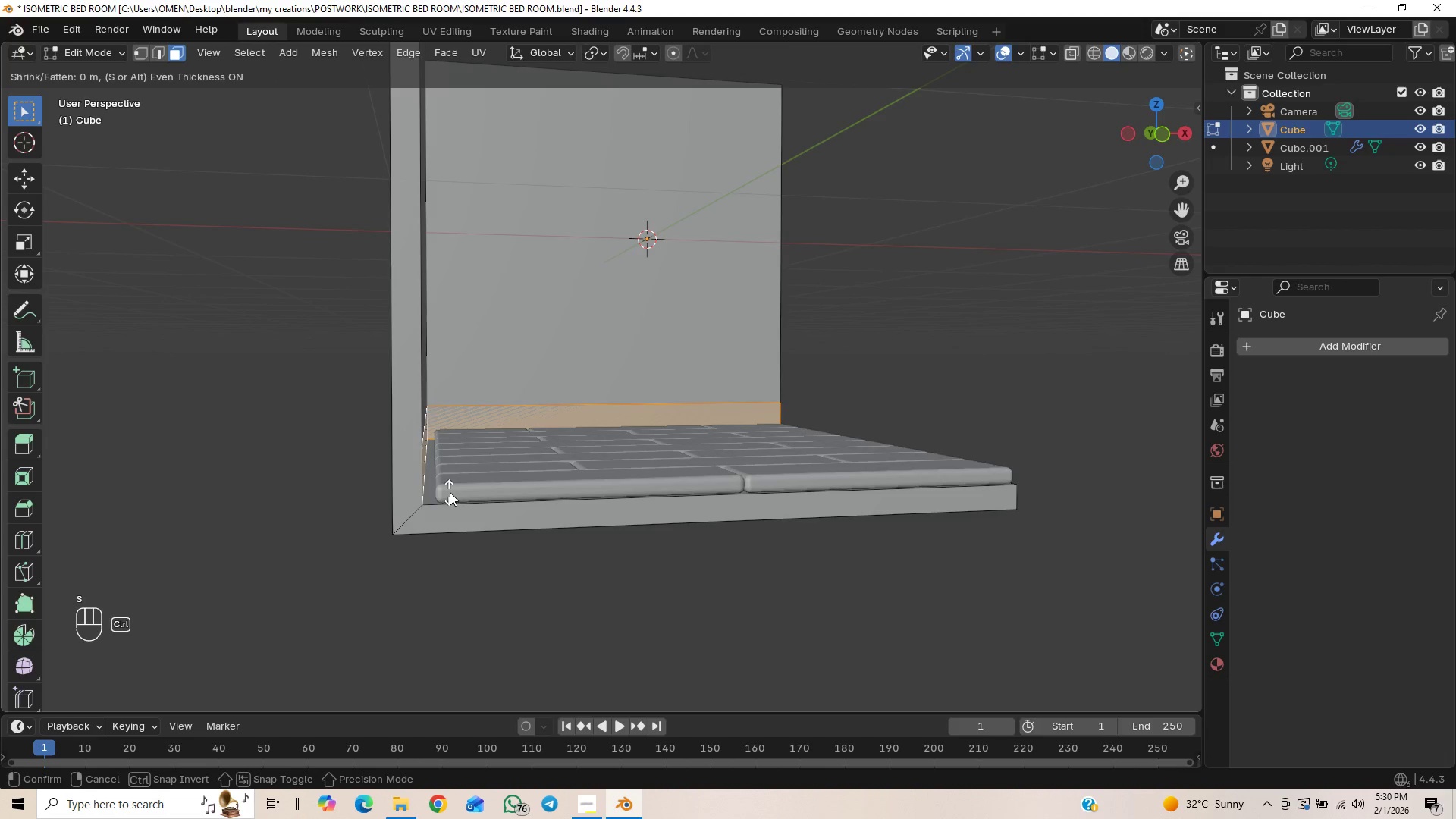 
key(Control+ControlLeft)
 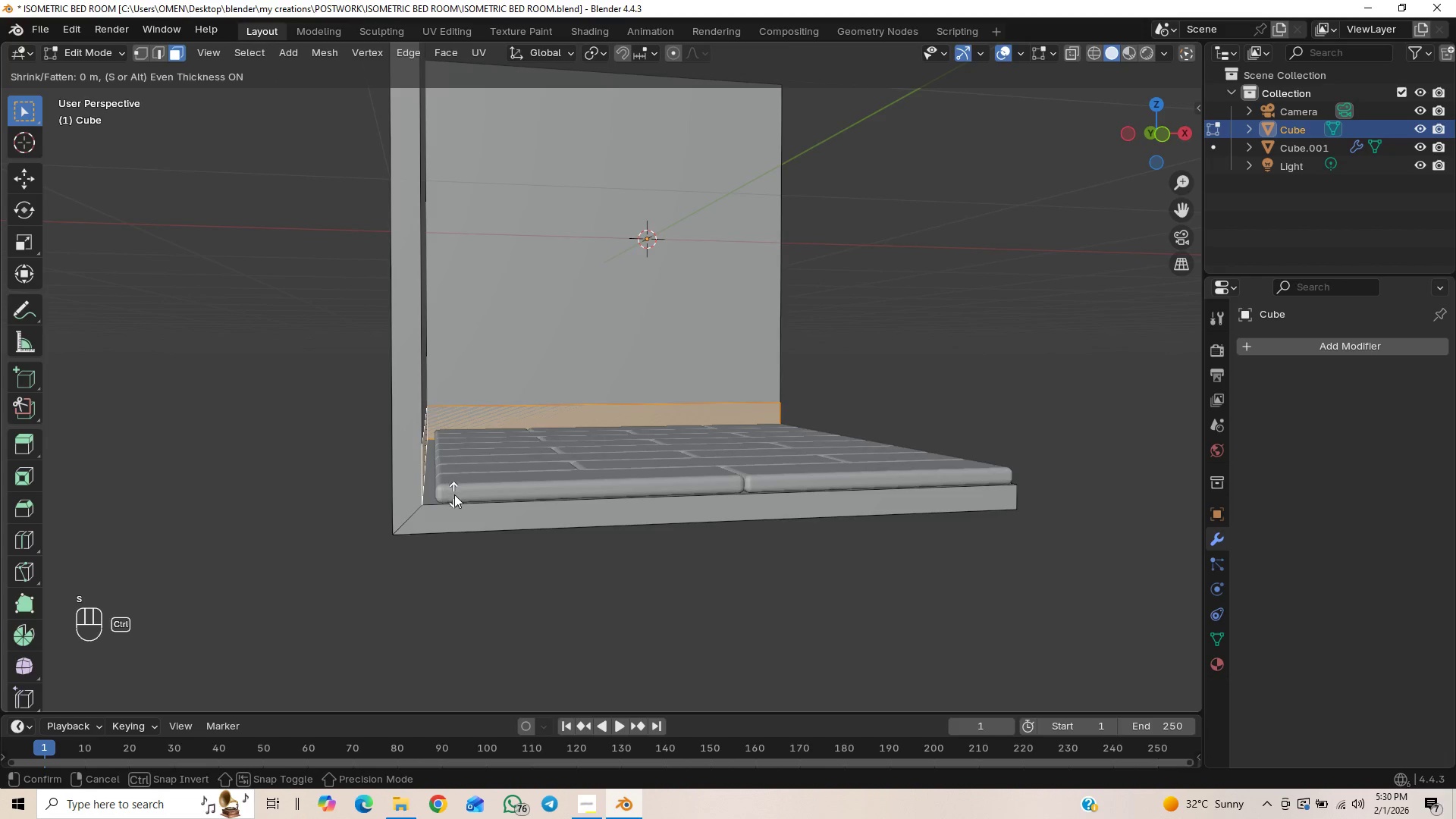 
key(Control+ControlLeft)
 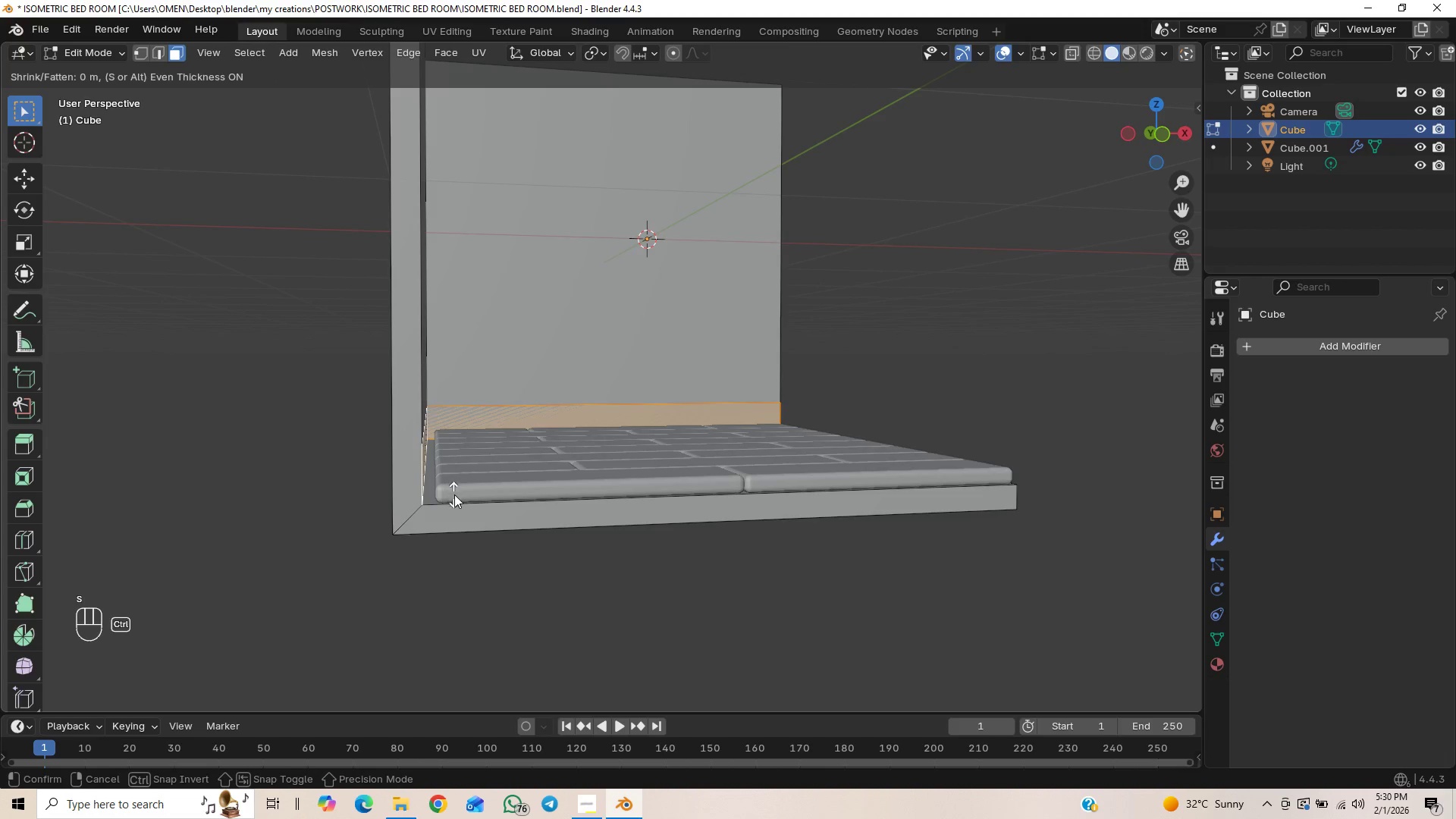 
key(Control+ControlLeft)
 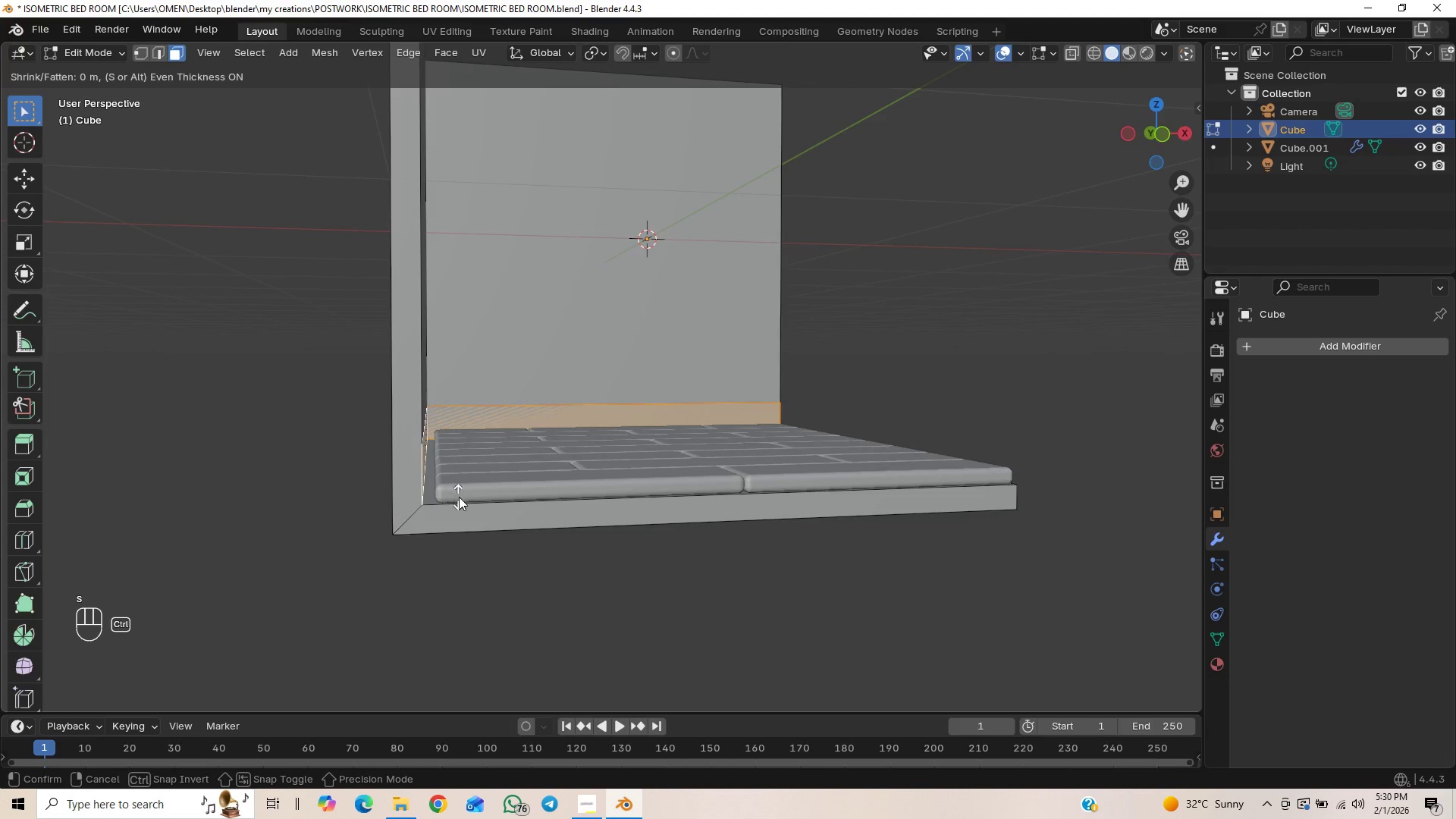 
key(Control+ControlLeft)
 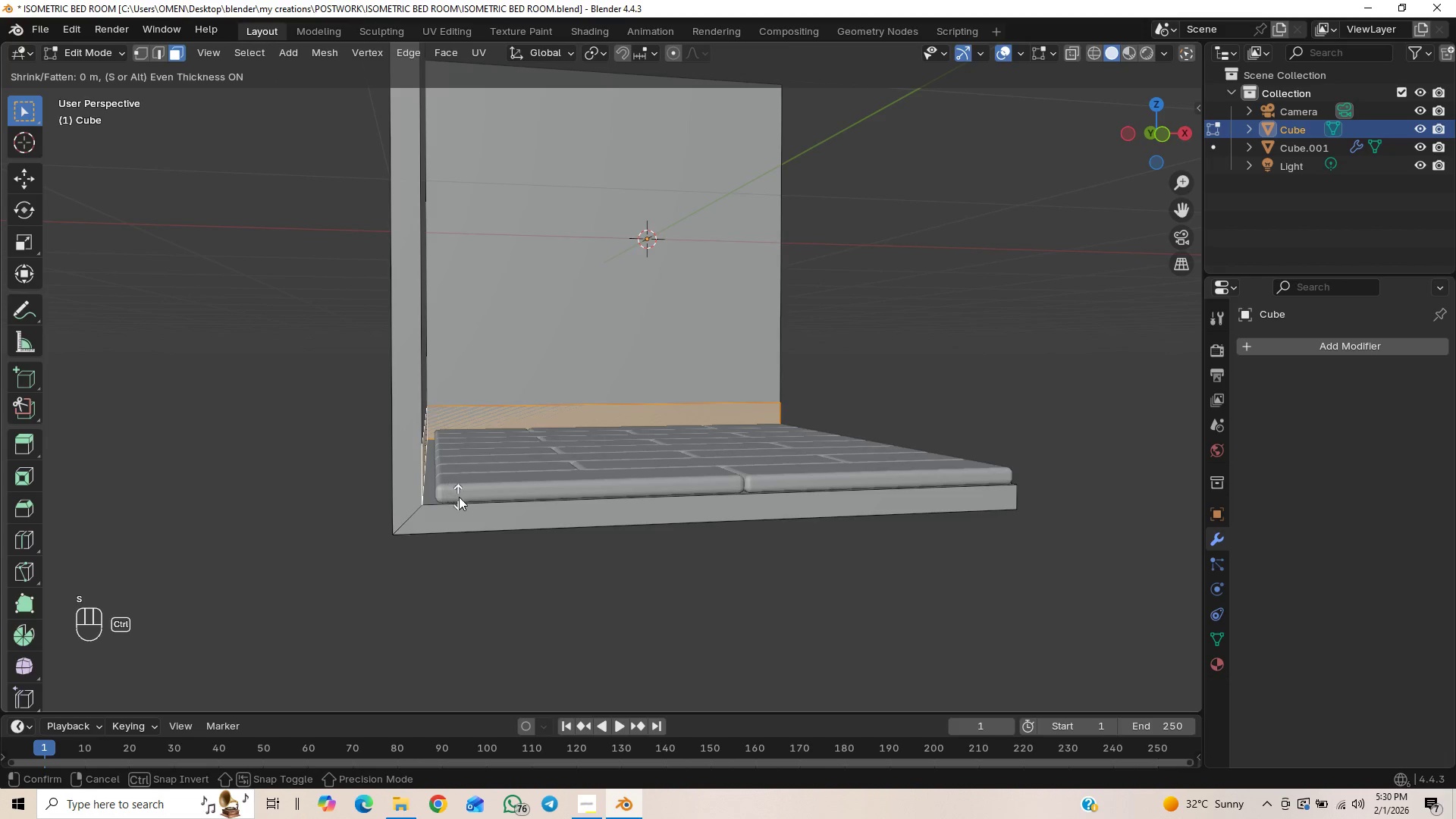 
key(Control+ControlLeft)
 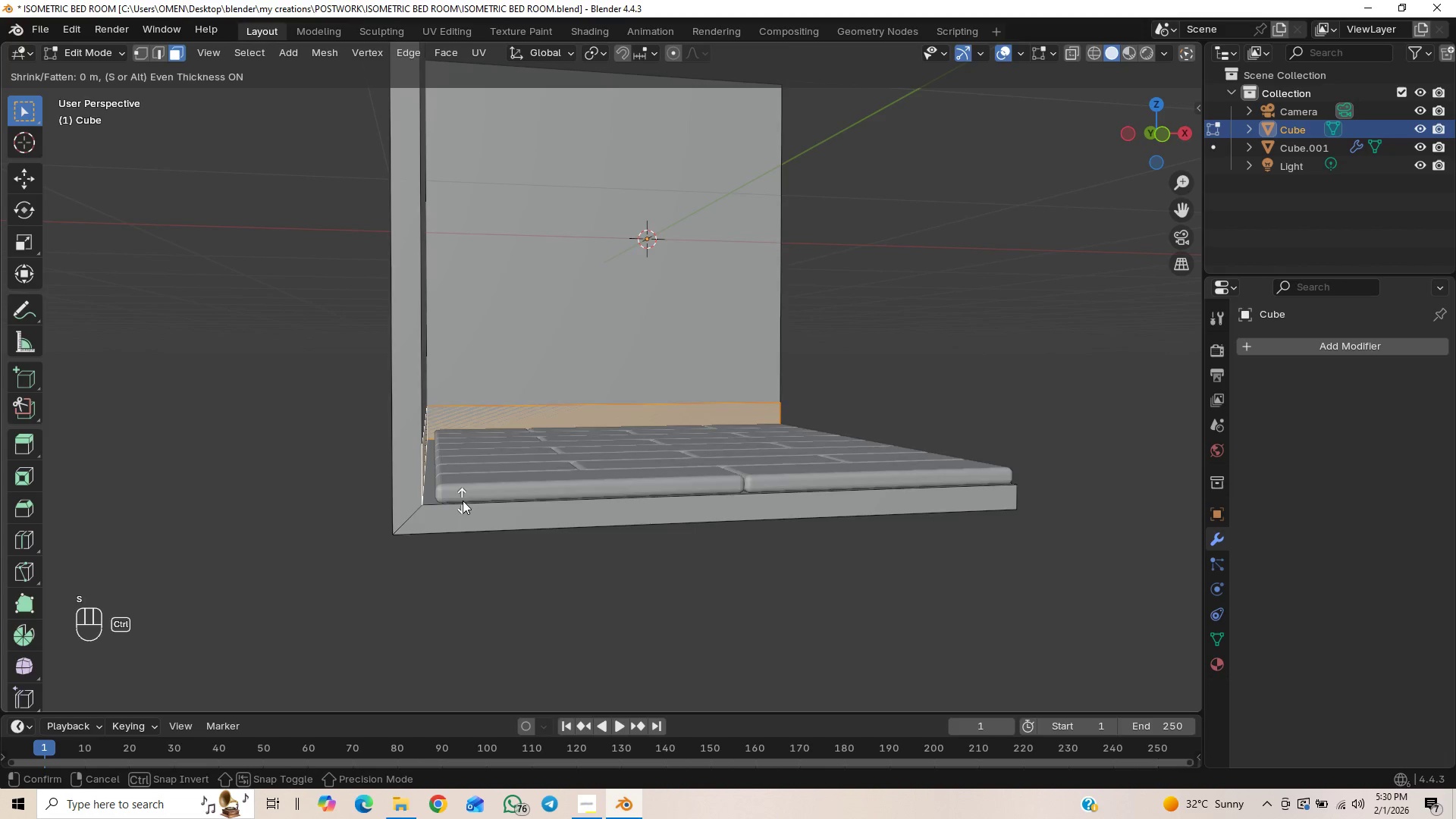 
key(Control+ControlLeft)
 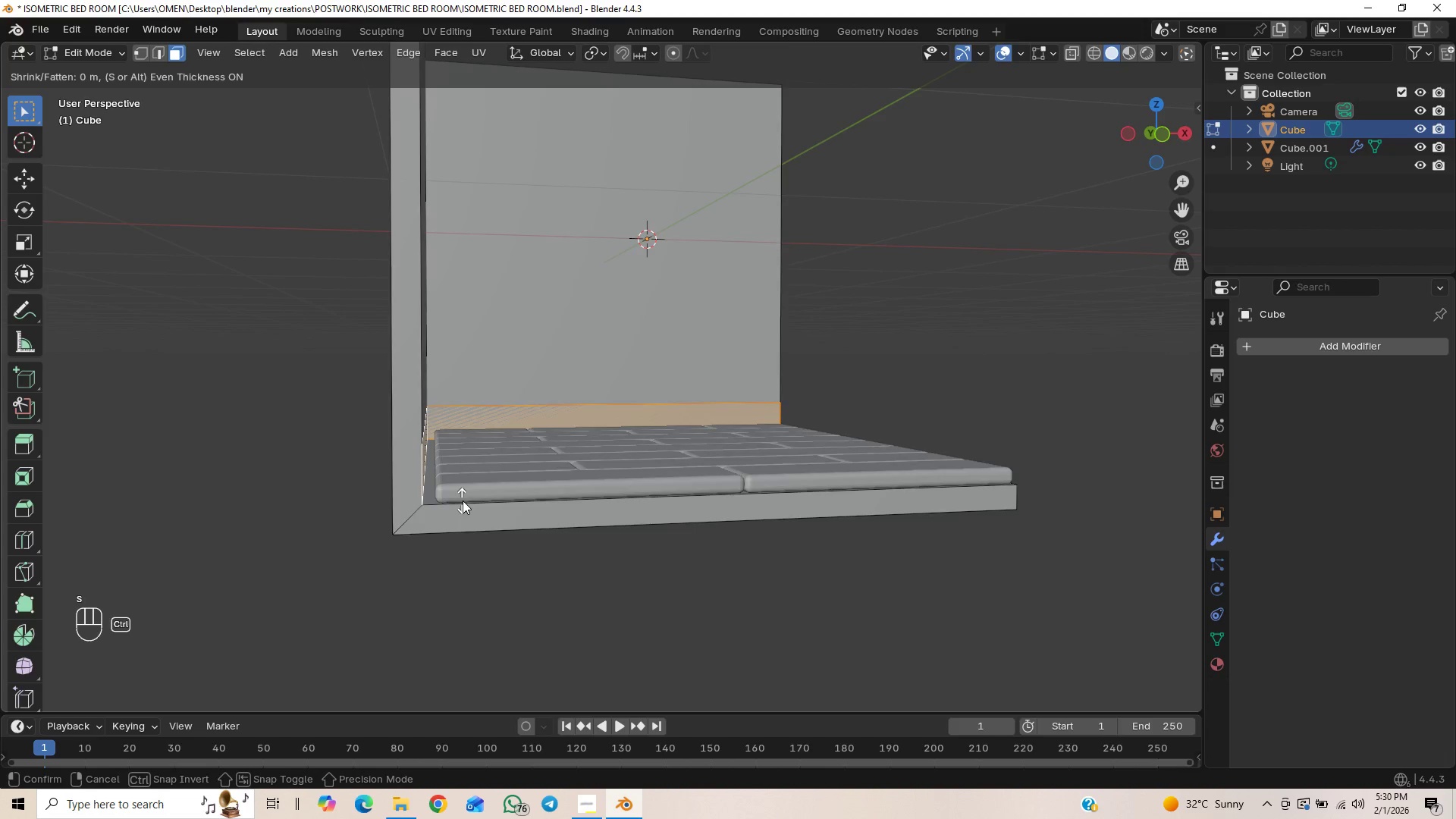 
key(Control+ControlLeft)
 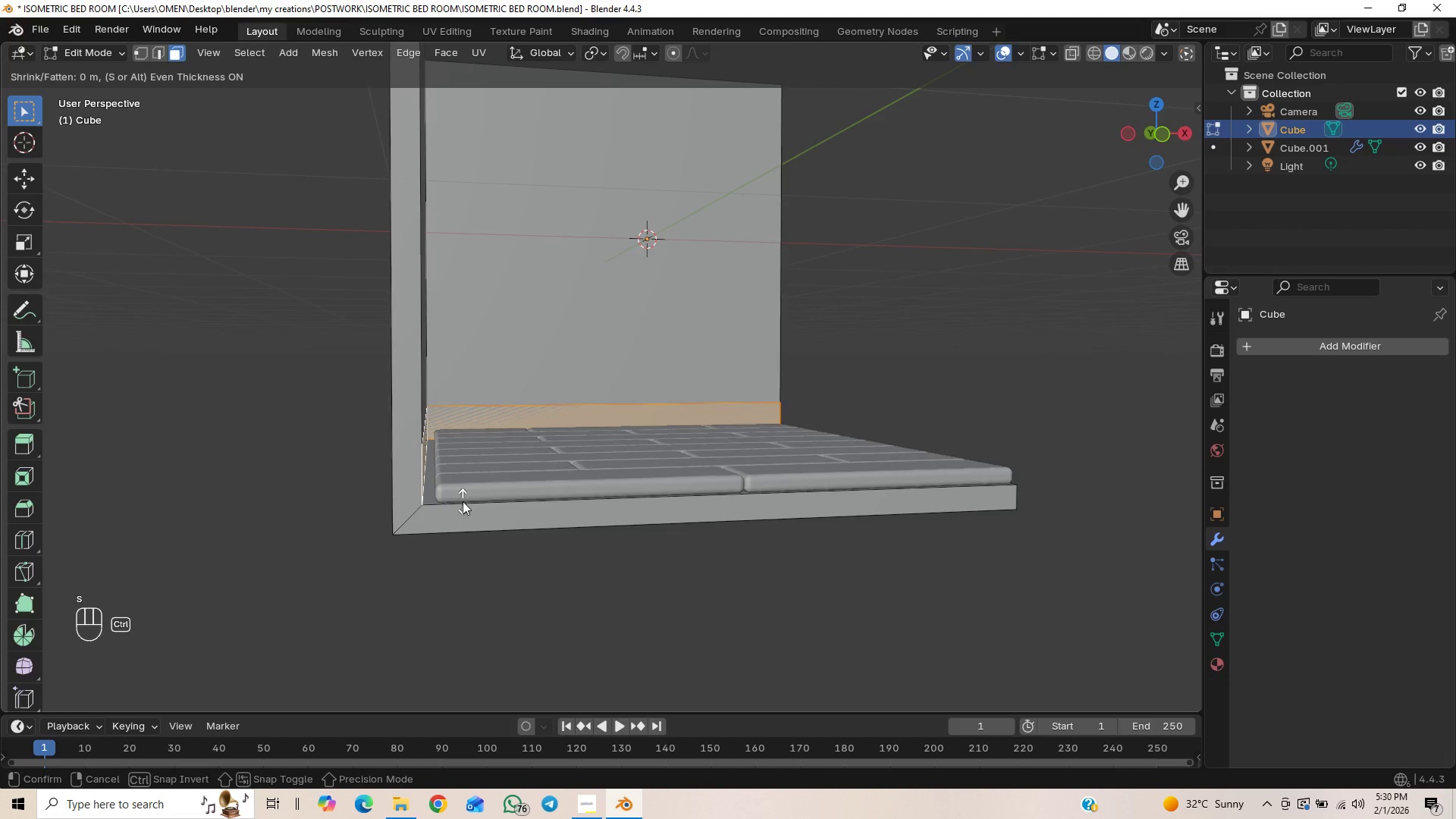 
hold_key(key=ControlLeft, duration=26.89)
 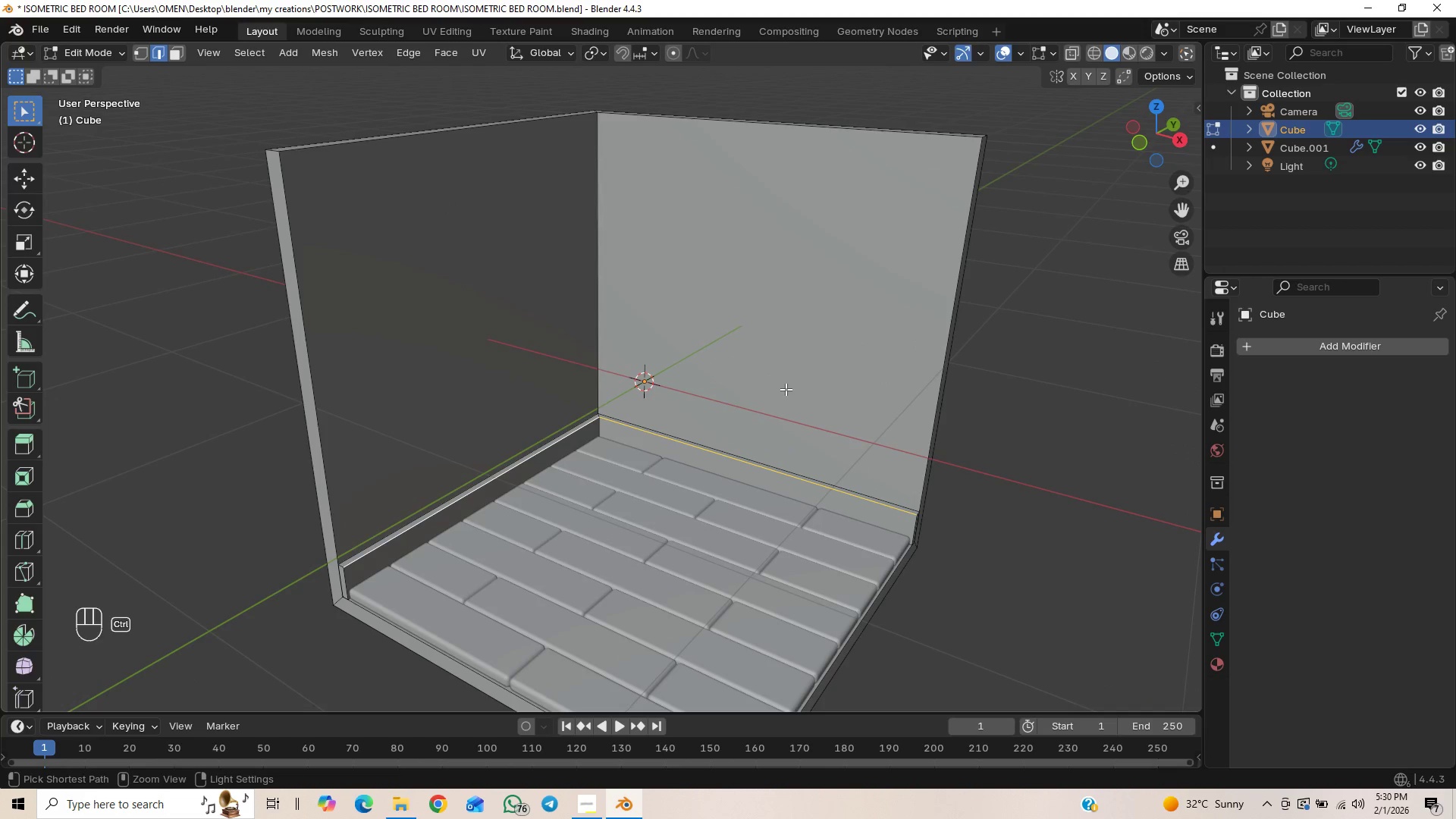 
hold_key(key=ShiftLeft, duration=1.5)
 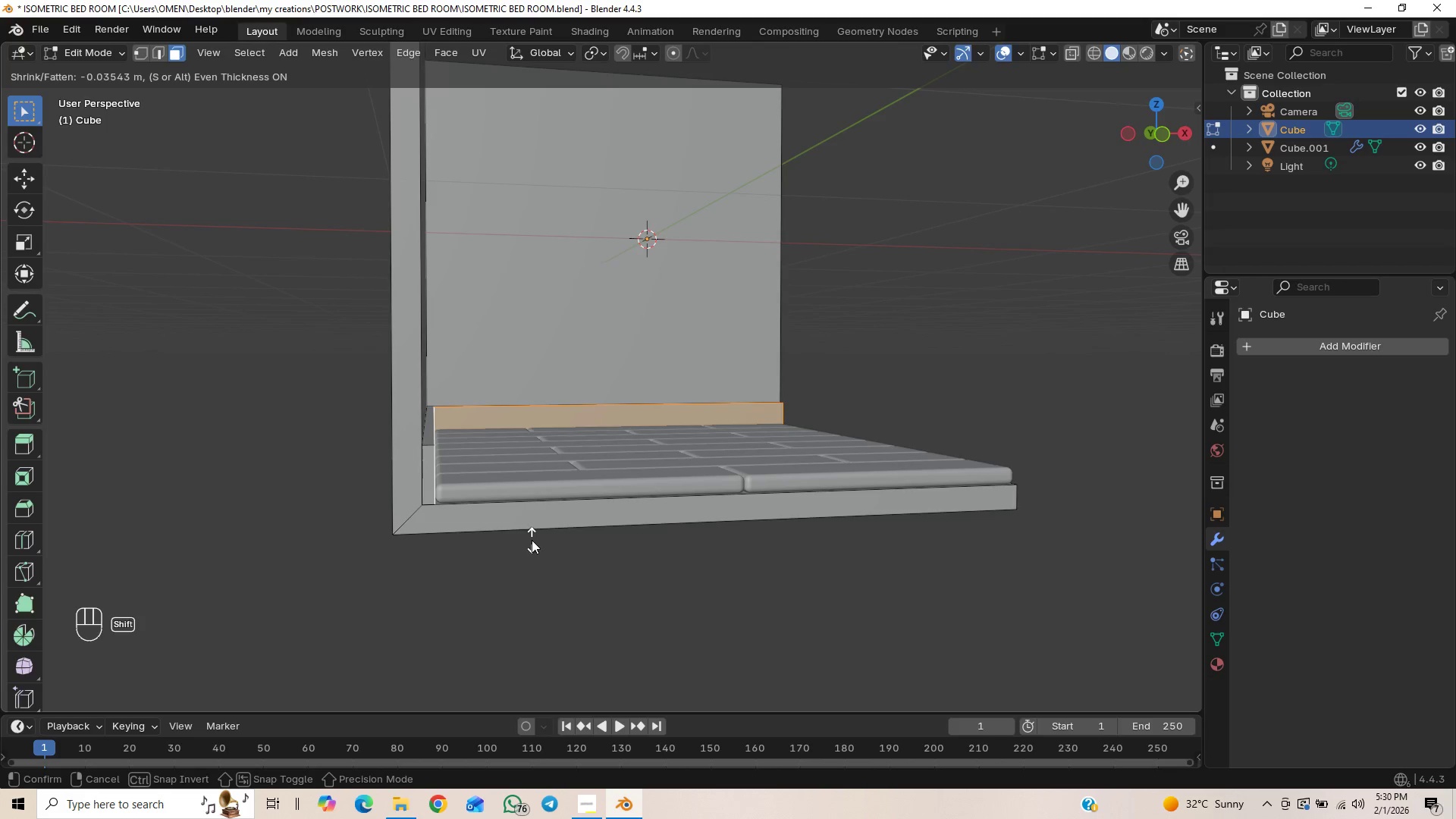 
hold_key(key=ShiftLeft, duration=1.5)
 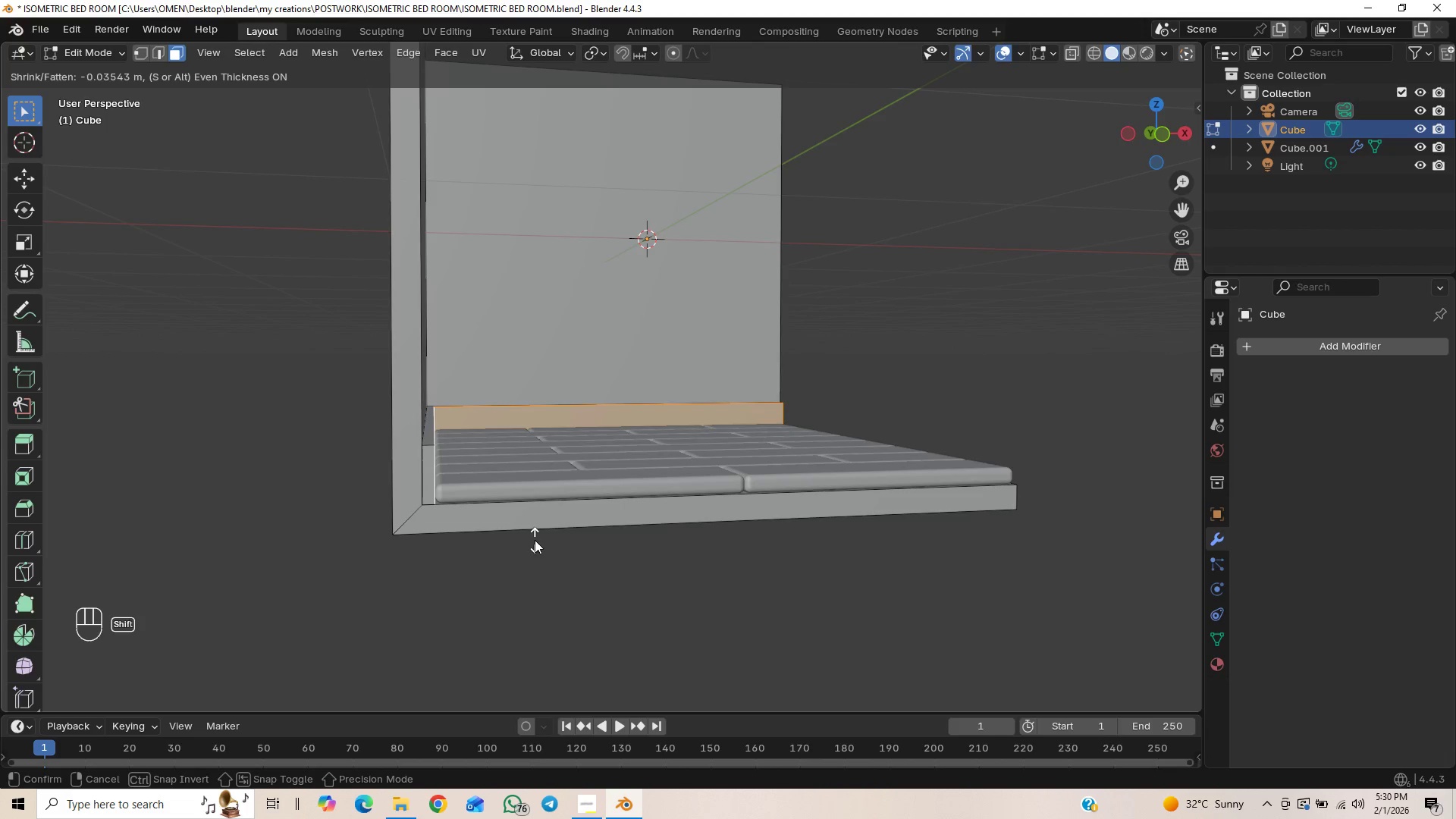 
key(Shift+ShiftLeft)
 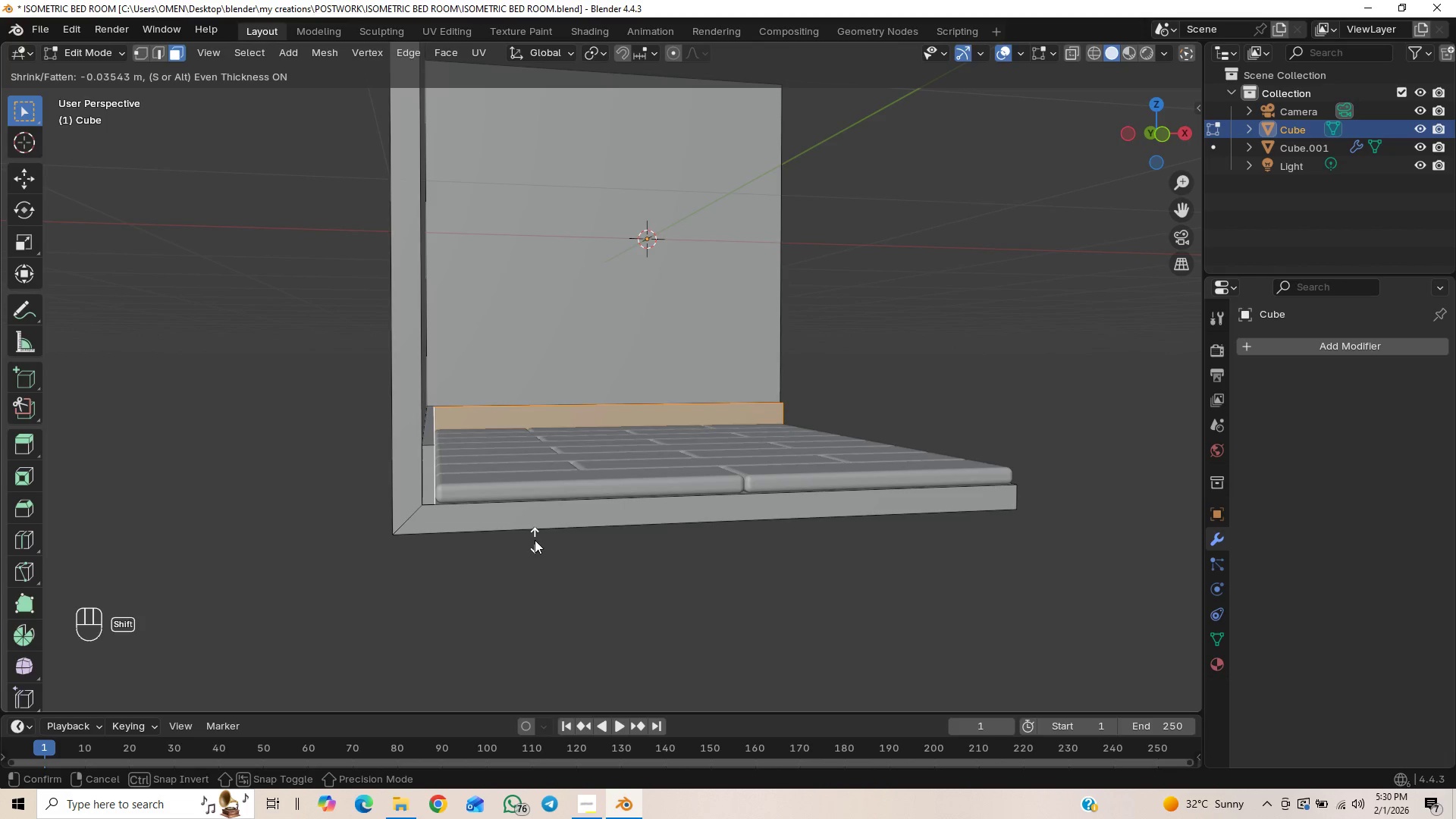 
key(Shift+ShiftLeft)
 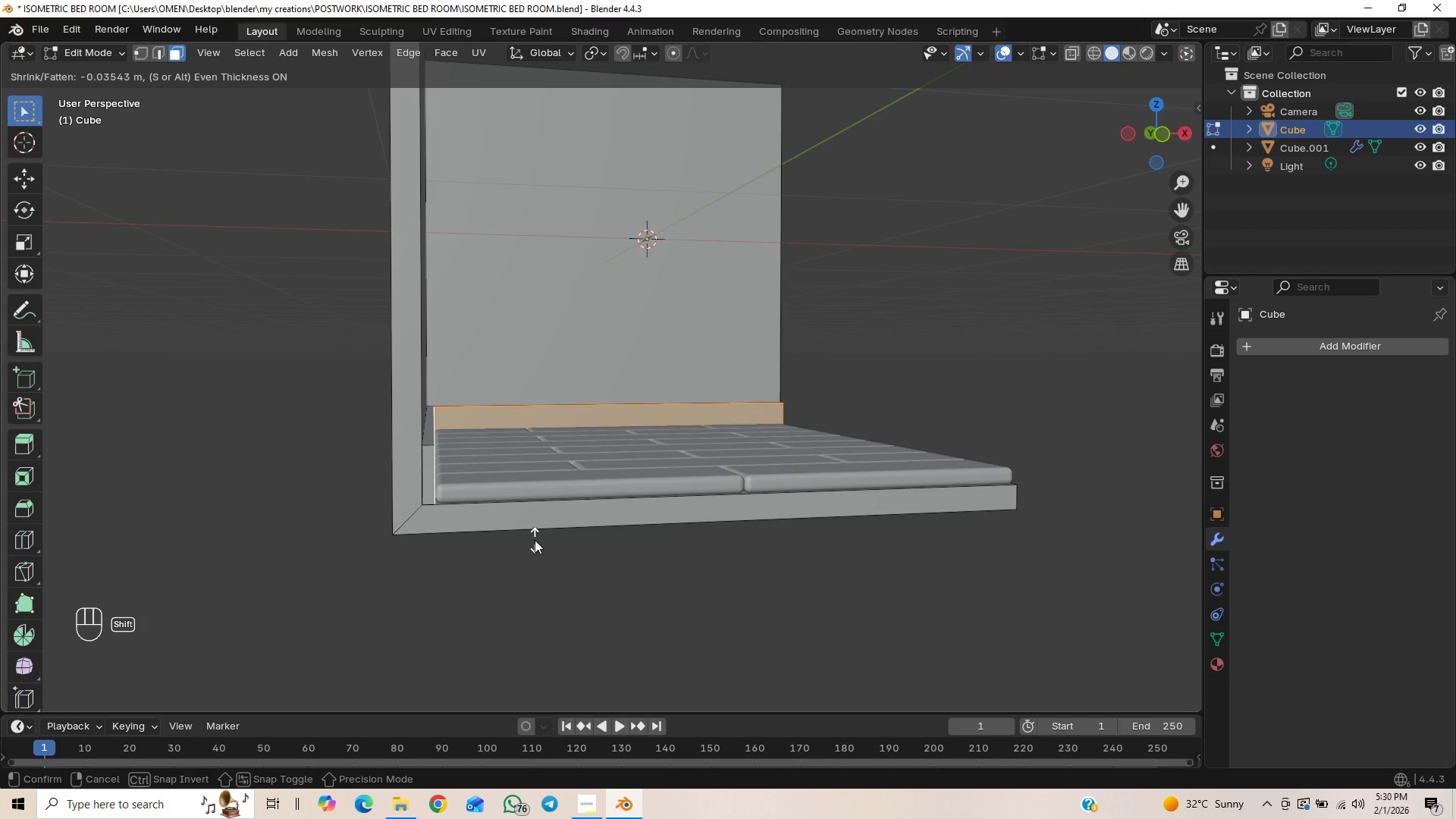 
left_click([535, 540])
 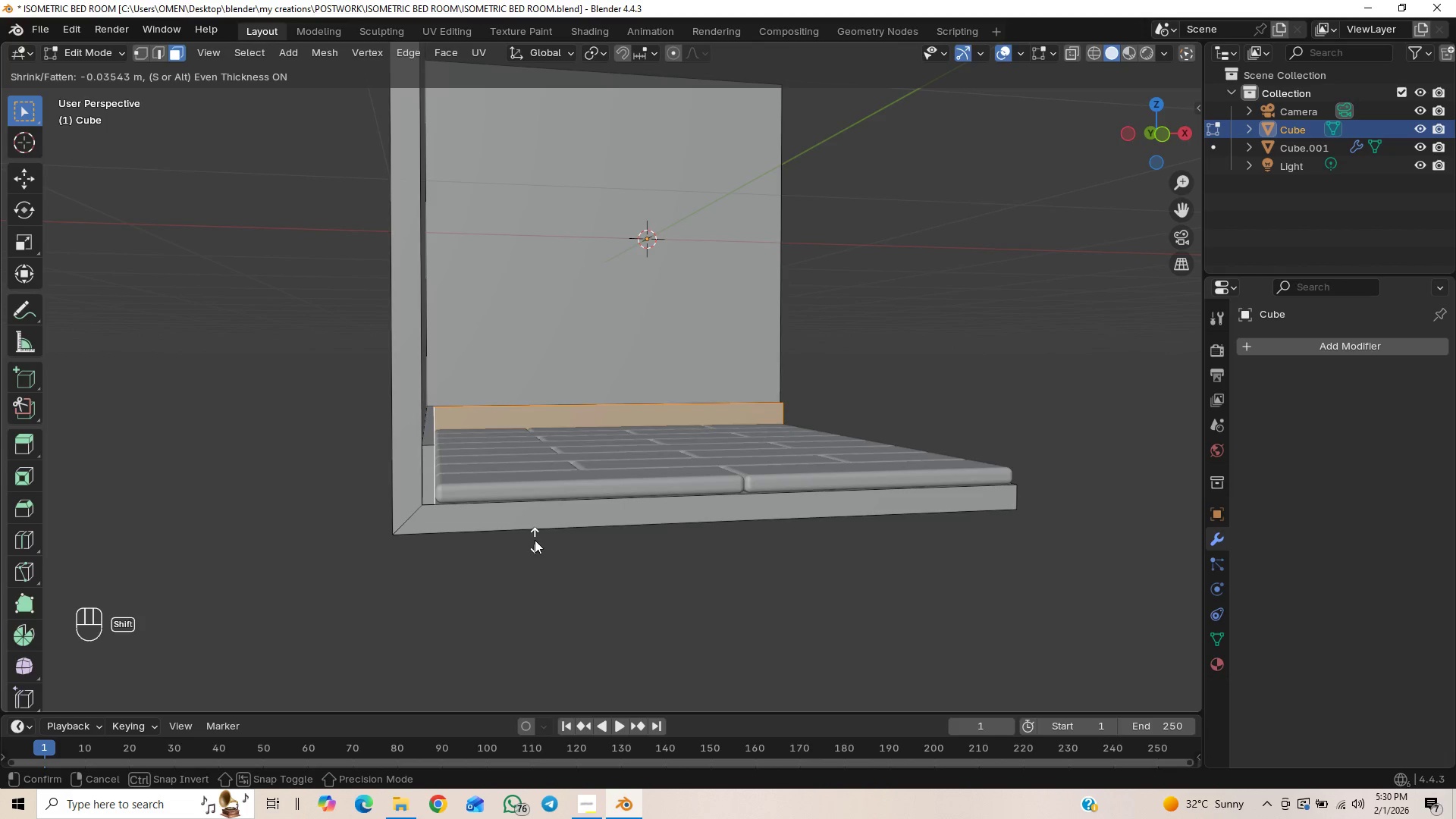 
key(Shift+ShiftLeft)
 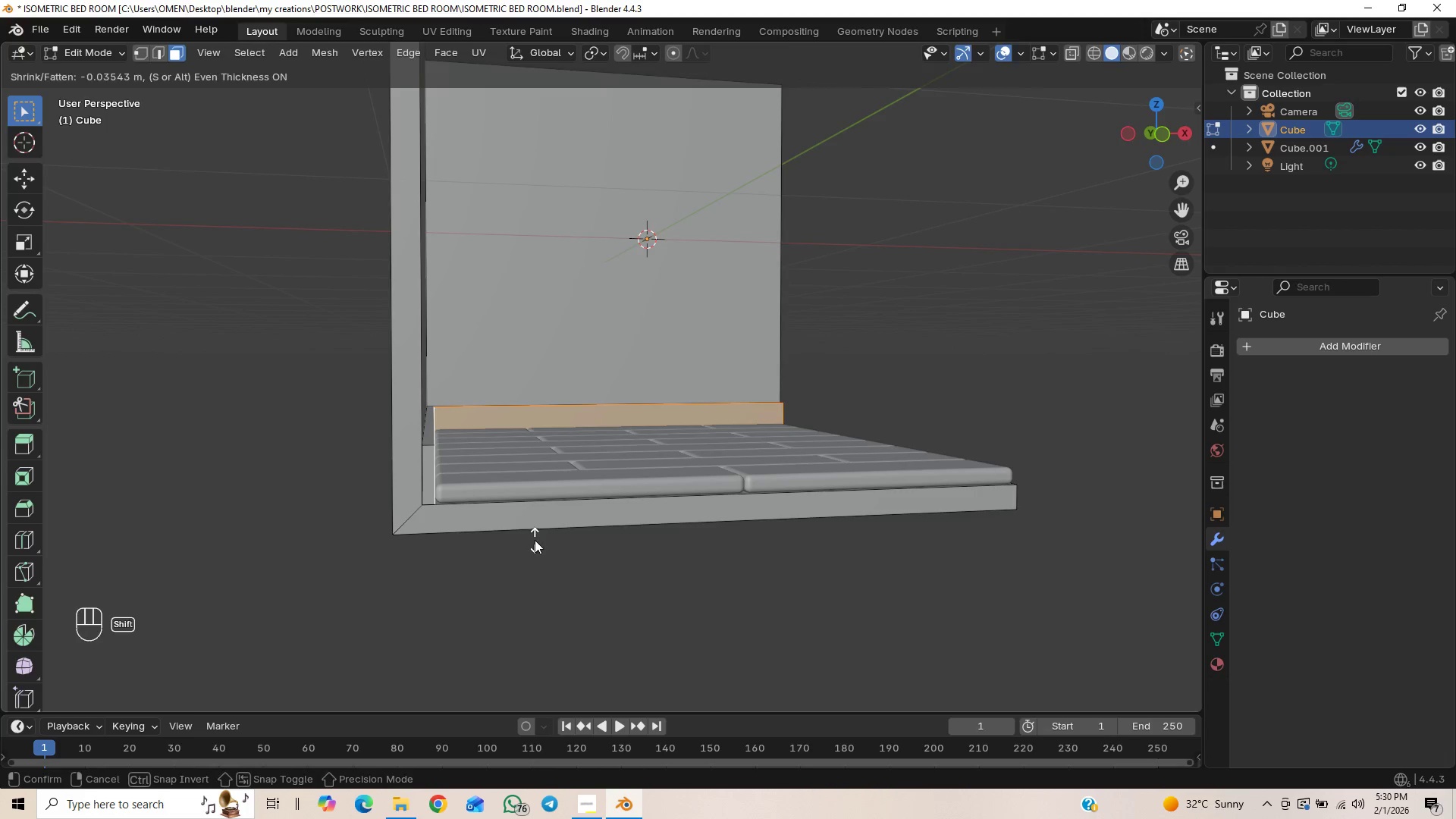 
key(Shift+ShiftLeft)
 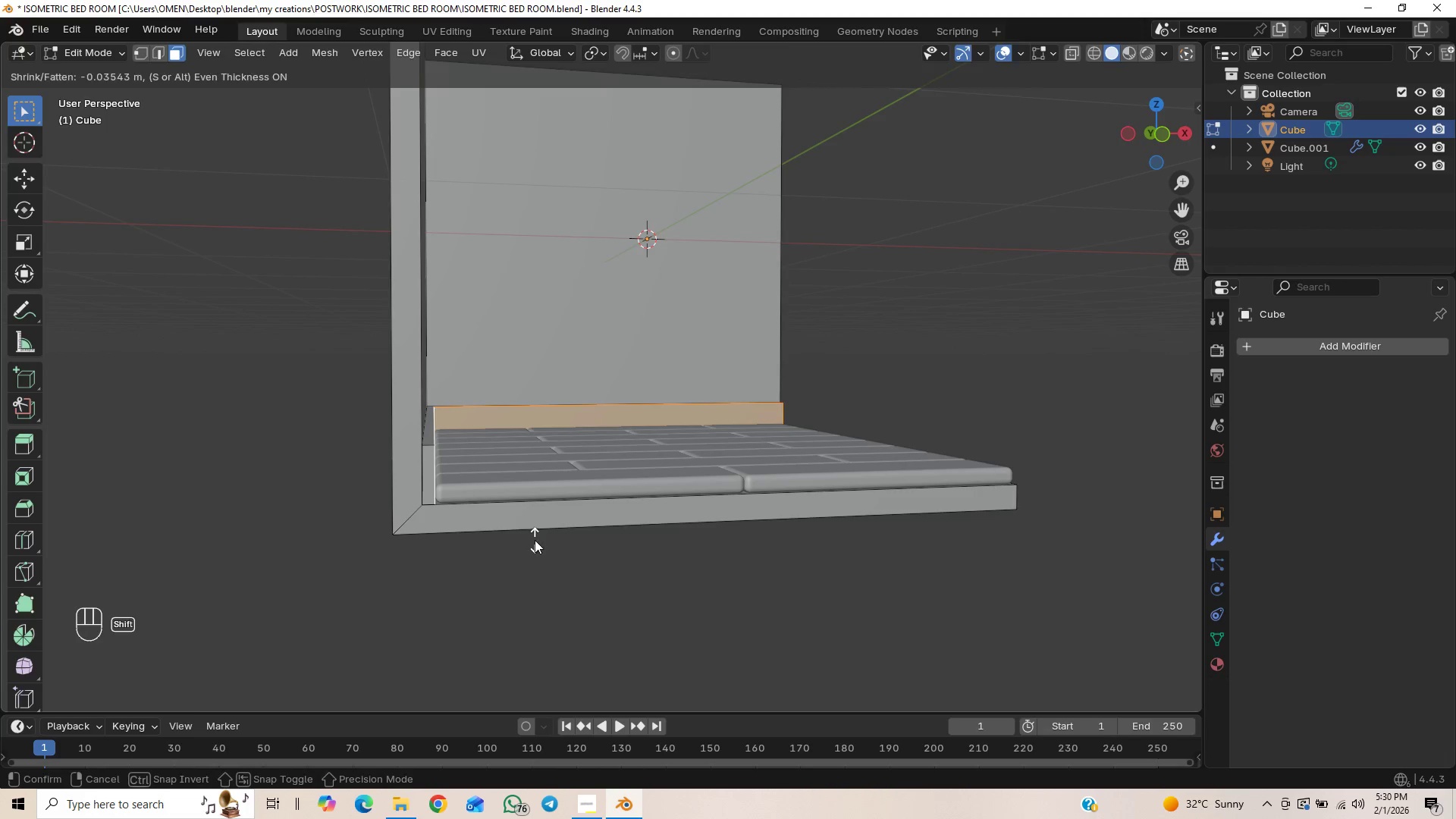 
key(Shift+ShiftLeft)
 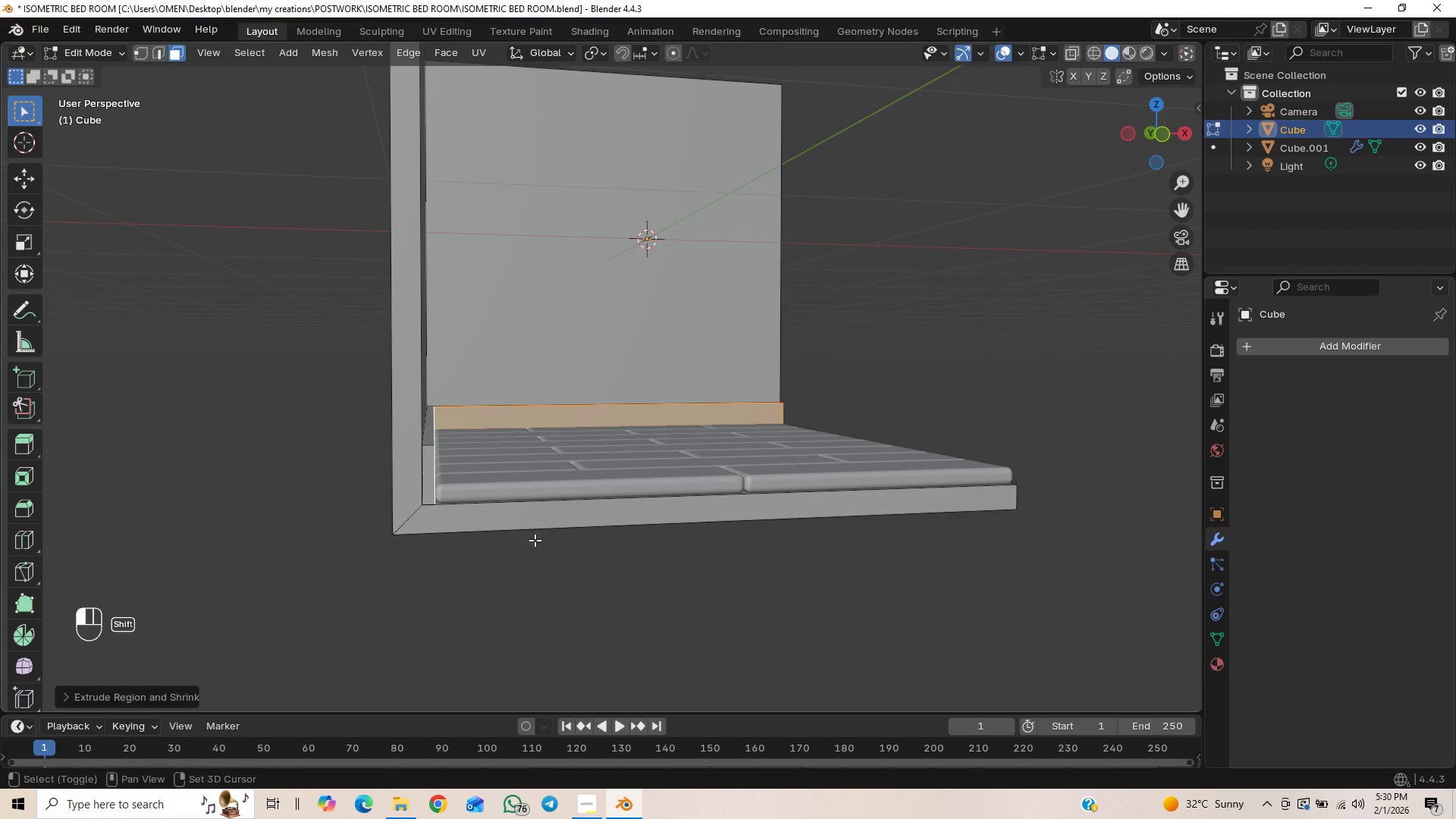 
key(Shift+ShiftLeft)
 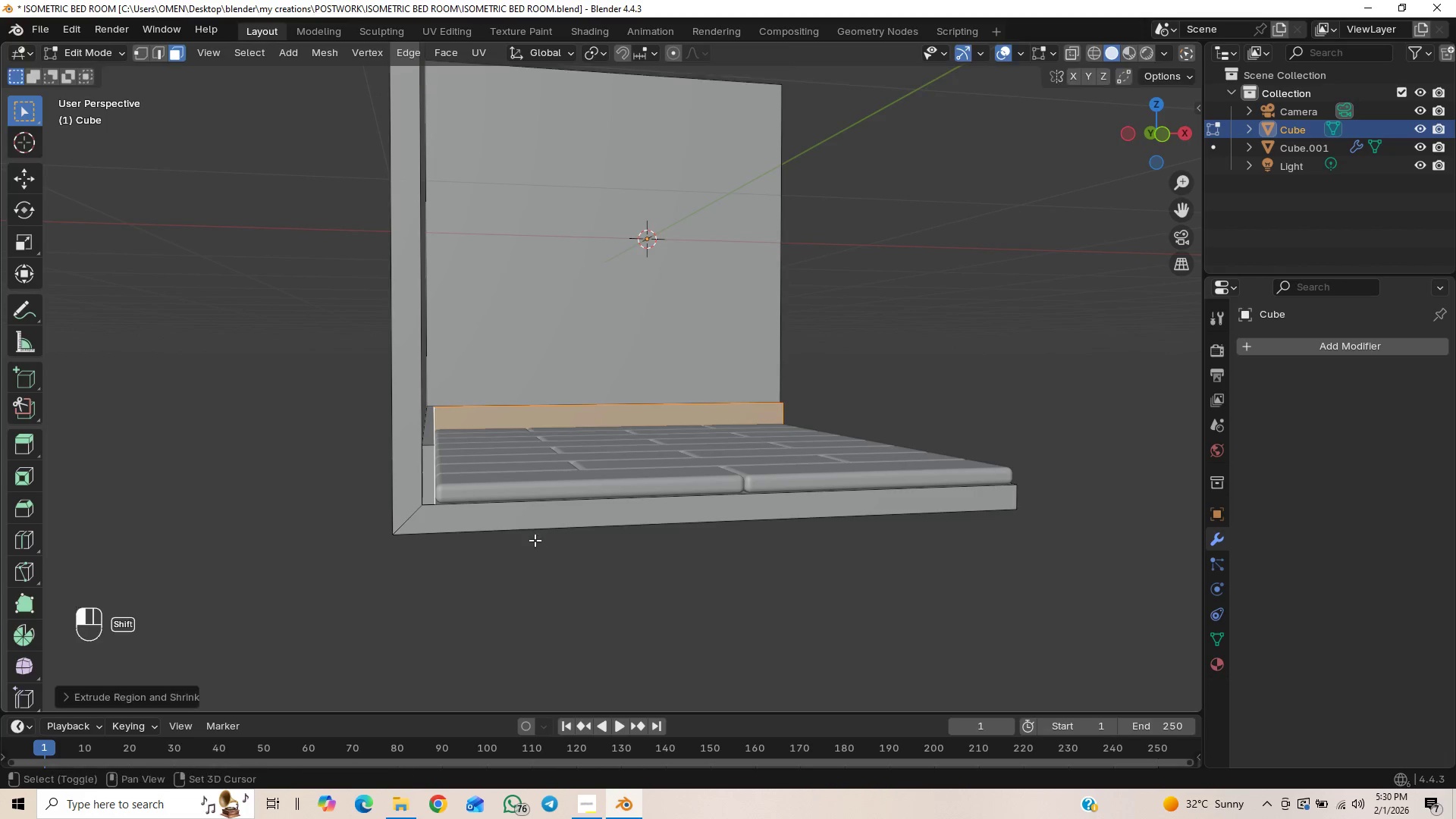 
key(Shift+ShiftLeft)
 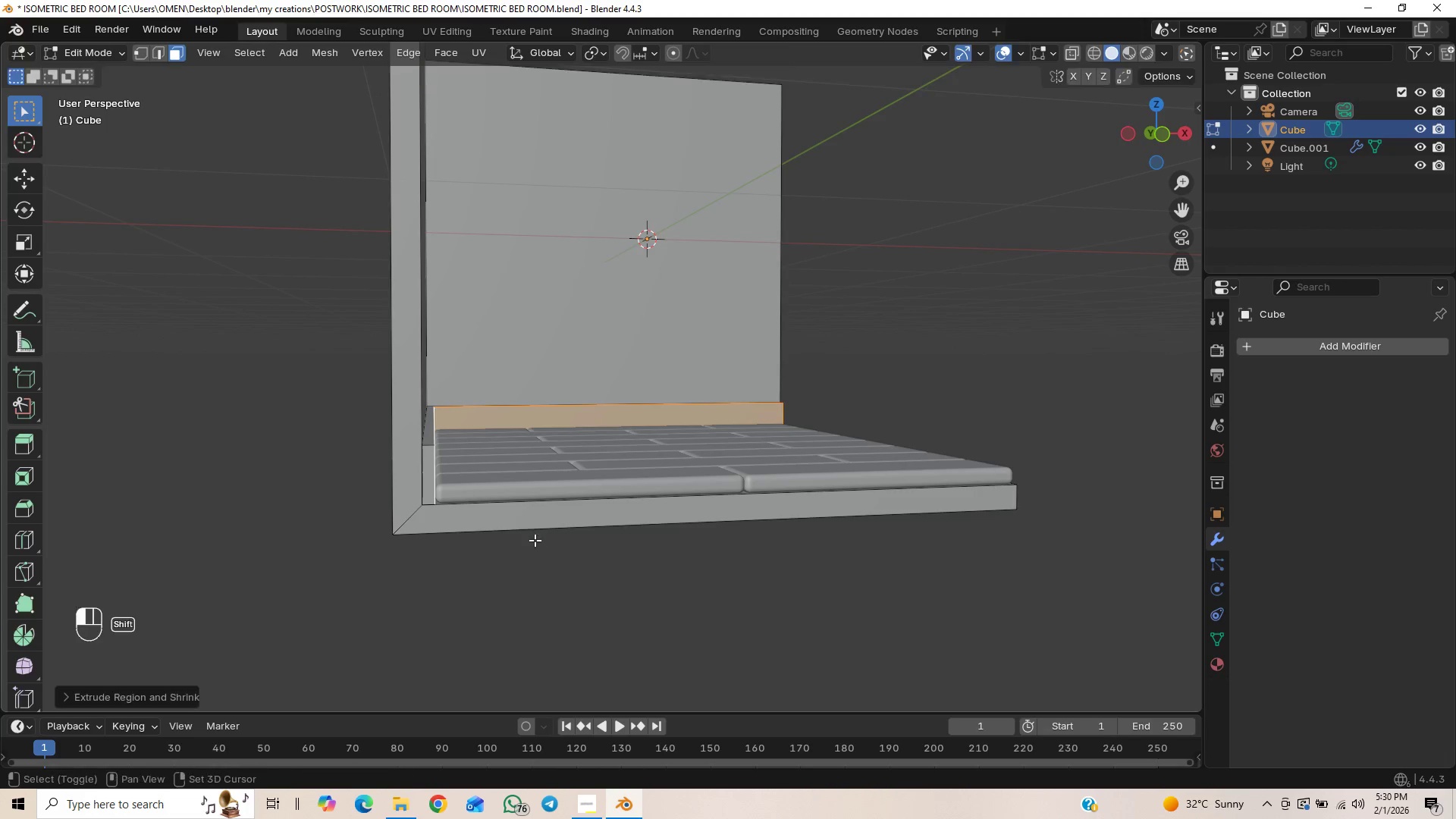 
key(Shift+ShiftLeft)
 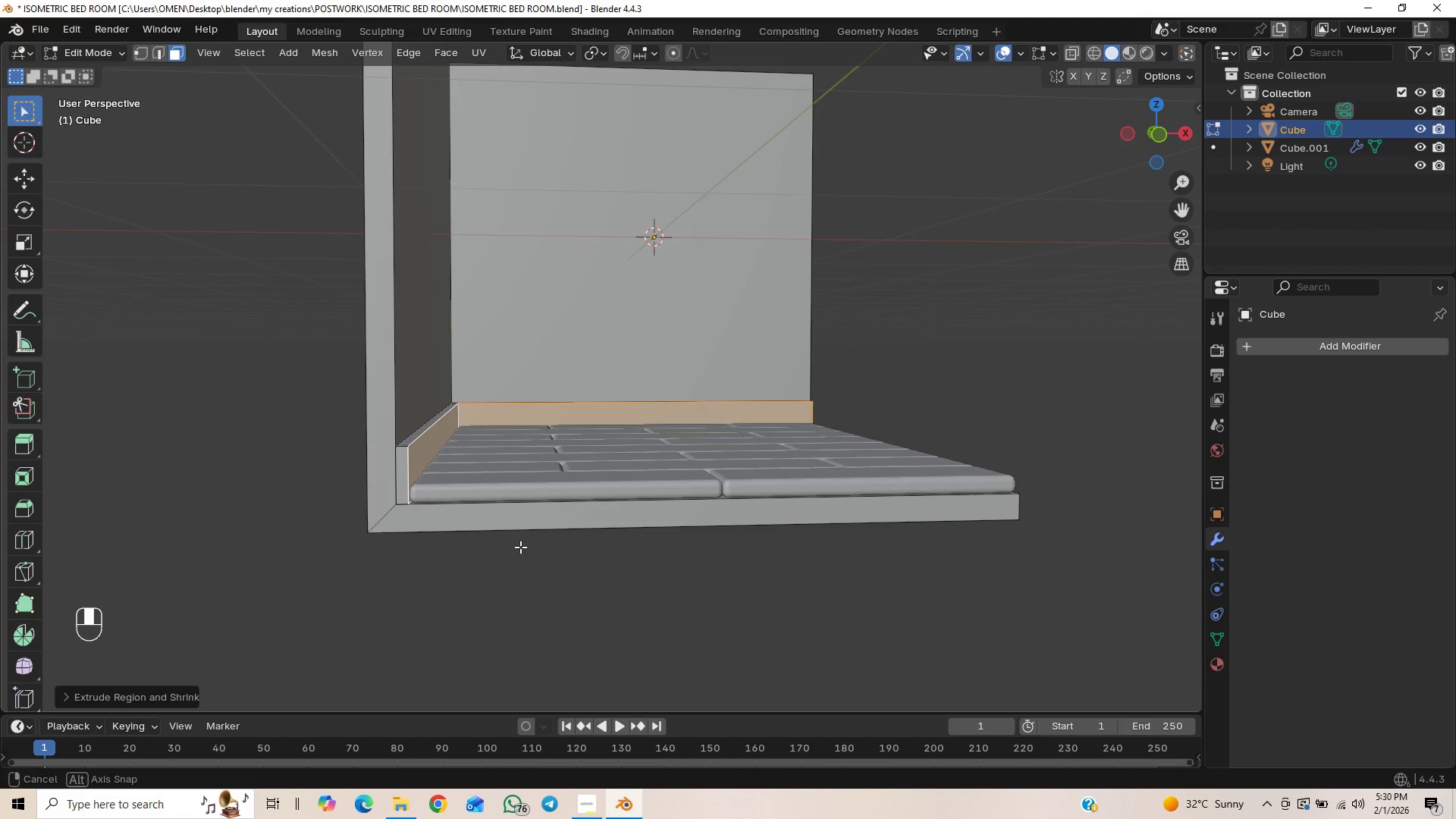 
scroll: coordinate [701, 478], scroll_direction: down, amount: 2.0
 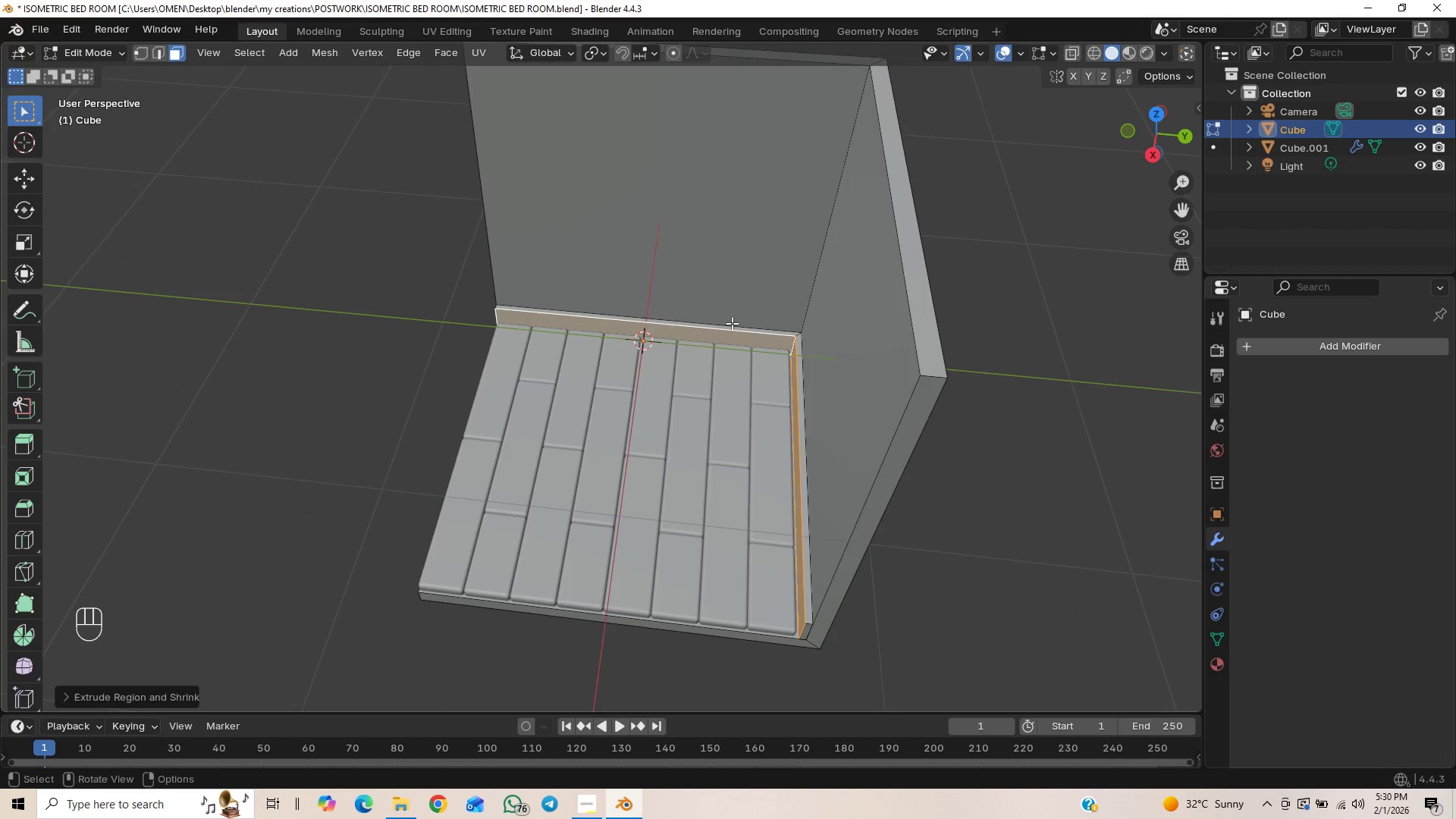 
key(2)
 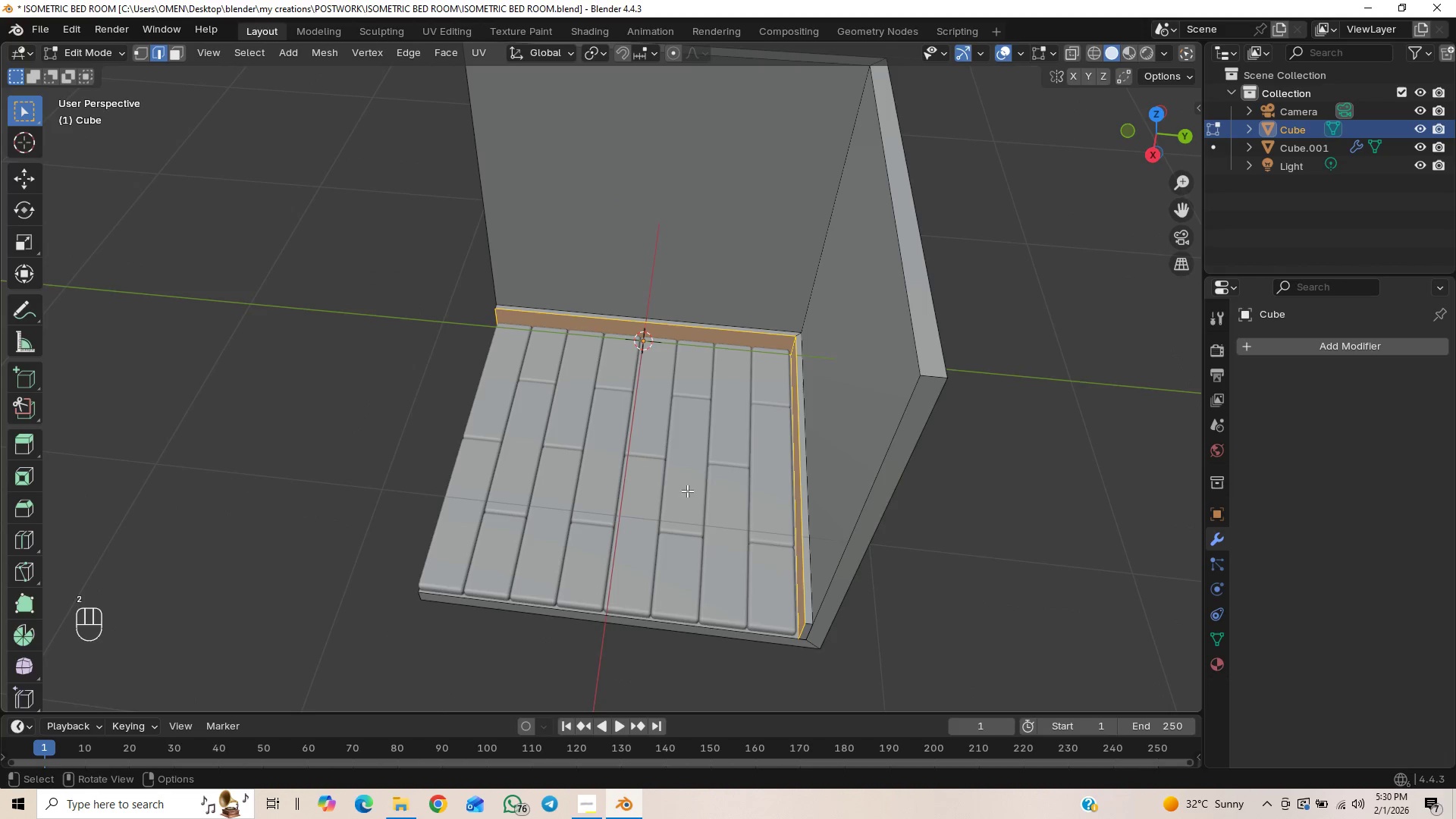 
scroll: coordinate [796, 444], scroll_direction: up, amount: 3.0
 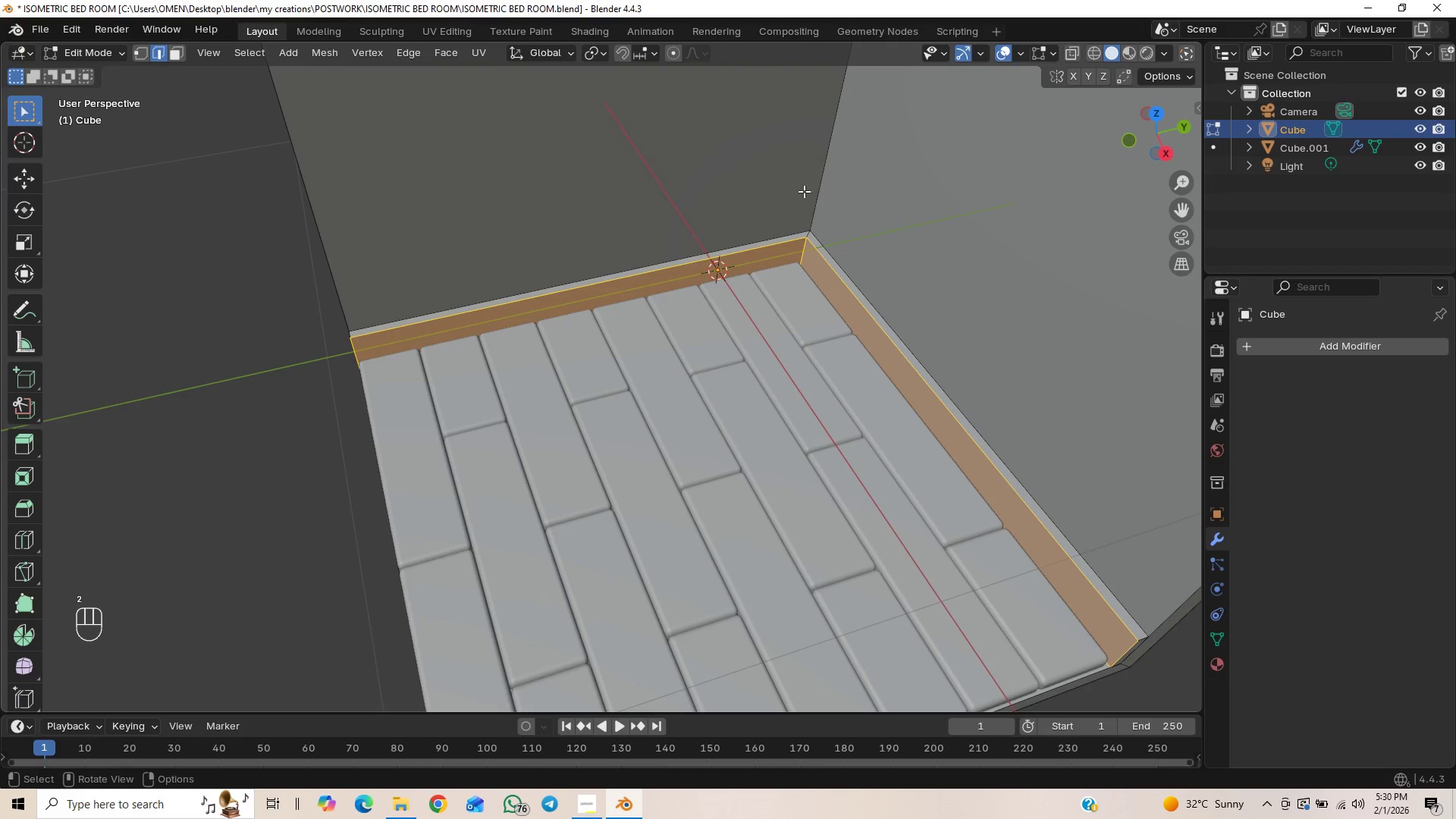 
key(Shift+ShiftLeft)
 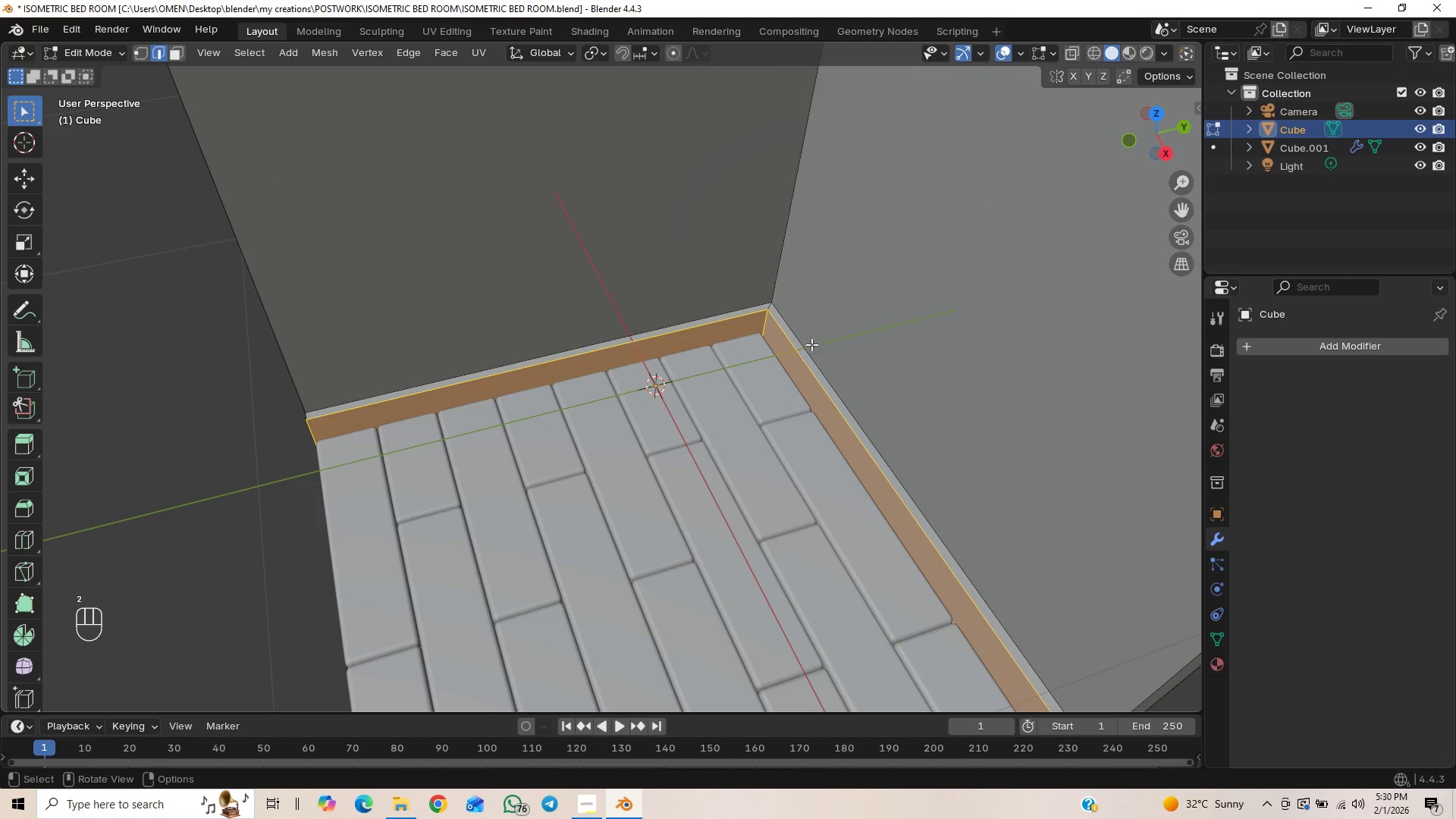 
left_click([803, 354])
 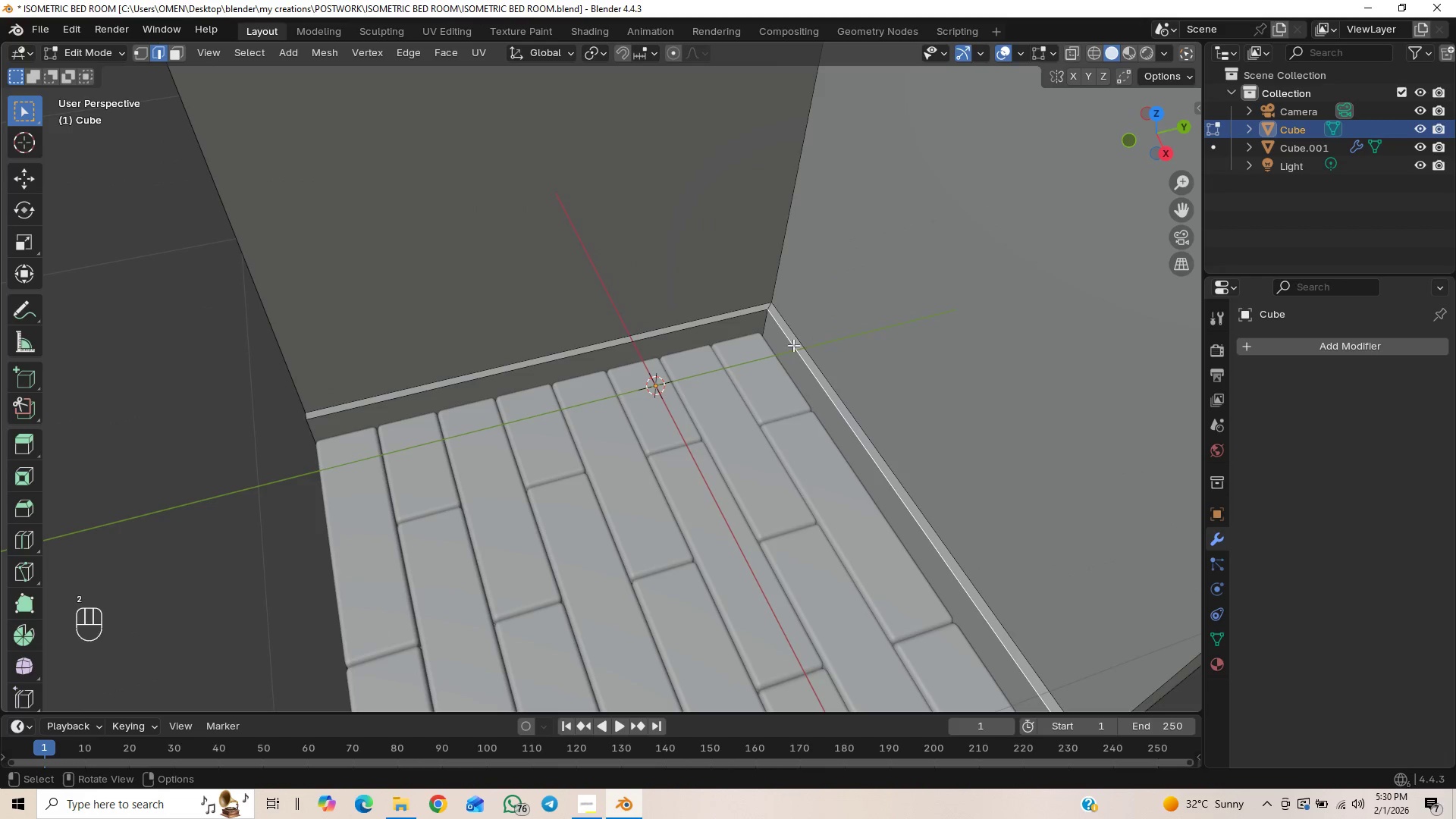 
hold_key(key=ShiftLeft, duration=0.72)
left_click([726, 318])
 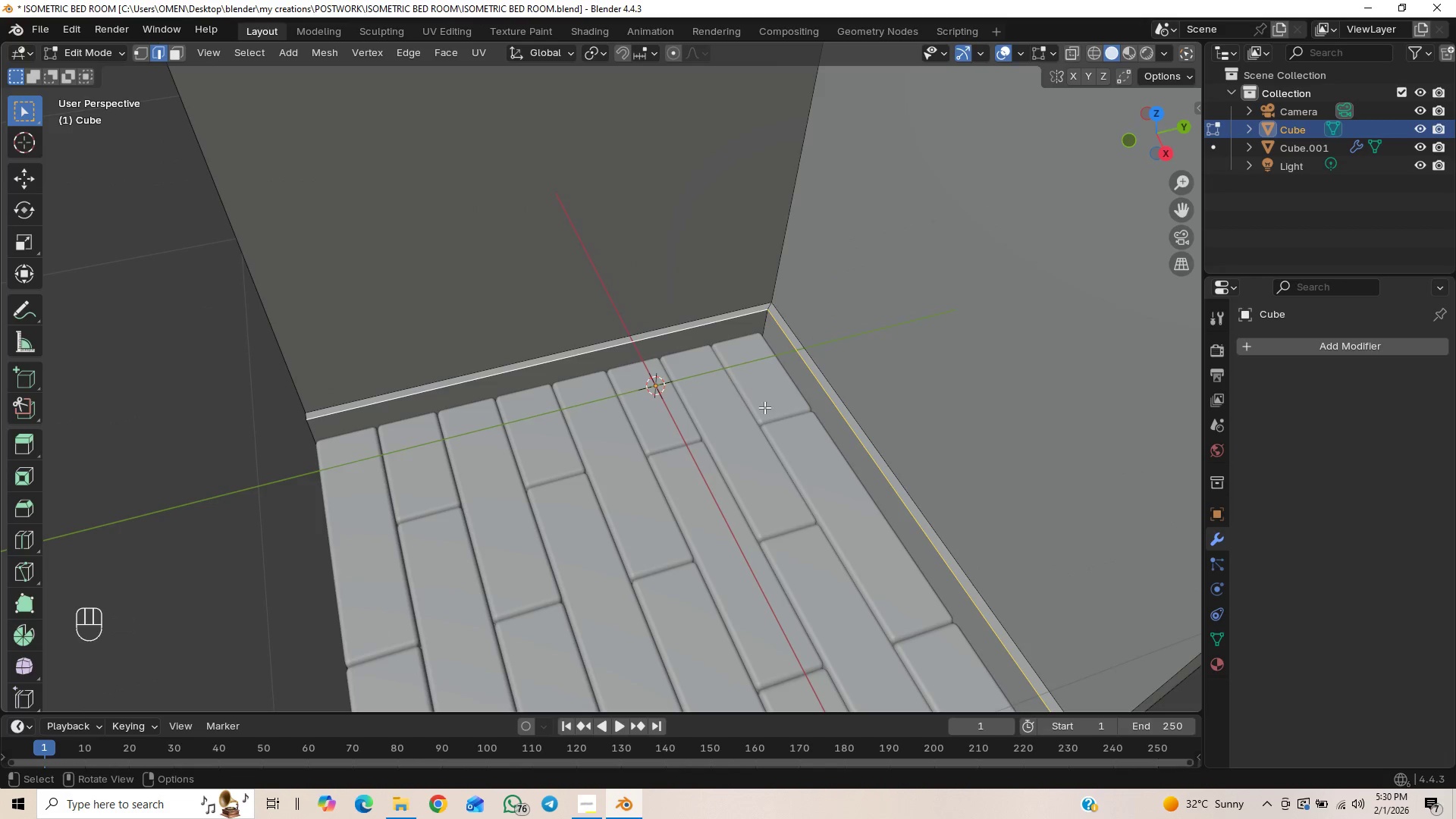 
scroll: coordinate [766, 415], scroll_direction: down, amount: 1.0
 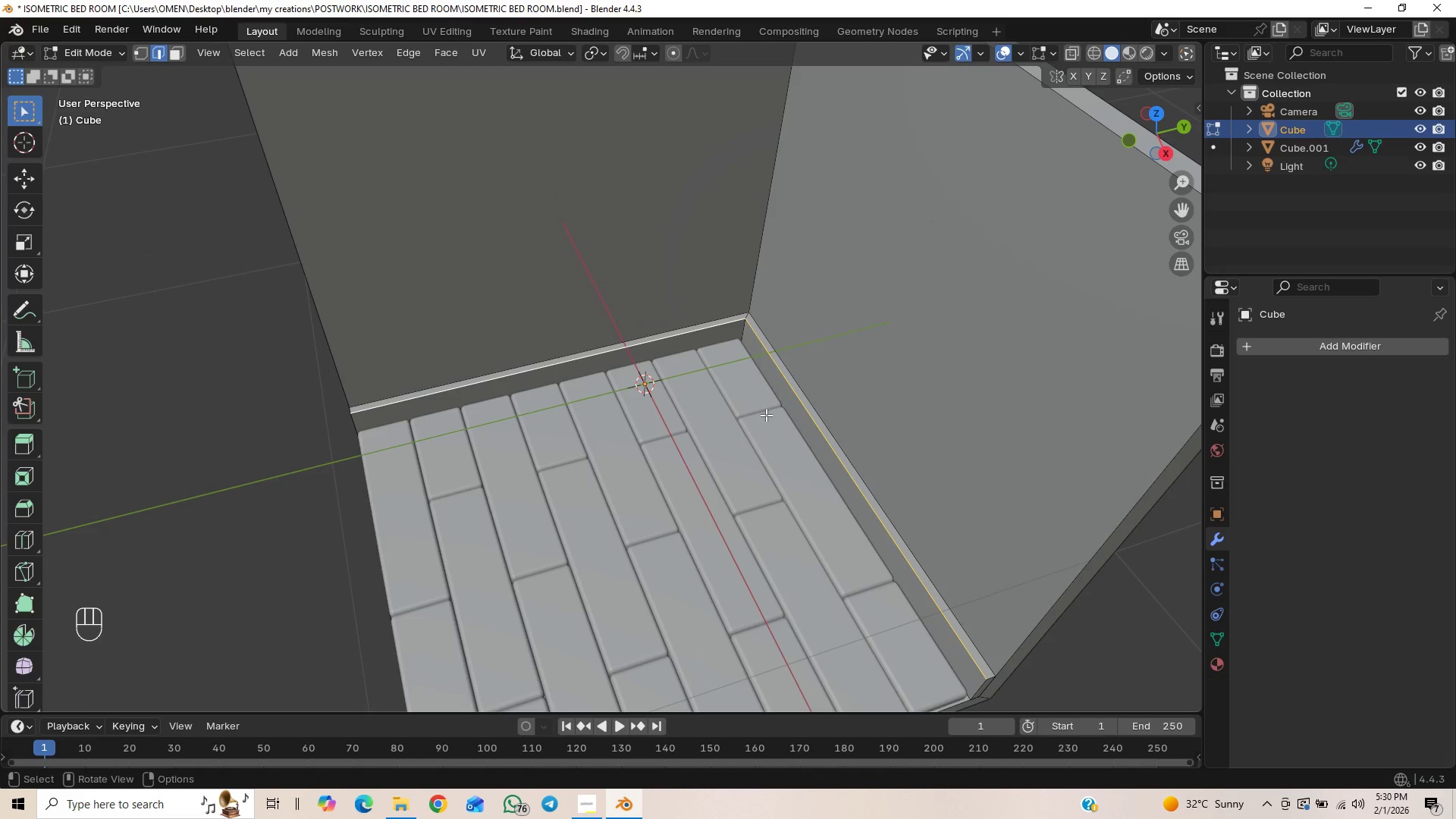 
scroll: coordinate [766, 415], scroll_direction: up, amount: 1.0
 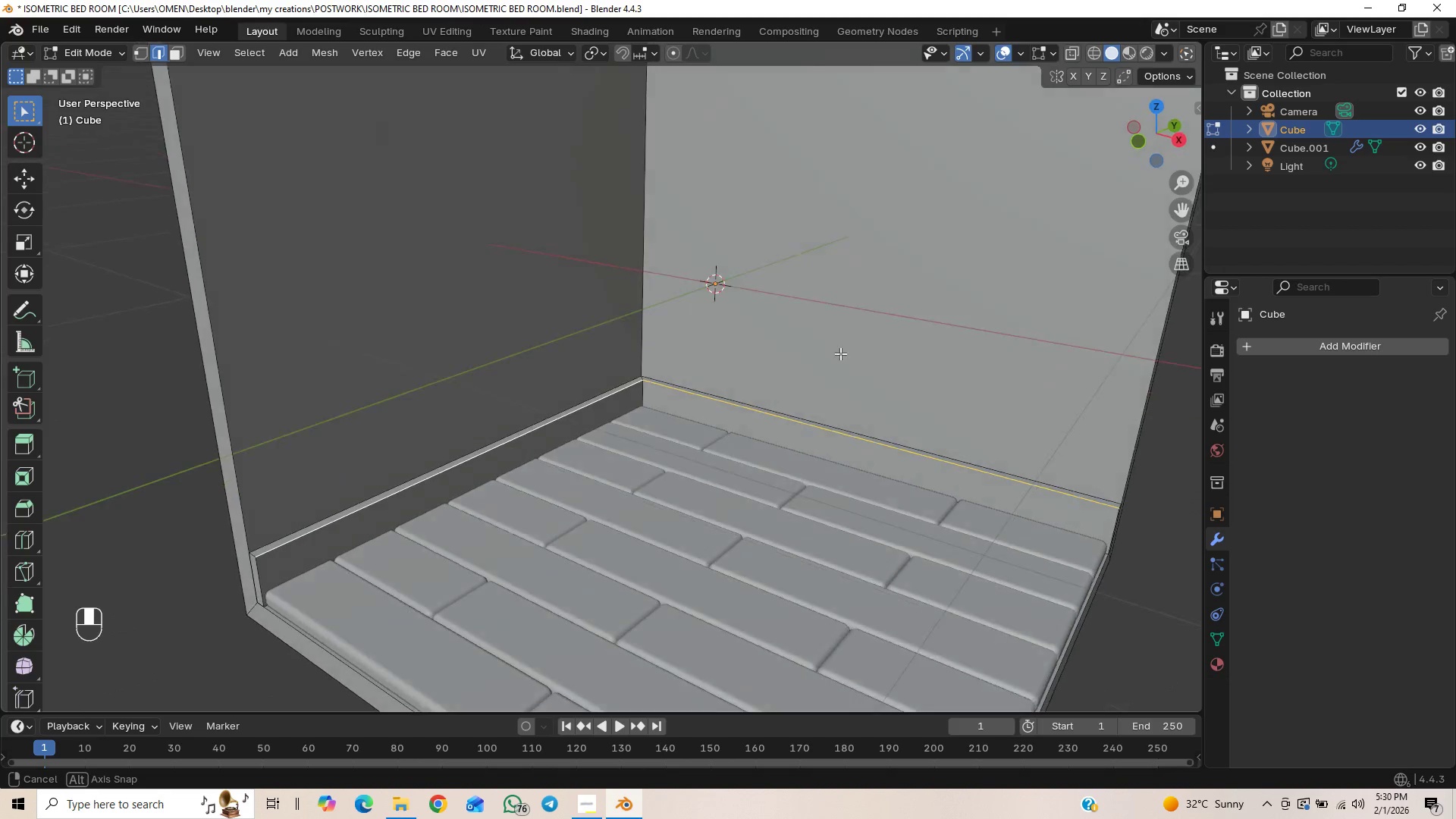 
scroll: coordinate [824, 346], scroll_direction: down, amount: 4.0
 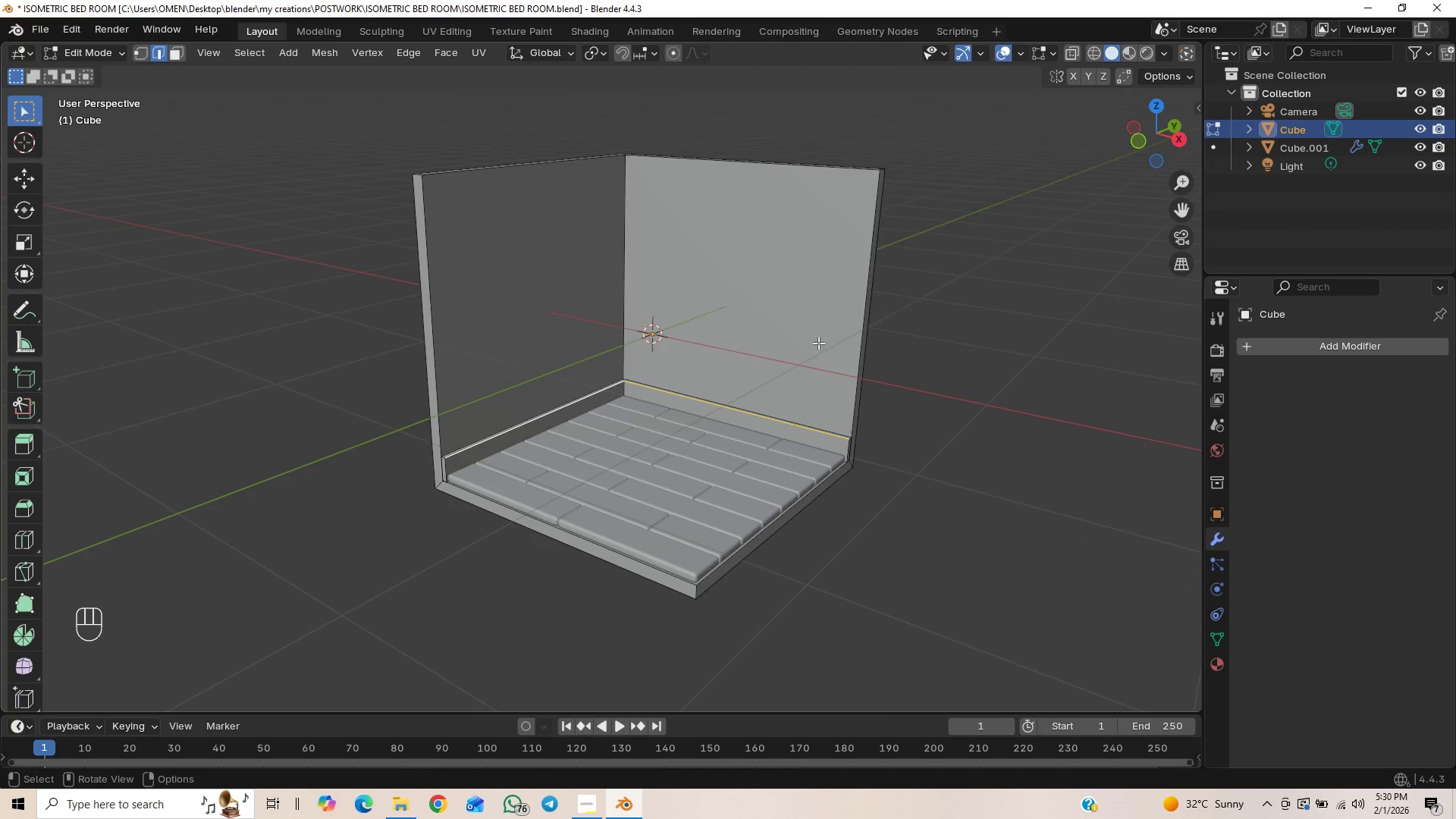 
hold_key(key=ShiftLeft, duration=0.77)
 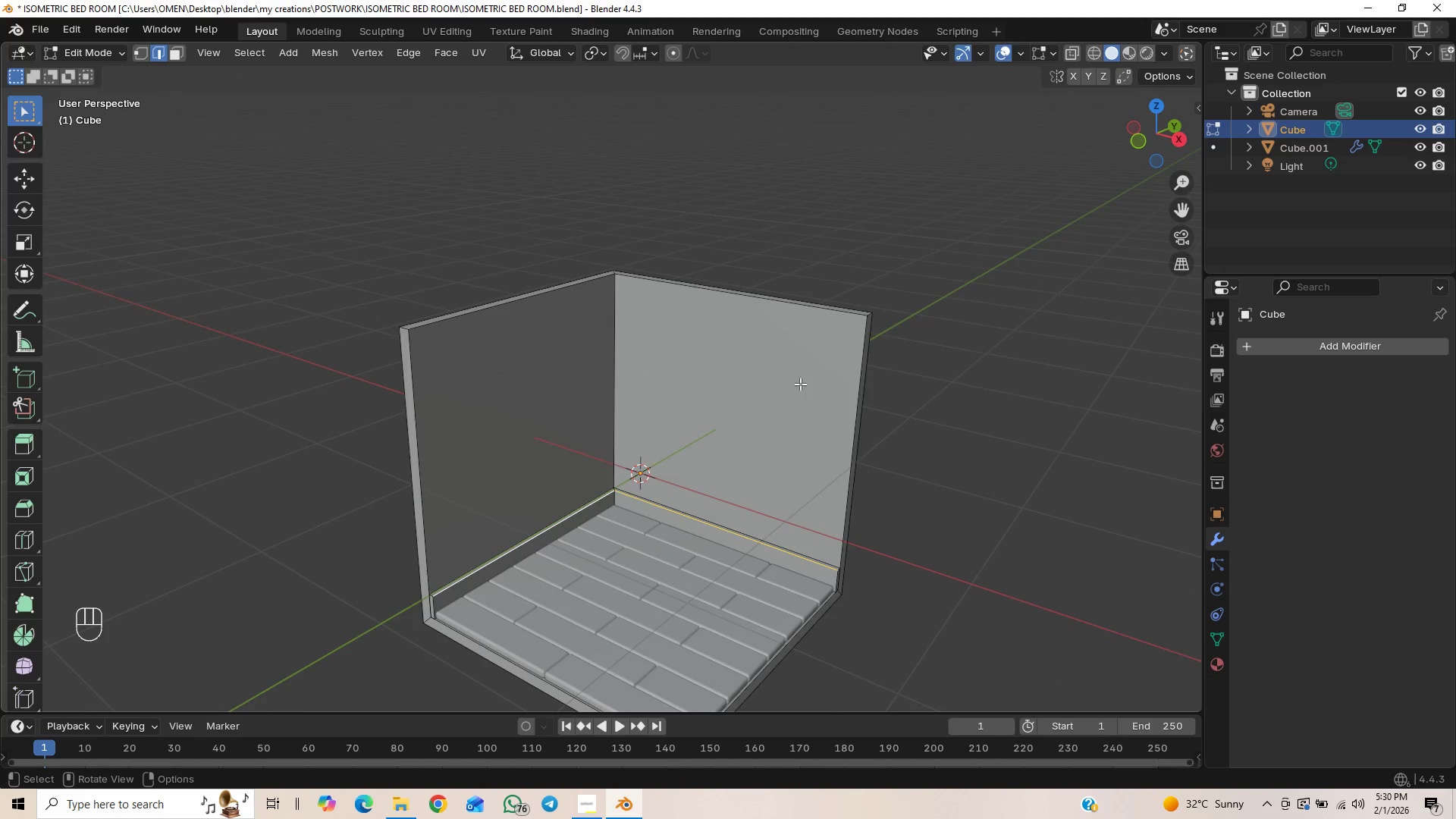 
scroll: coordinate [799, 376], scroll_direction: up, amount: 2.0
 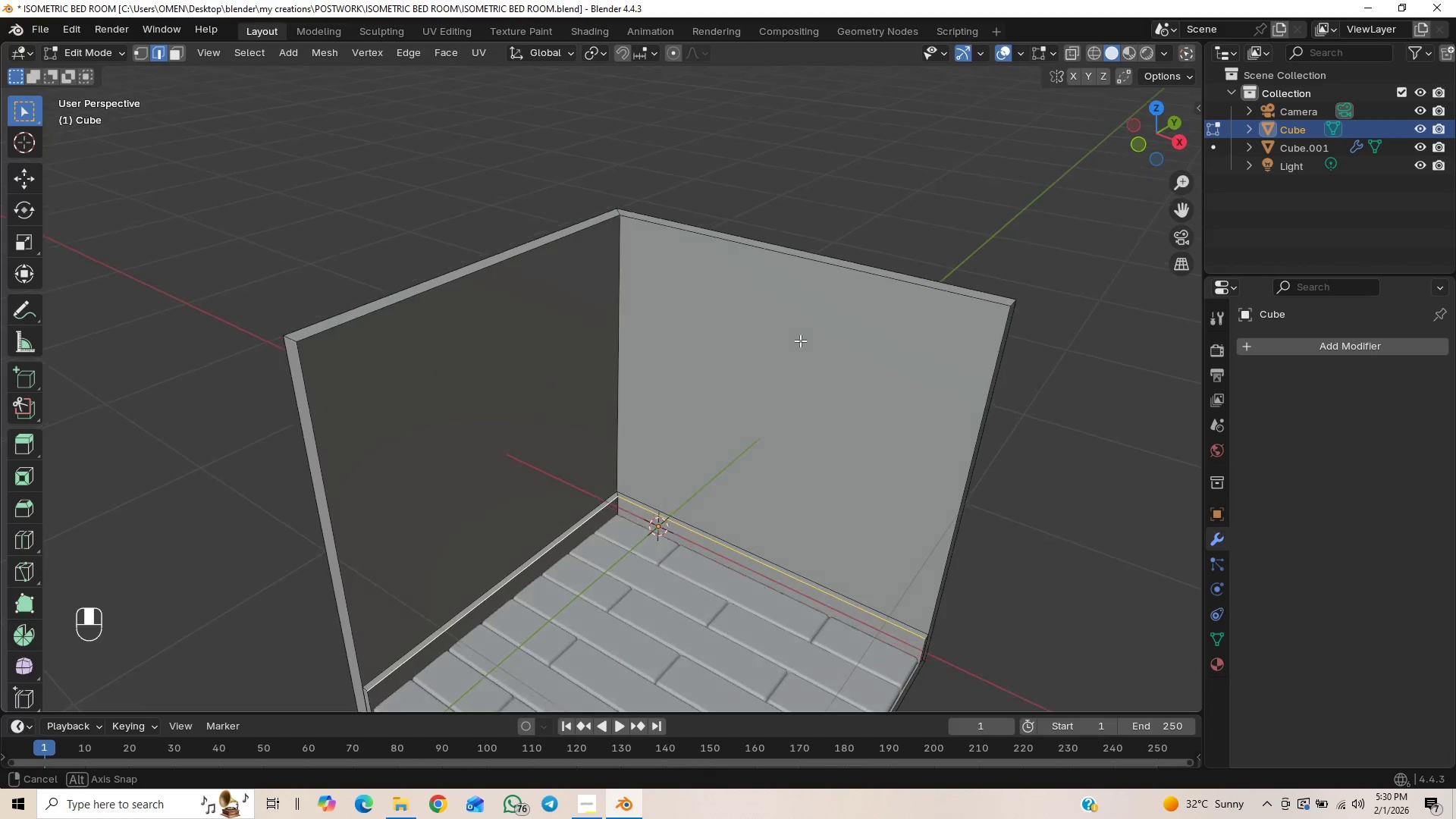 
hold_key(key=ShiftLeft, duration=0.41)
 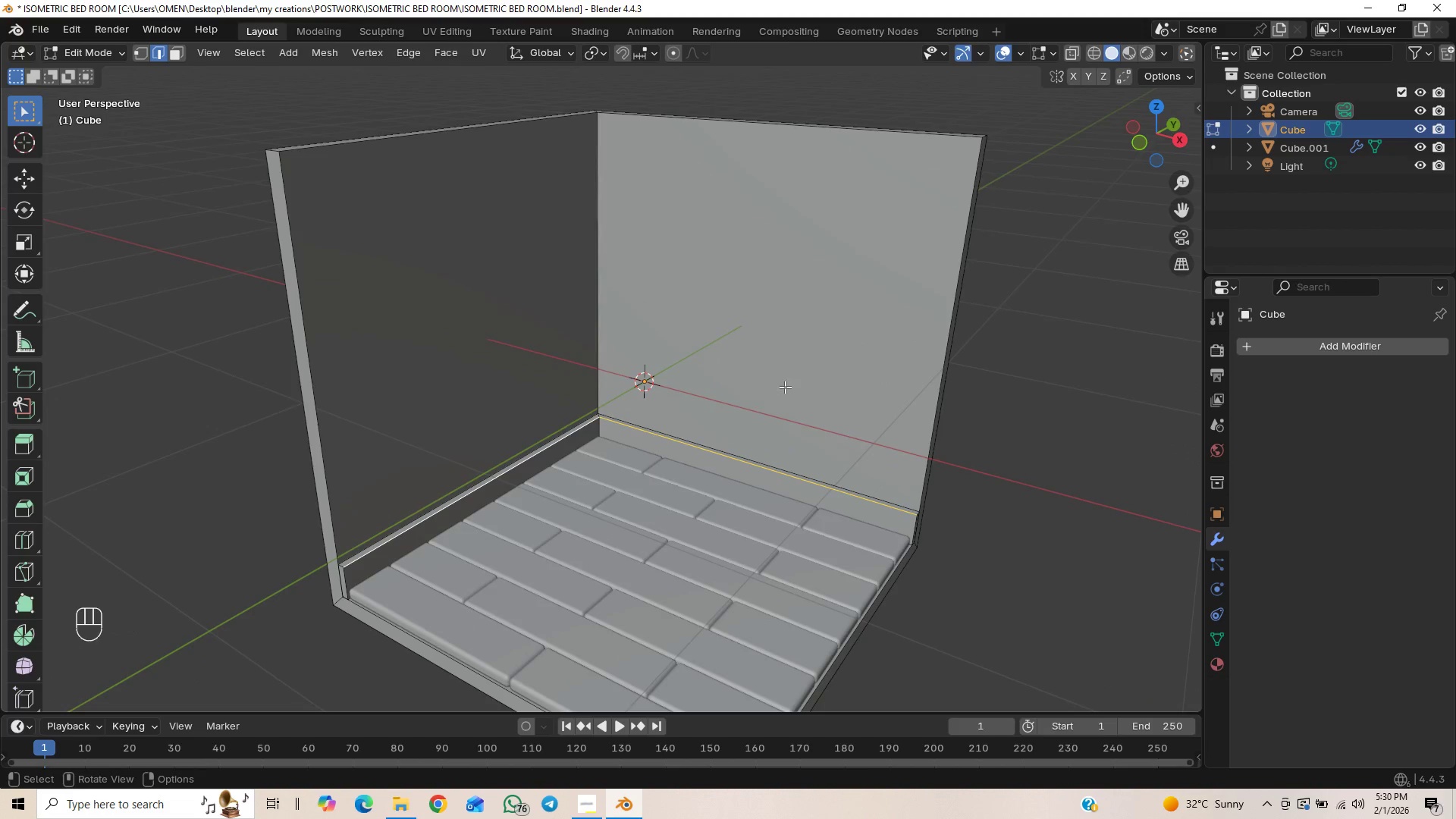 
hold_key(key=ControlLeft, duration=1.5)
 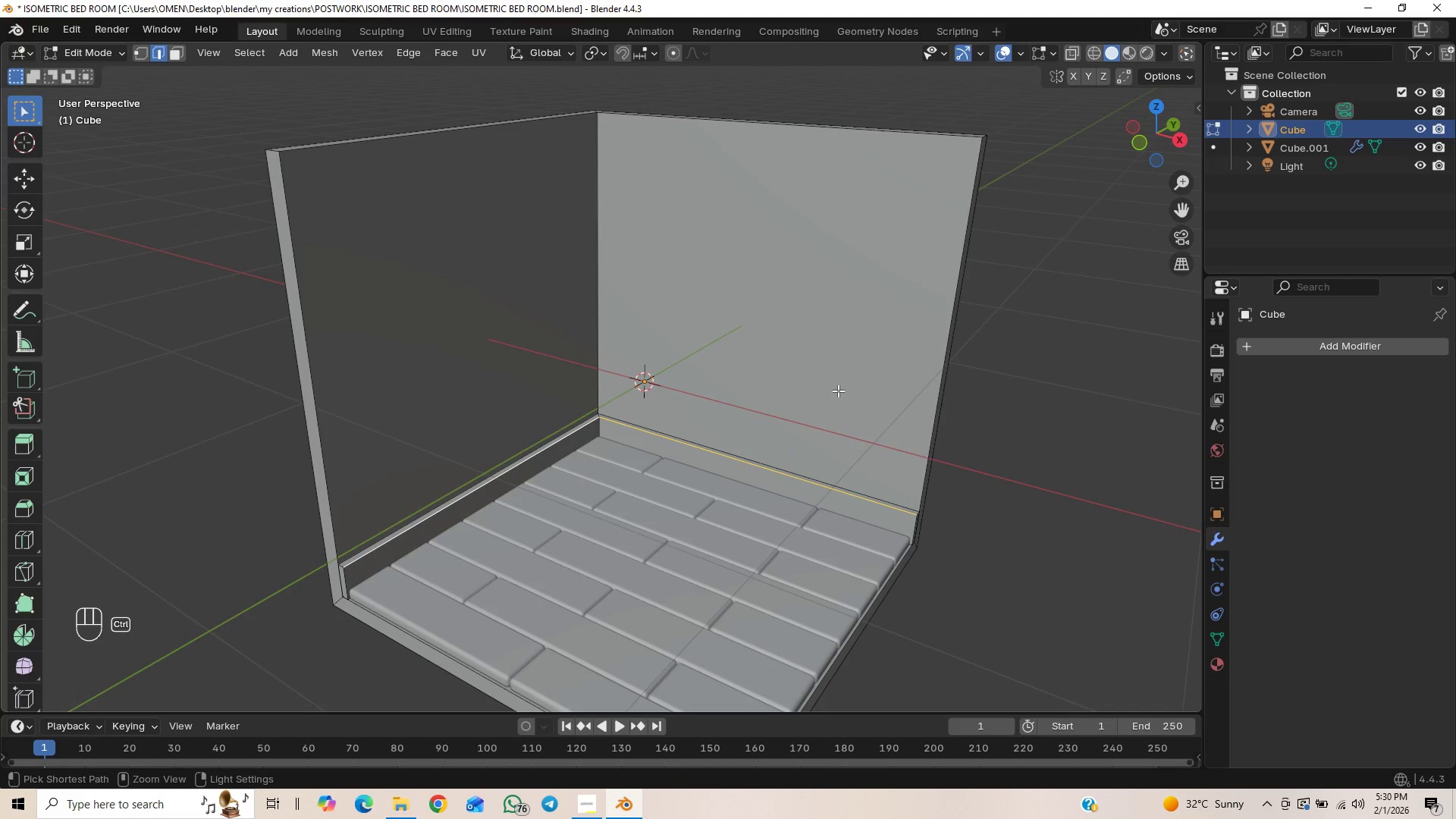 
key(Control+B)
 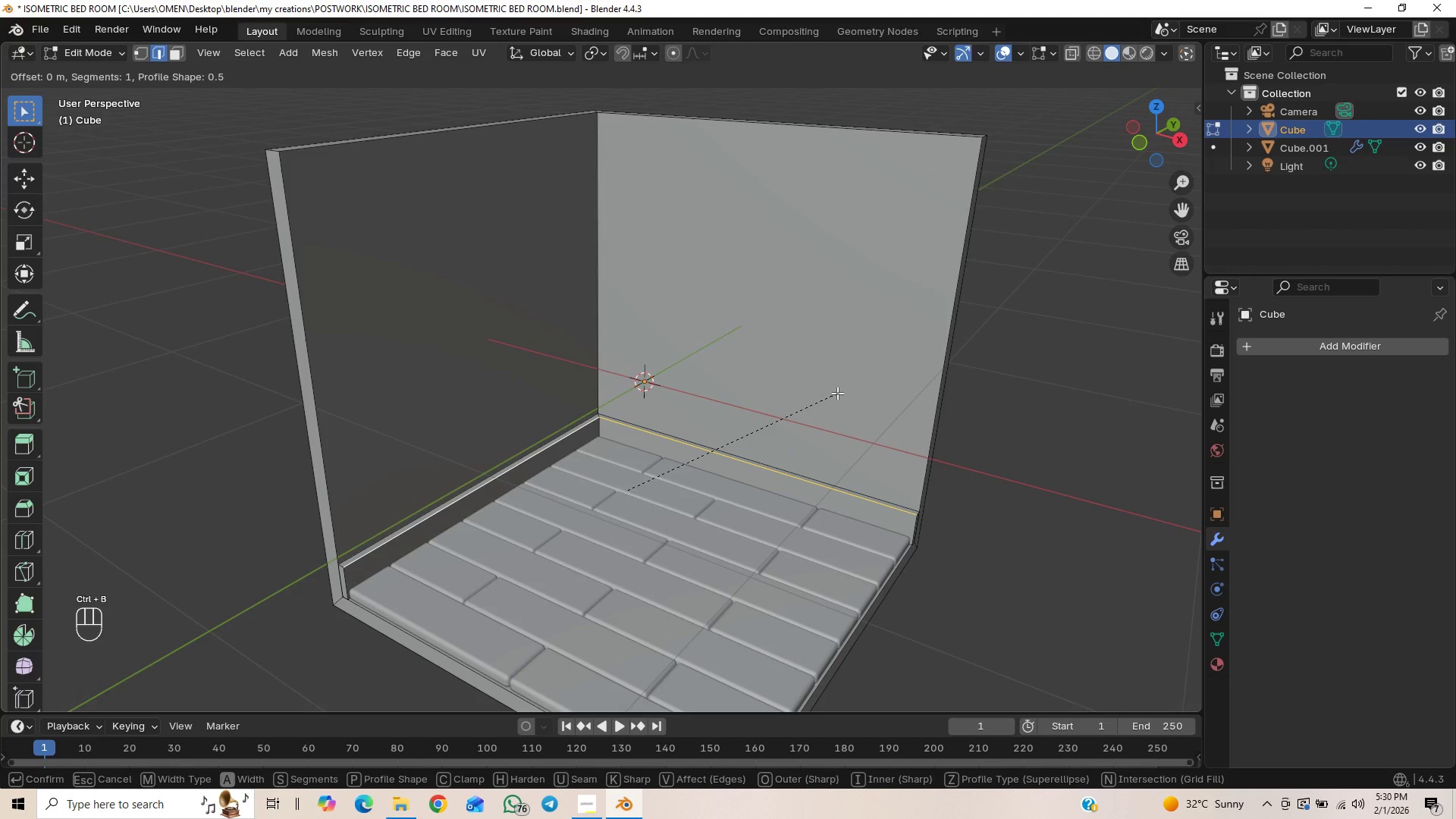 
right_click([837, 393])
 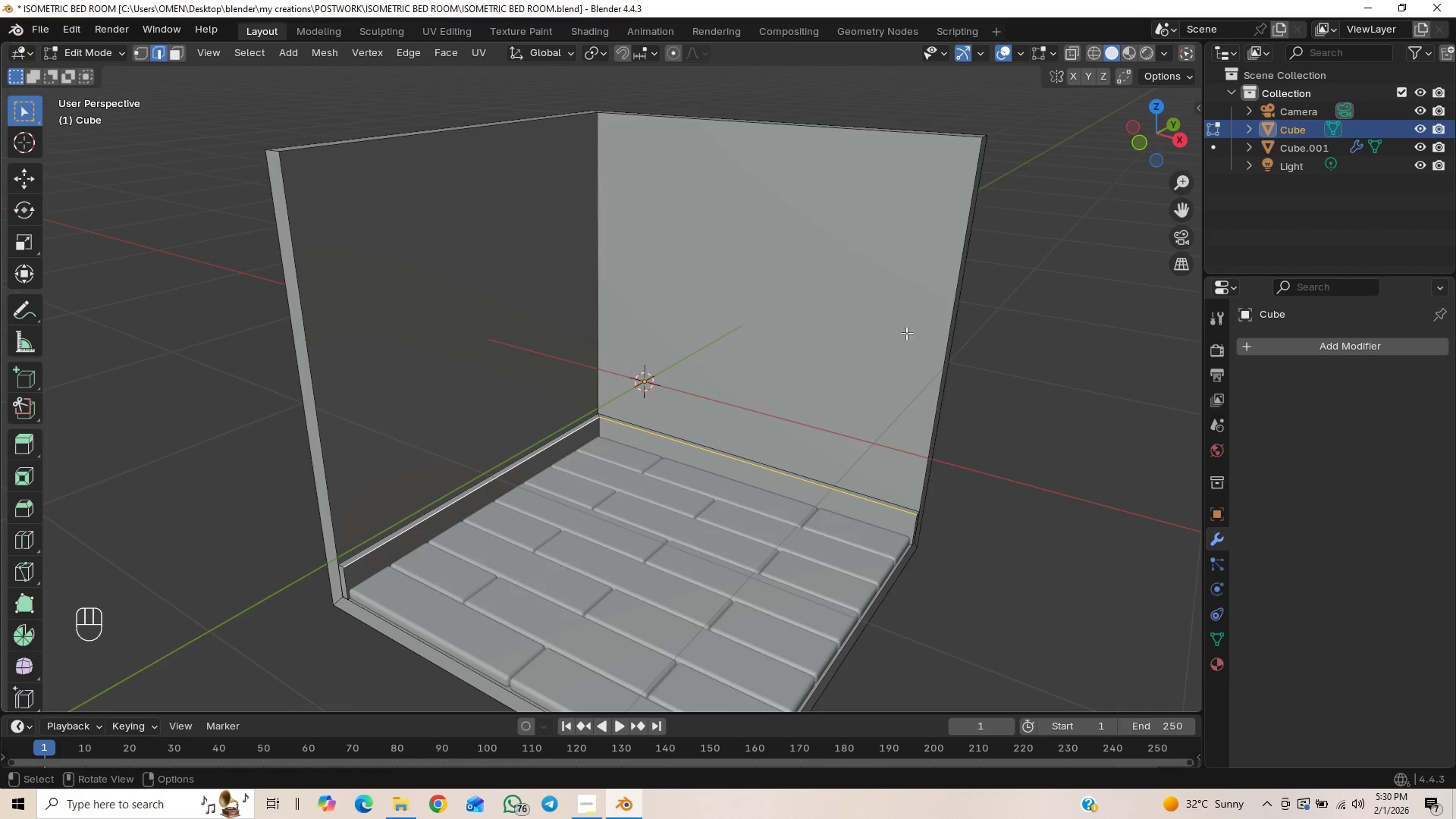 
scroll: coordinate [674, 181], scroll_direction: down, amount: 1.0
 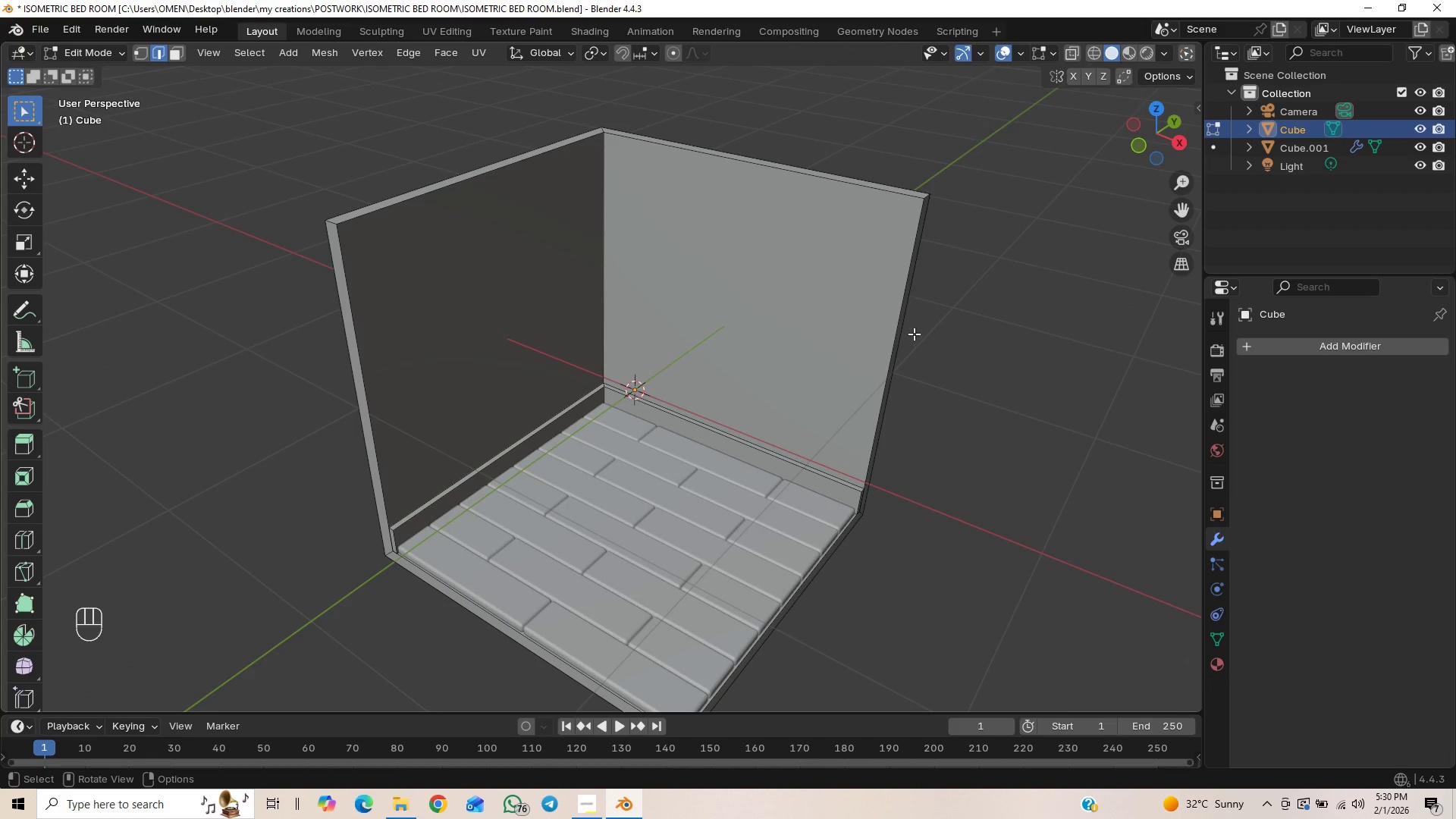 
scroll: coordinate [871, 381], scroll_direction: up, amount: 1.0
 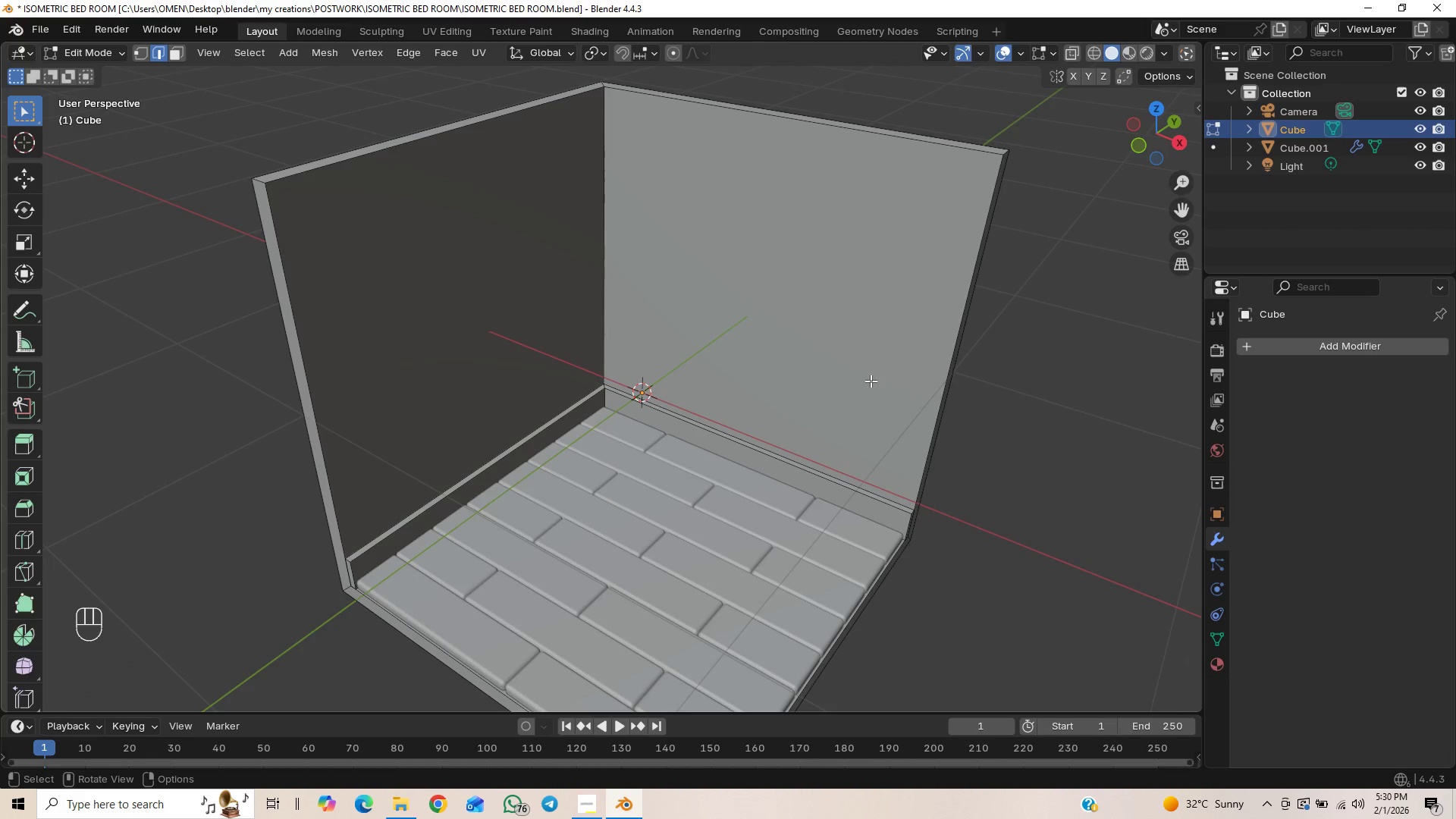 
key(Control+Z)
 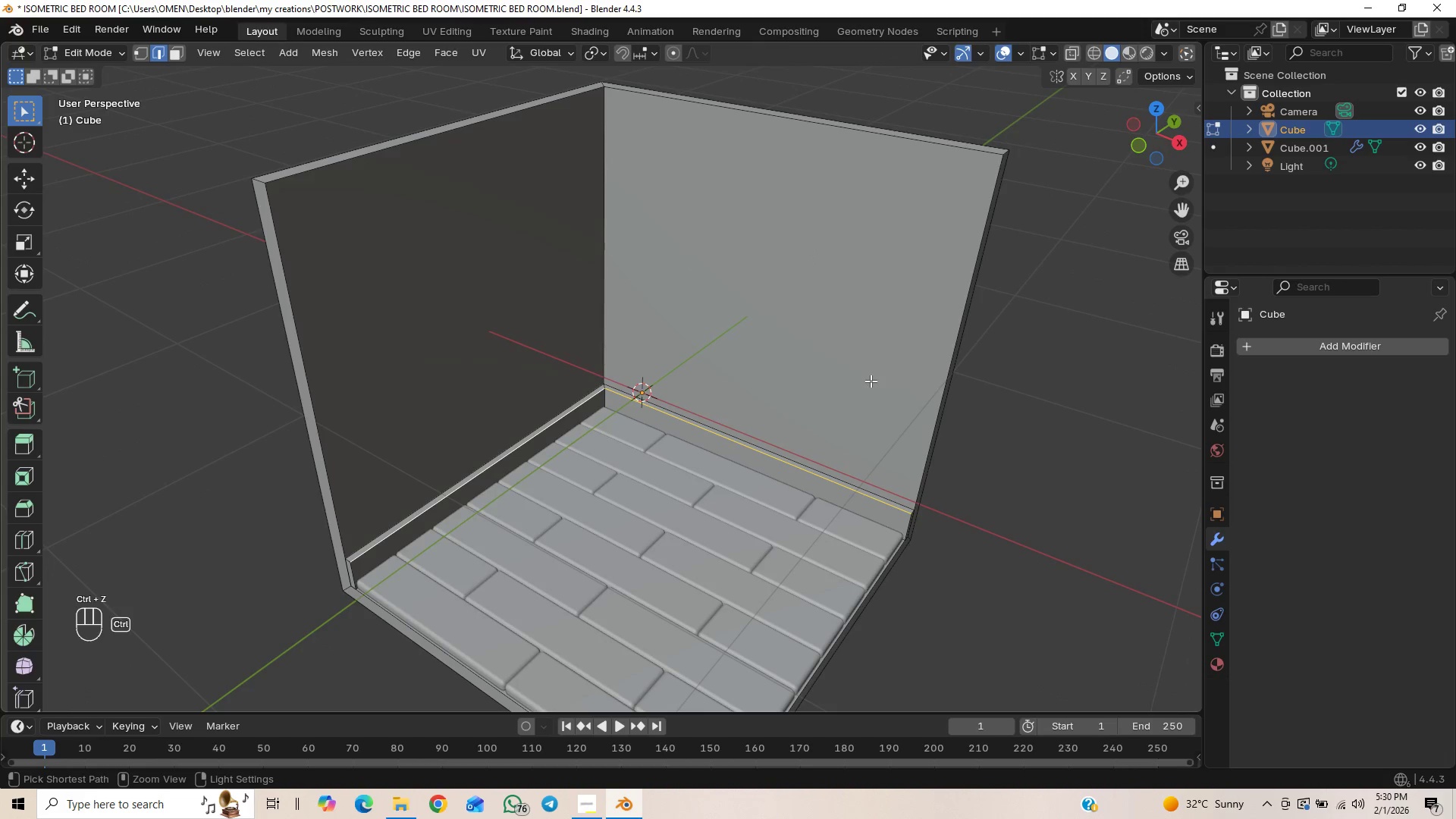 
key(Control+Z)
 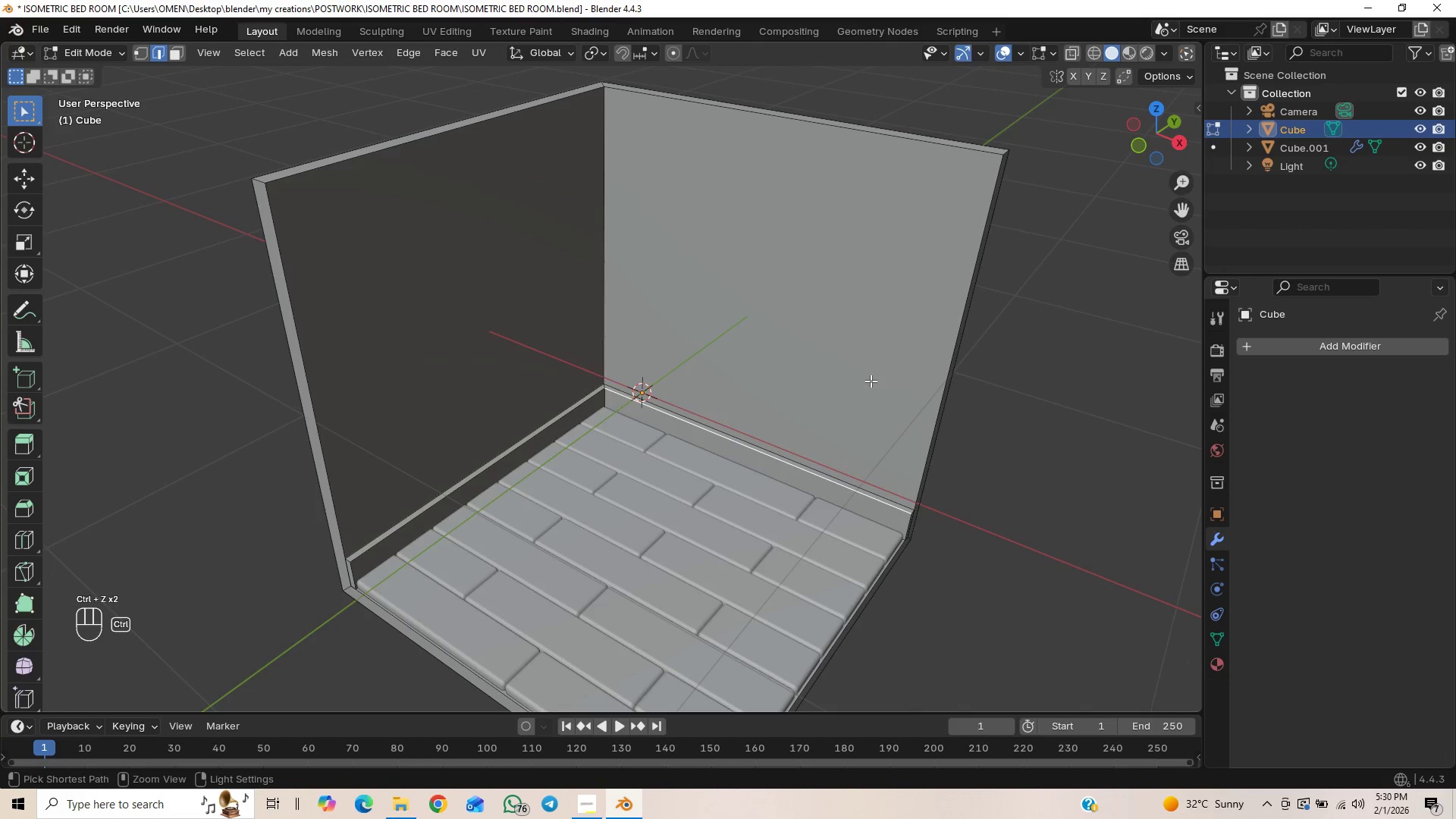 
key(Control+Z)
 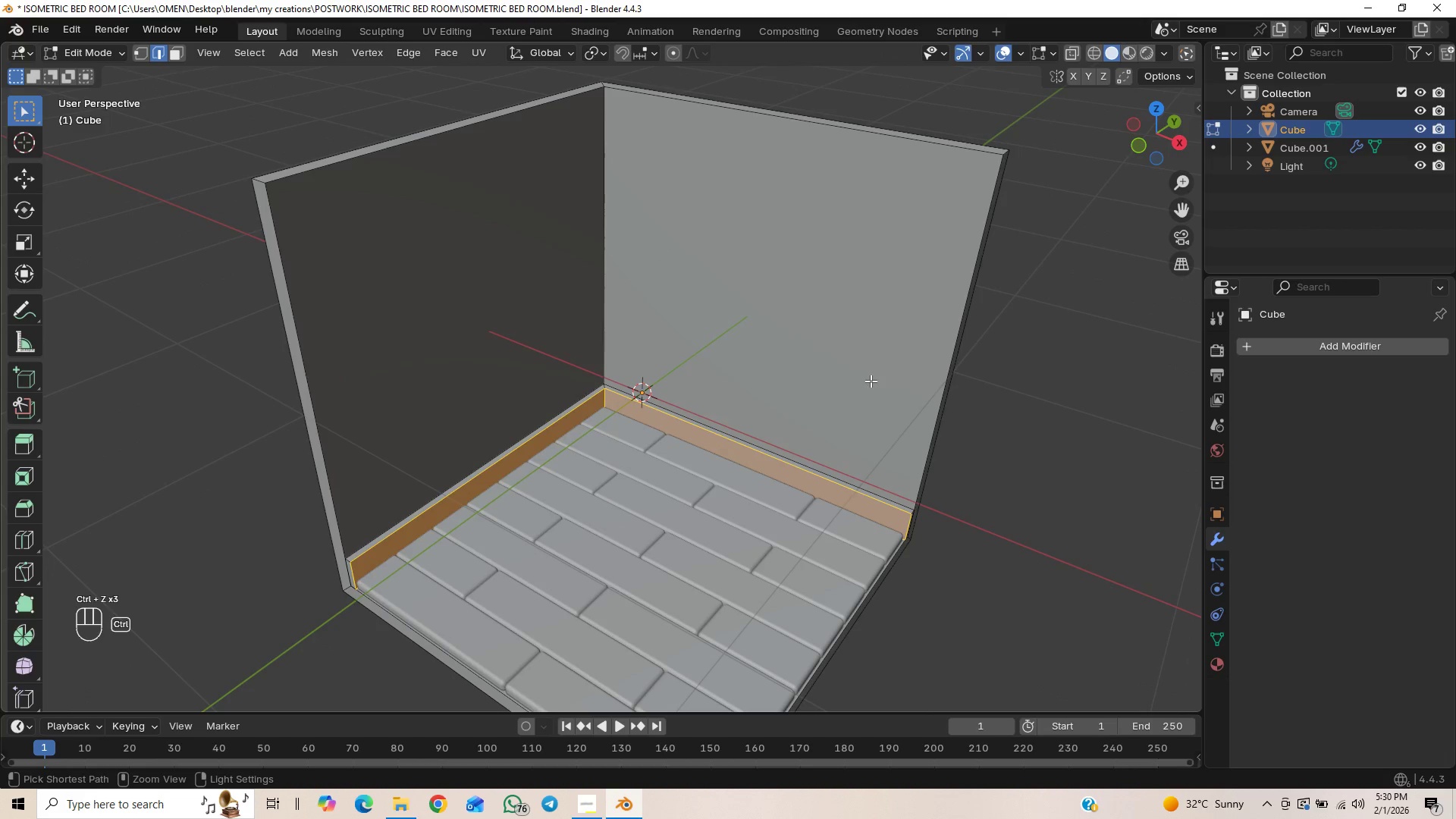 
key(Control+Z)
 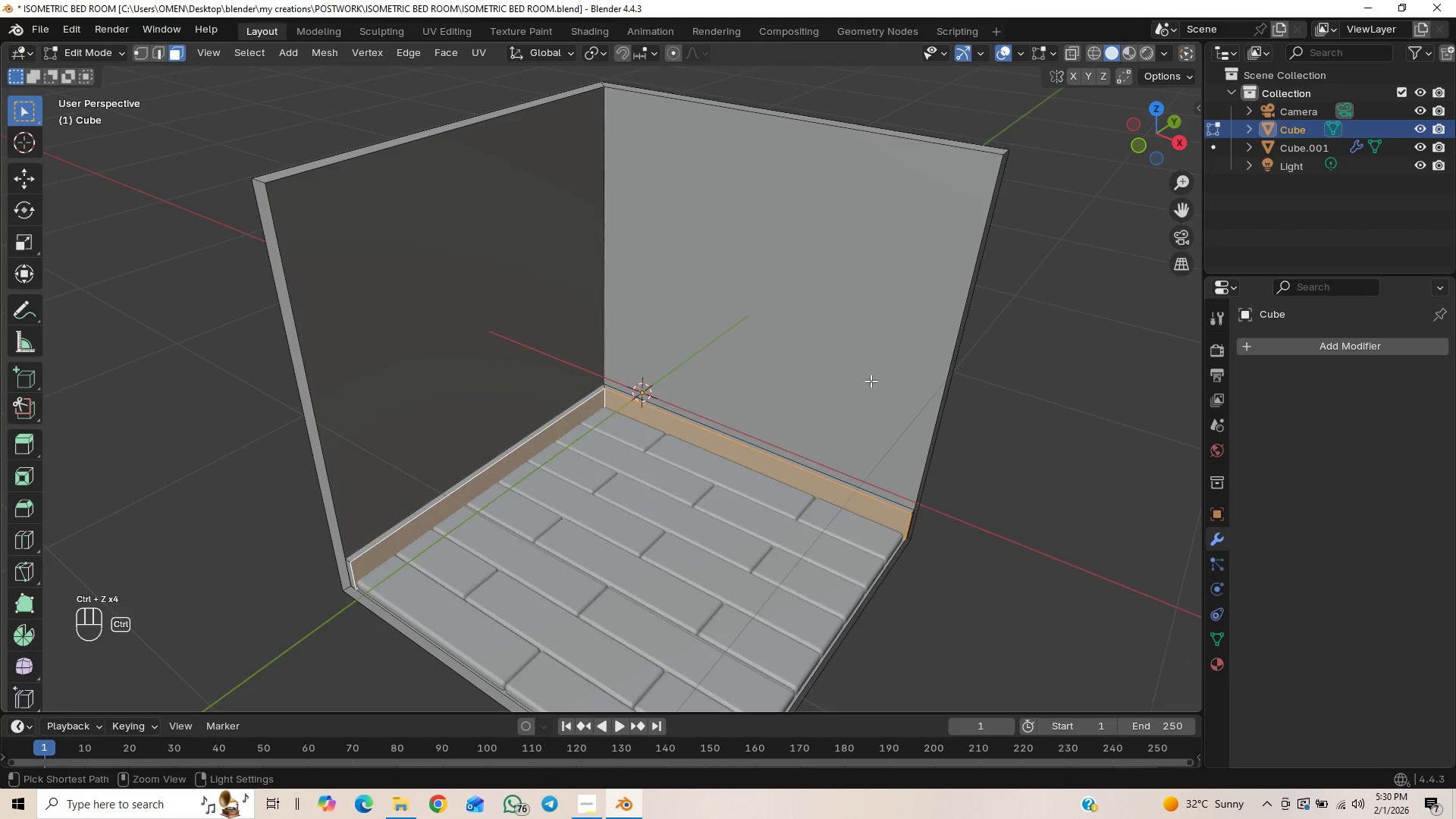 
key(Control+Z)
 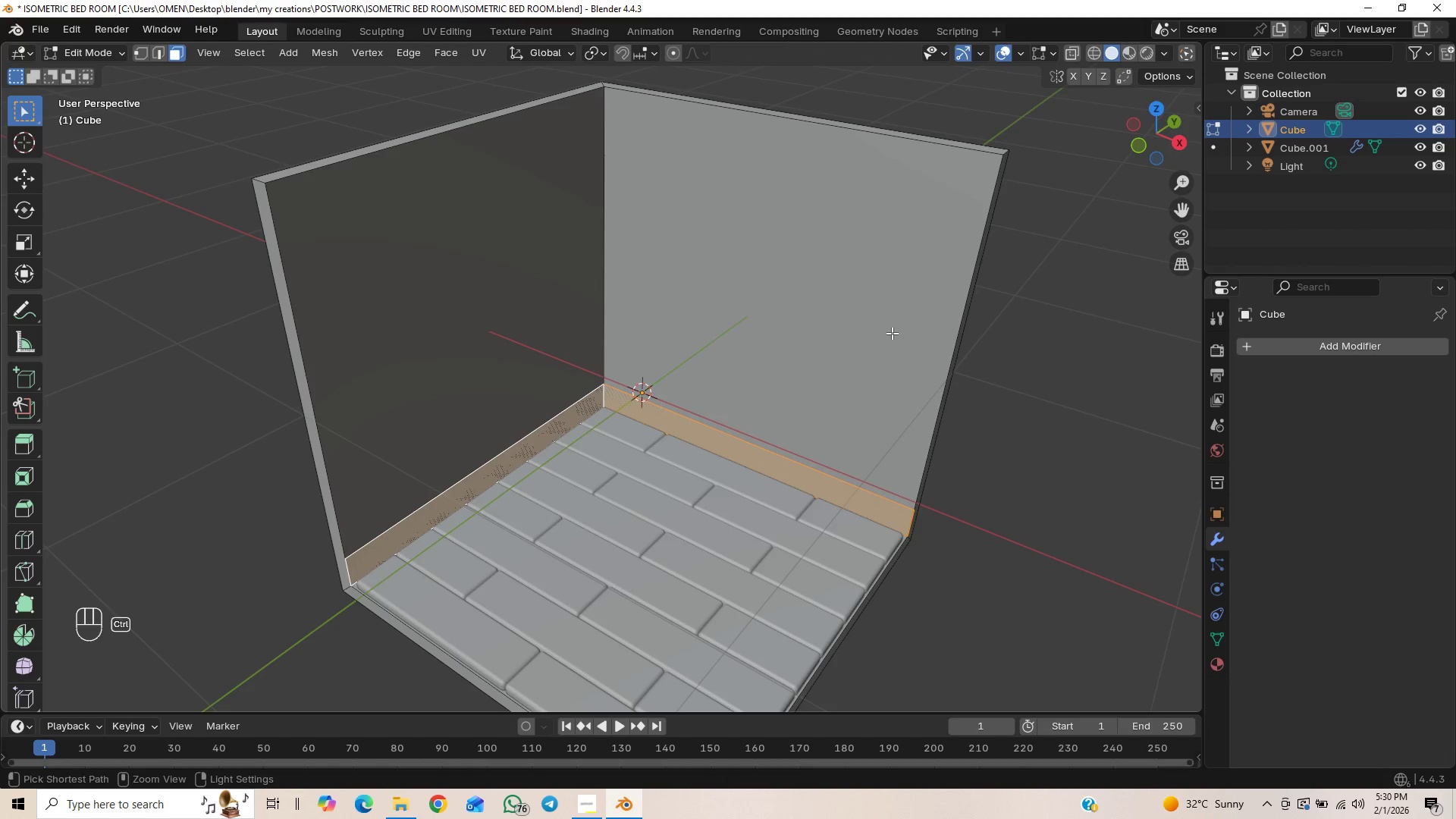 
wait(6.47)
 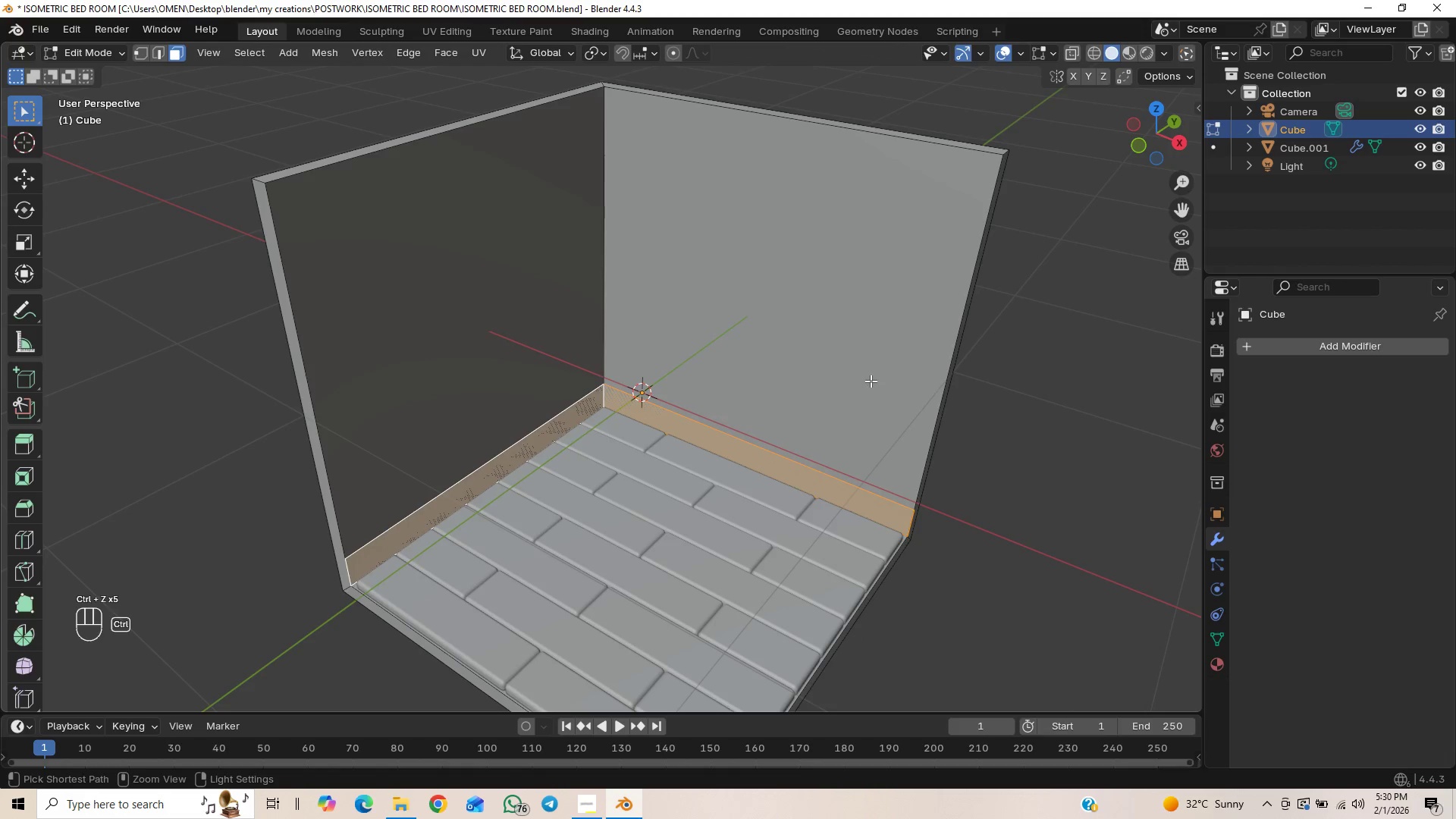 
key(Control+Z)
 